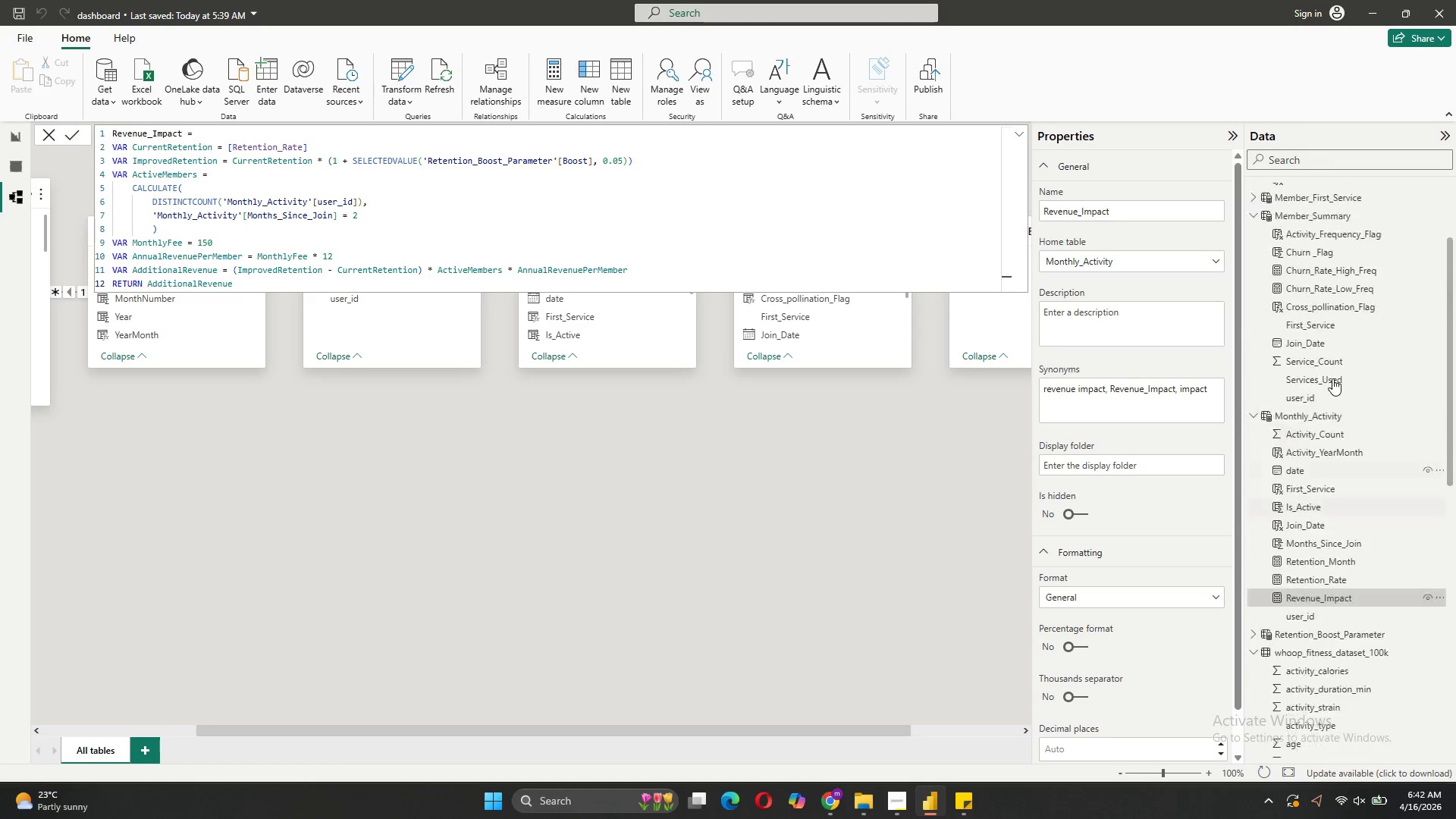 
scroll: coordinate [1332, 378], scroll_direction: up, amount: 6.0
 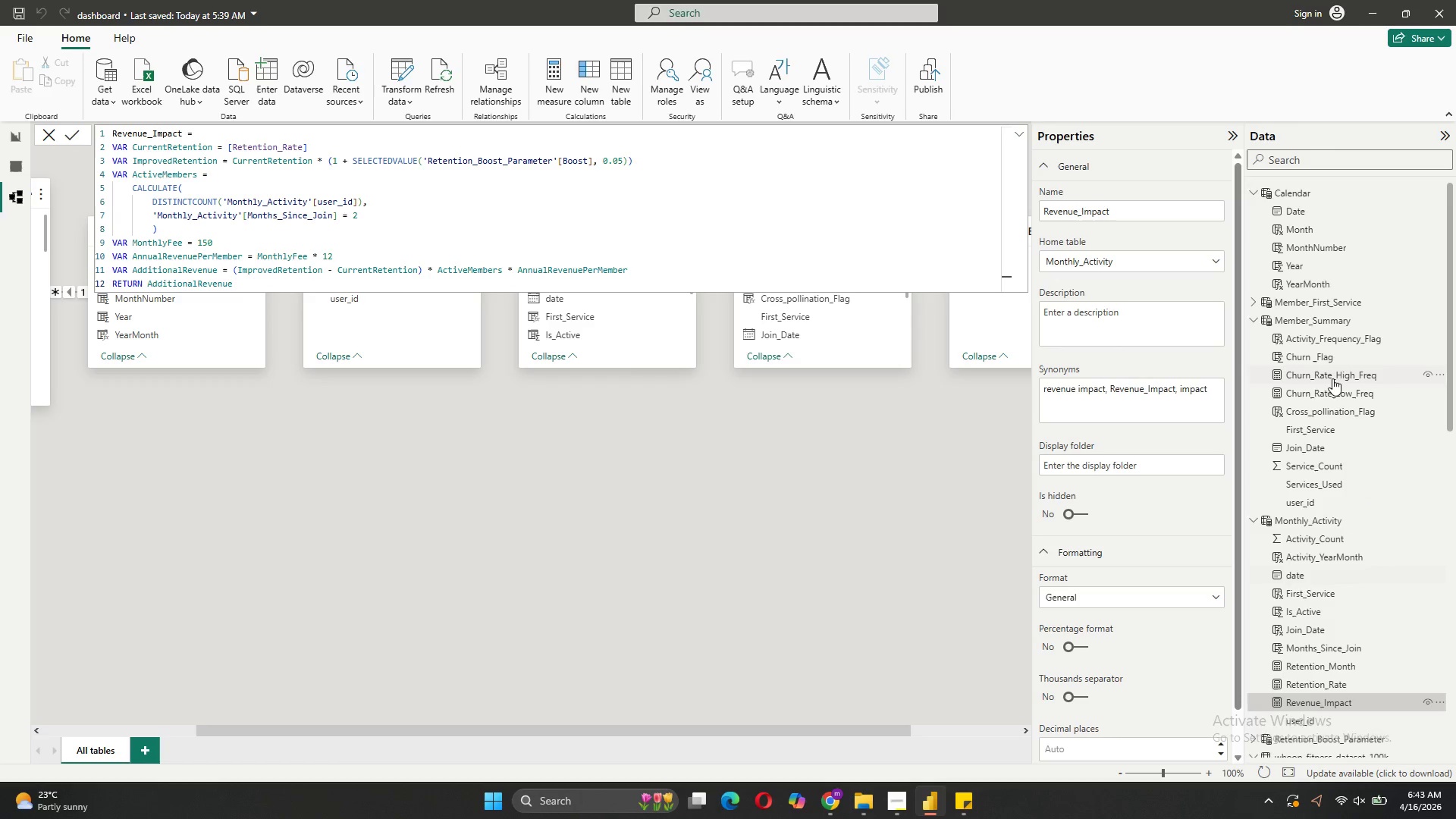 
scroll: coordinate [1332, 378], scroll_direction: down, amount: 3.0
 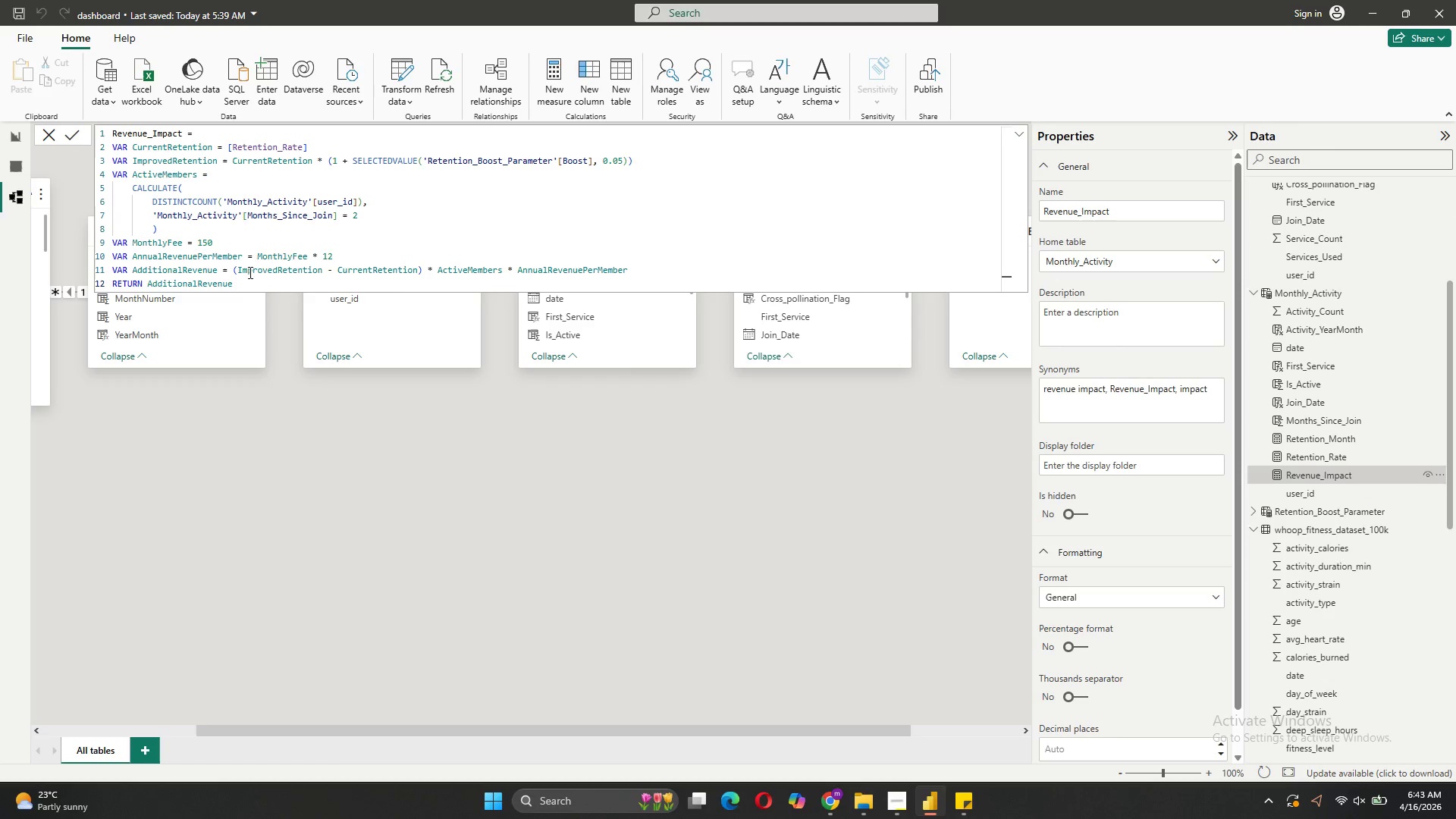 
left_click_drag(start_coordinate=[244, 286], to_coordinate=[108, 129])
 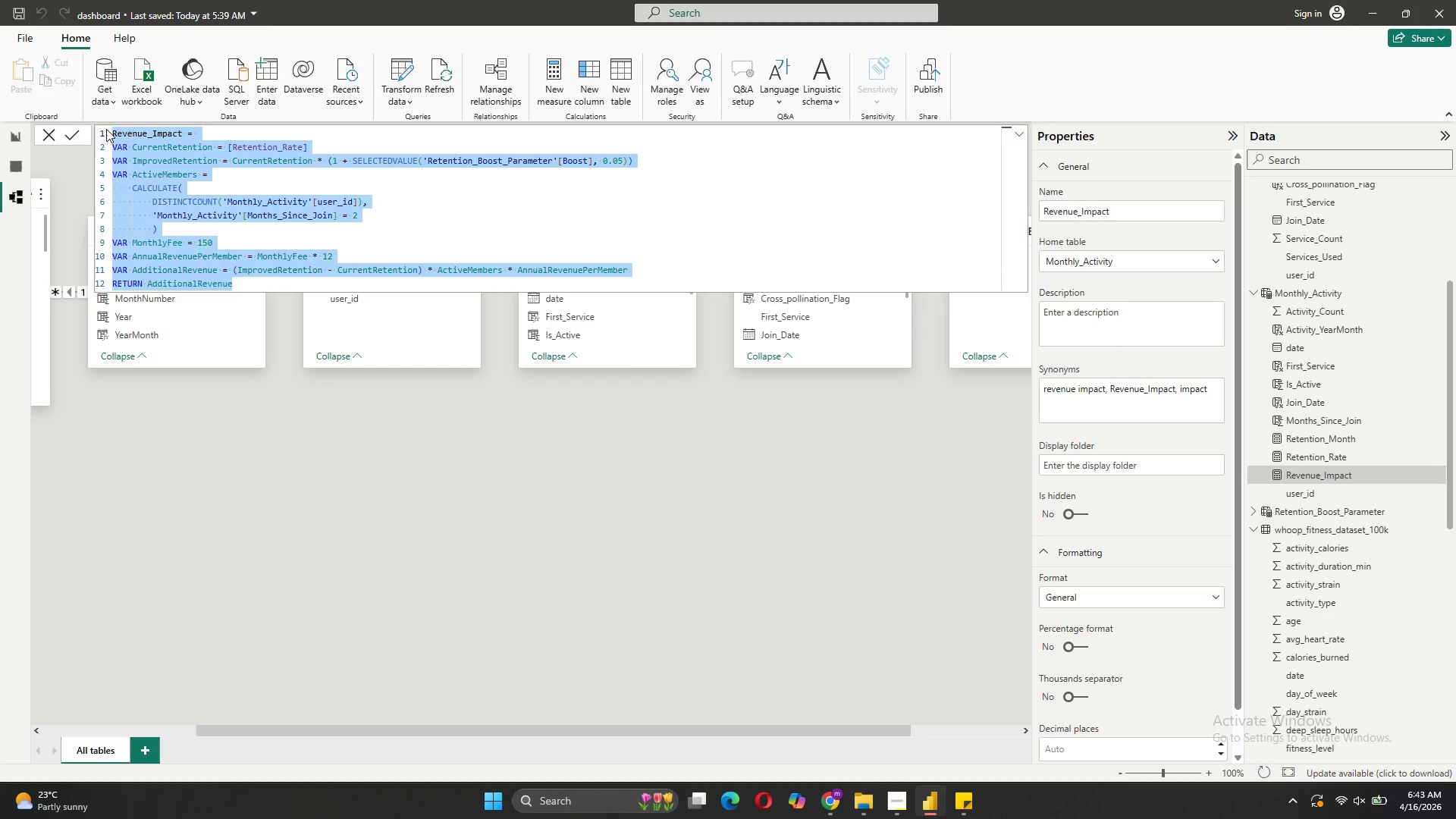 
key(Control+C)
 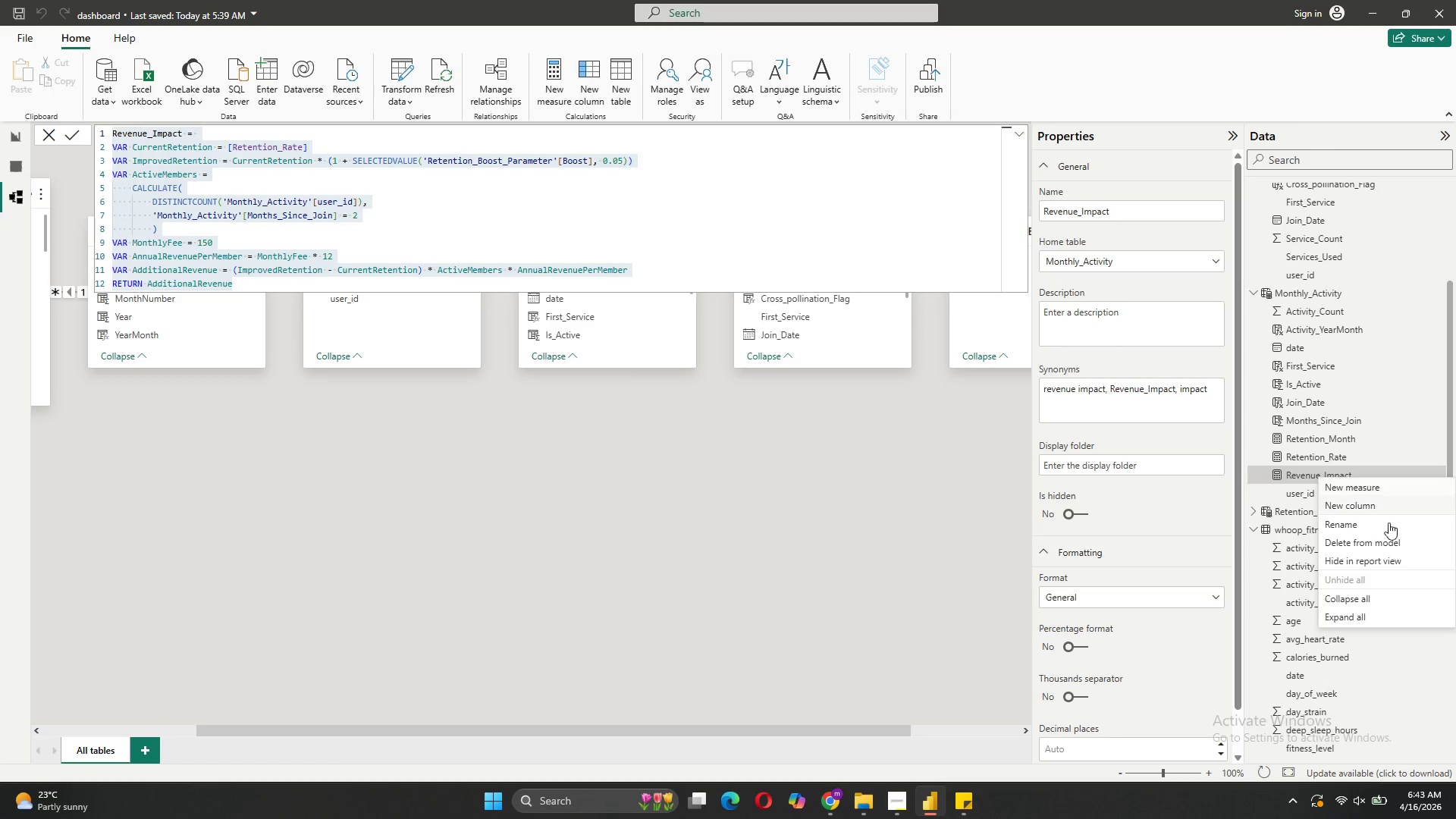 
left_click([1361, 547])
 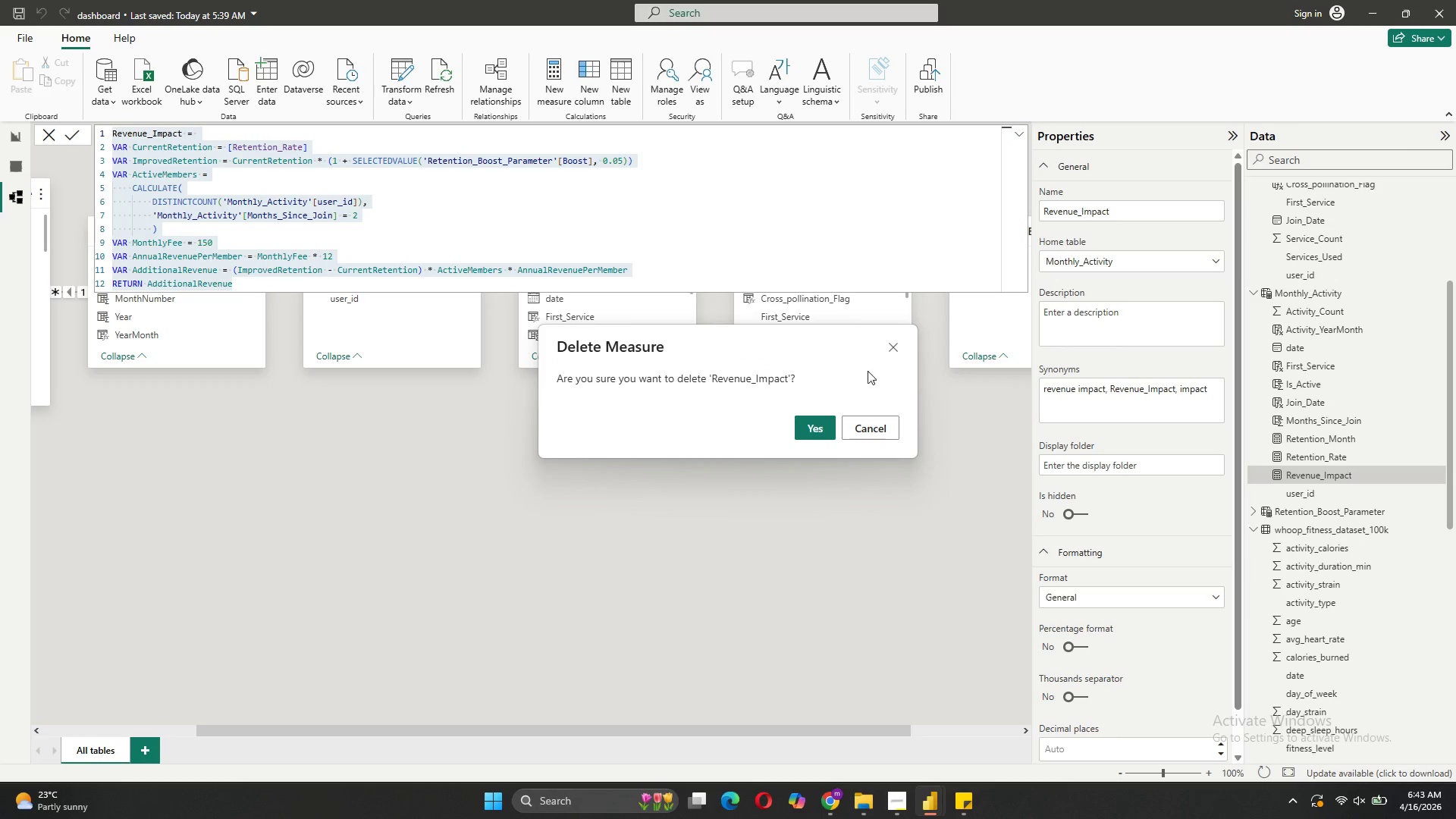 
left_click([820, 422])
 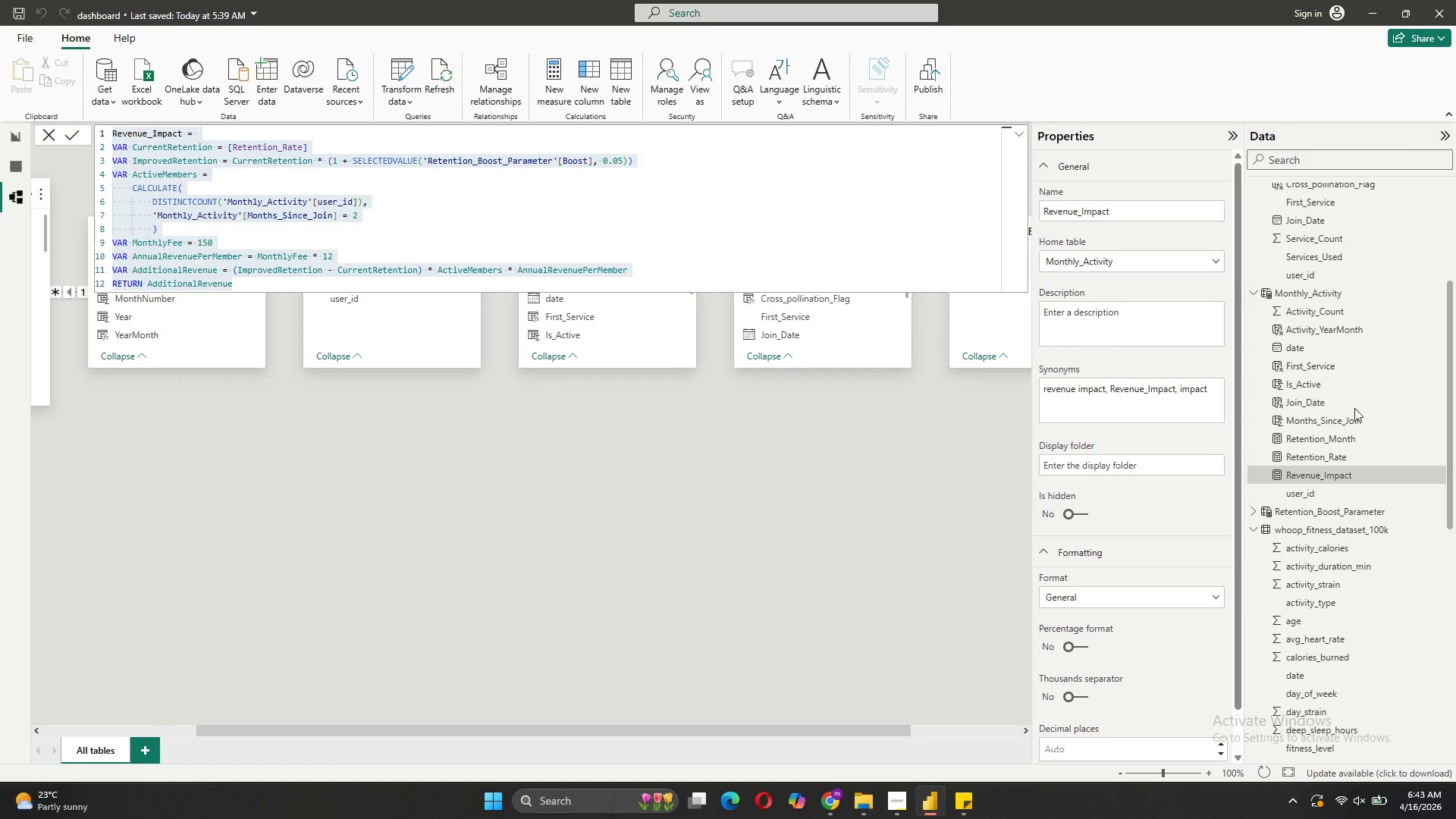 
scroll: coordinate [1316, 439], scroll_direction: up, amount: 9.0
 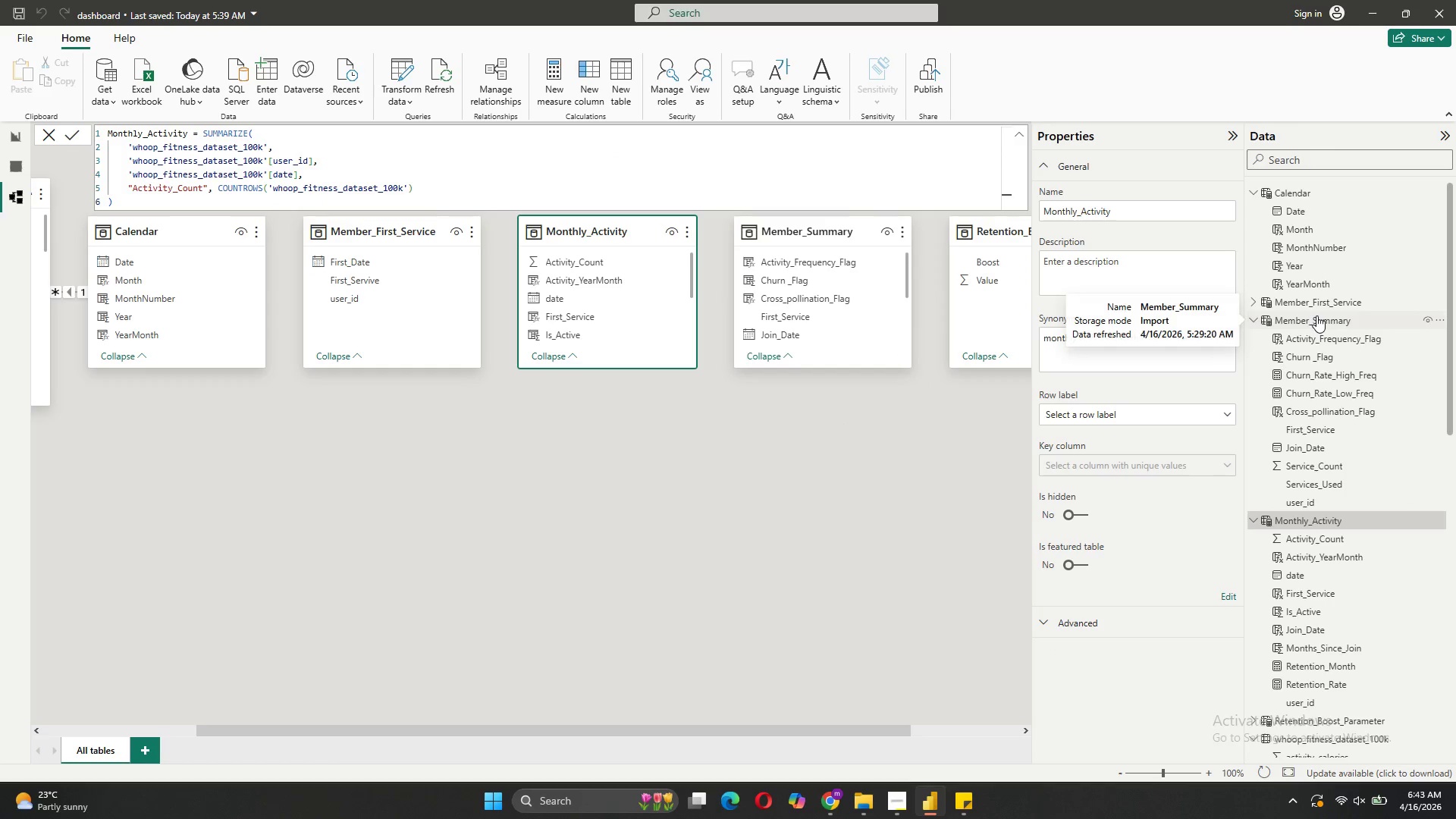 
left_click([1316, 315])
 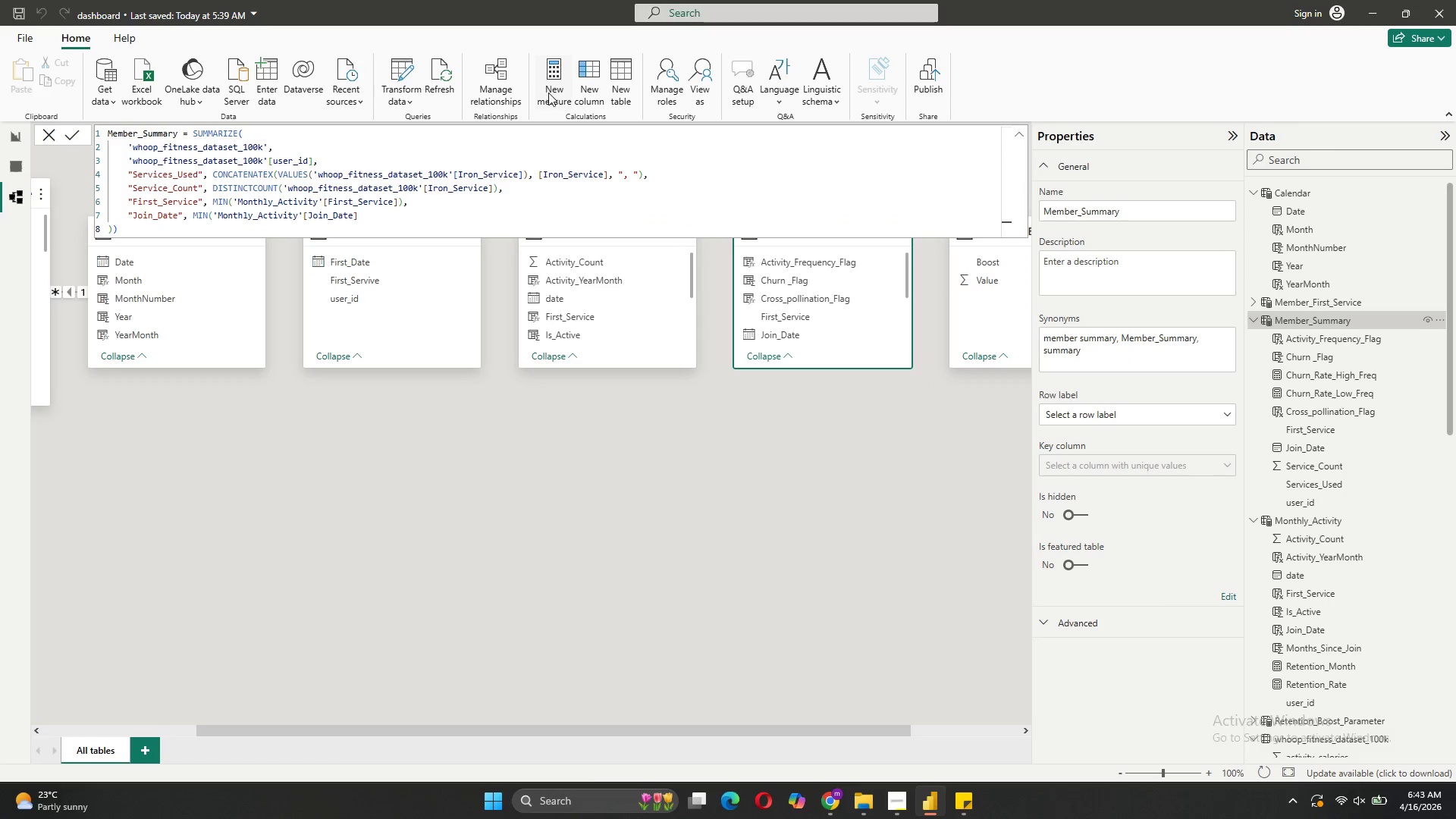 
left_click([561, 89])
 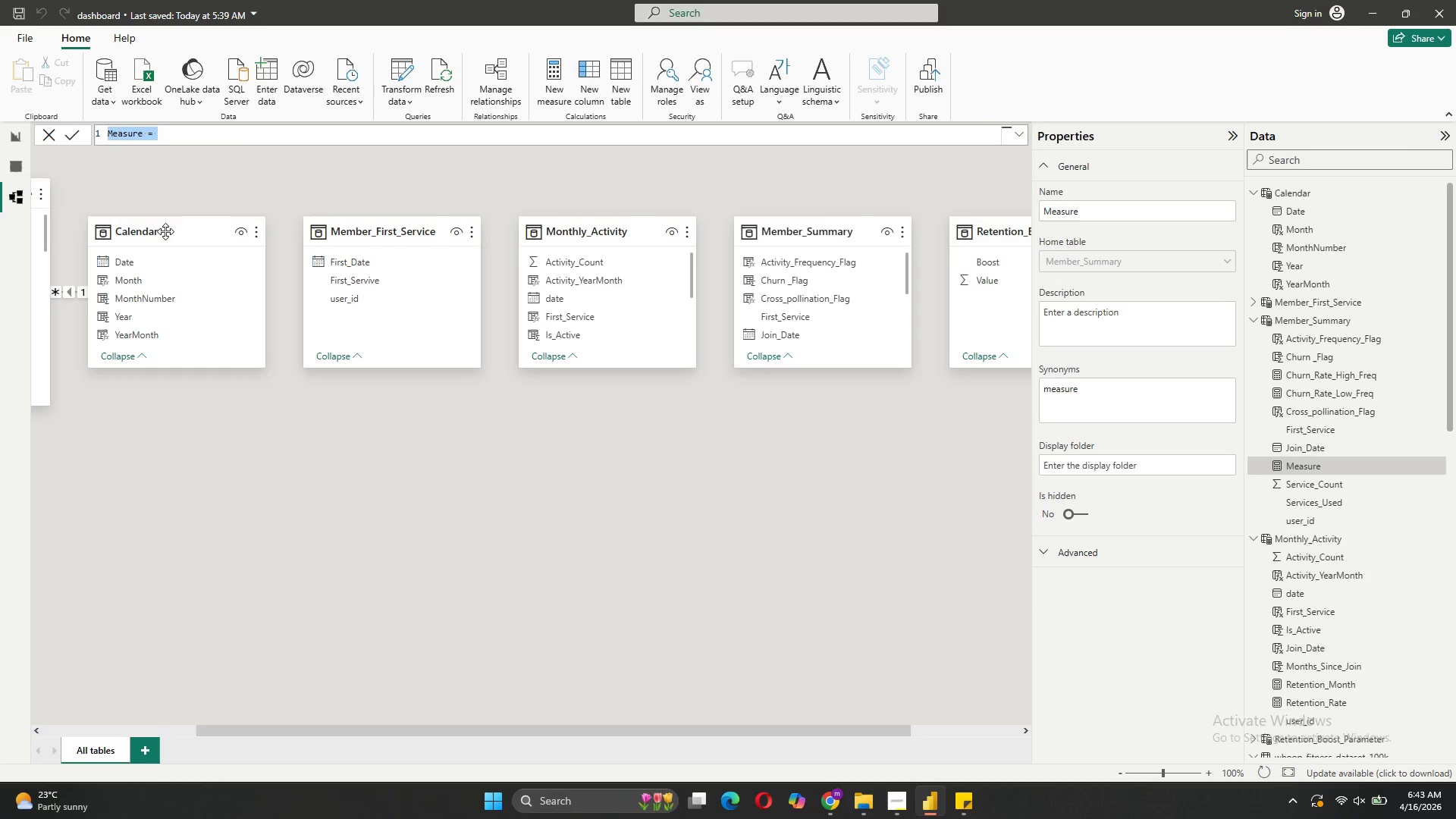 
key(Control+V)
 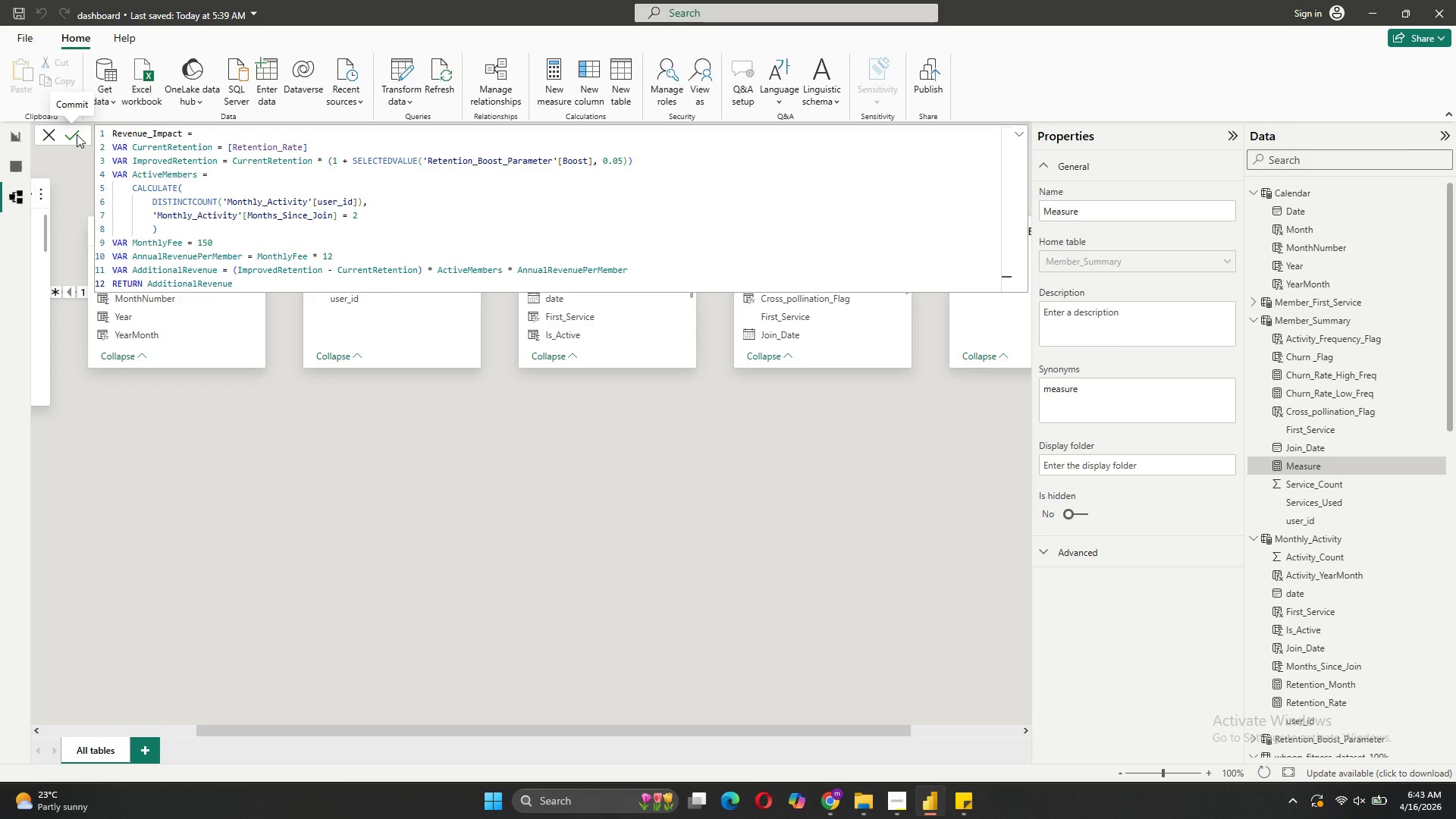 
wait(17.72)
 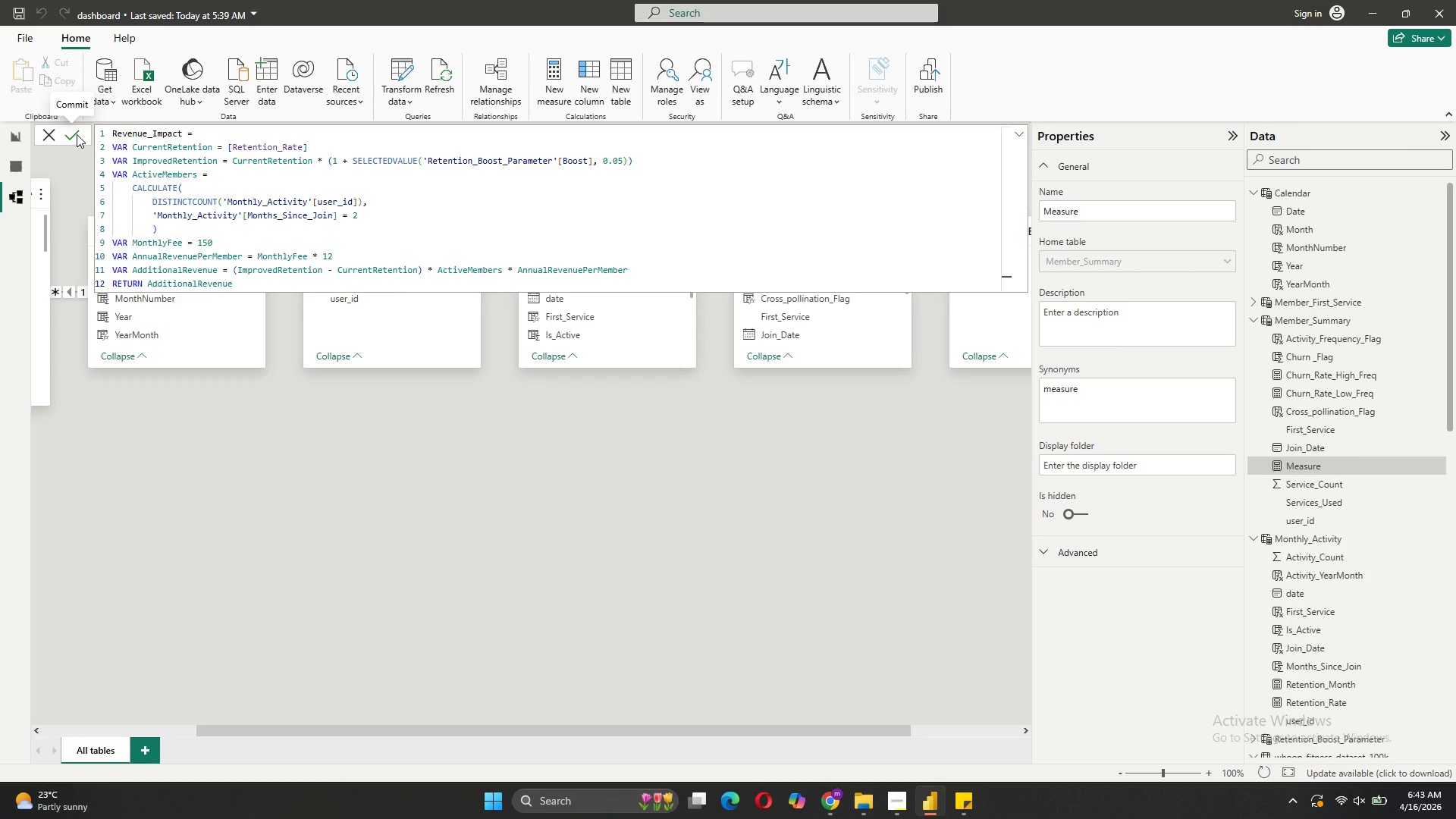 
left_click([77, 134])
 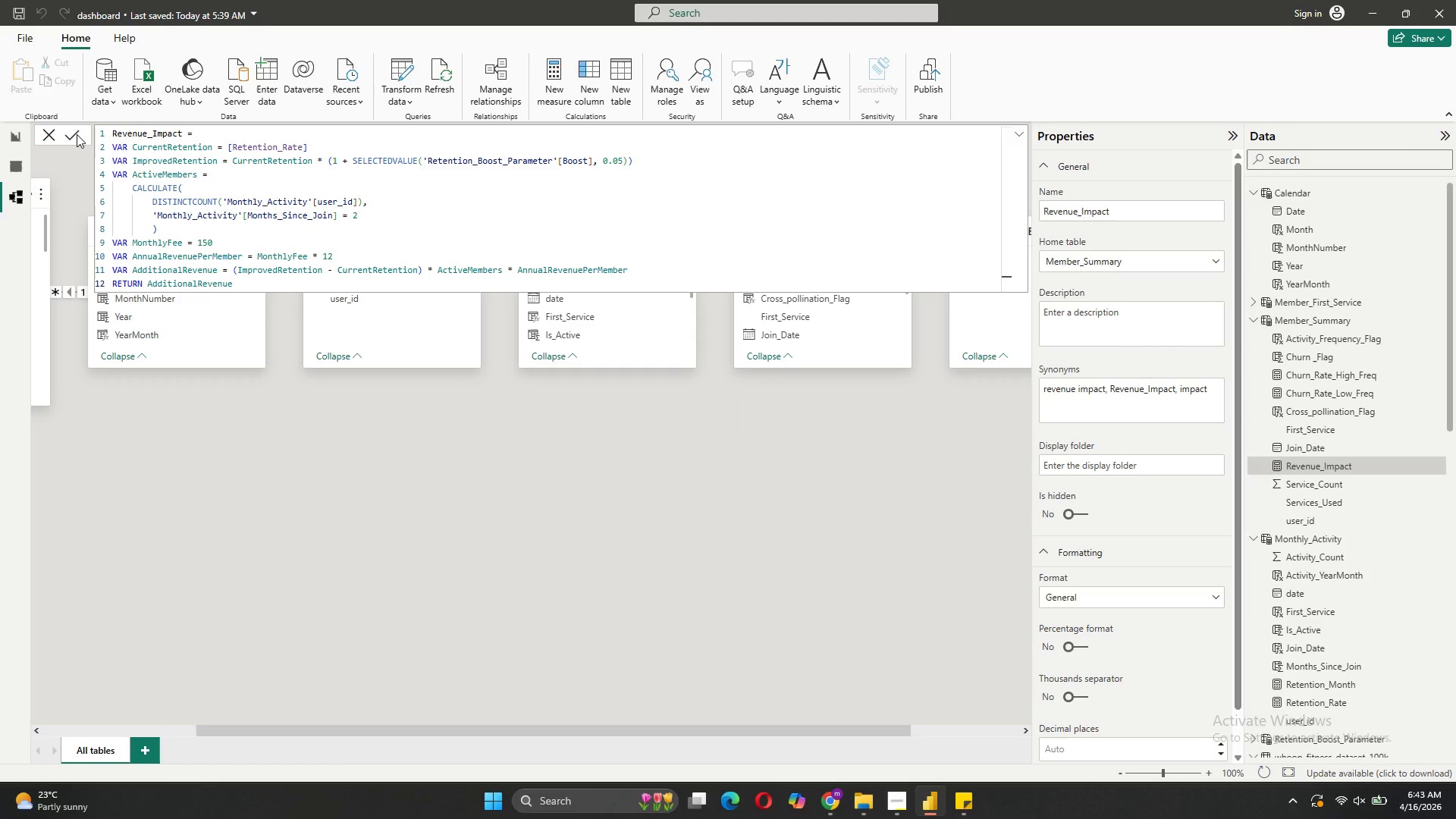 
left_click([402, 541])
 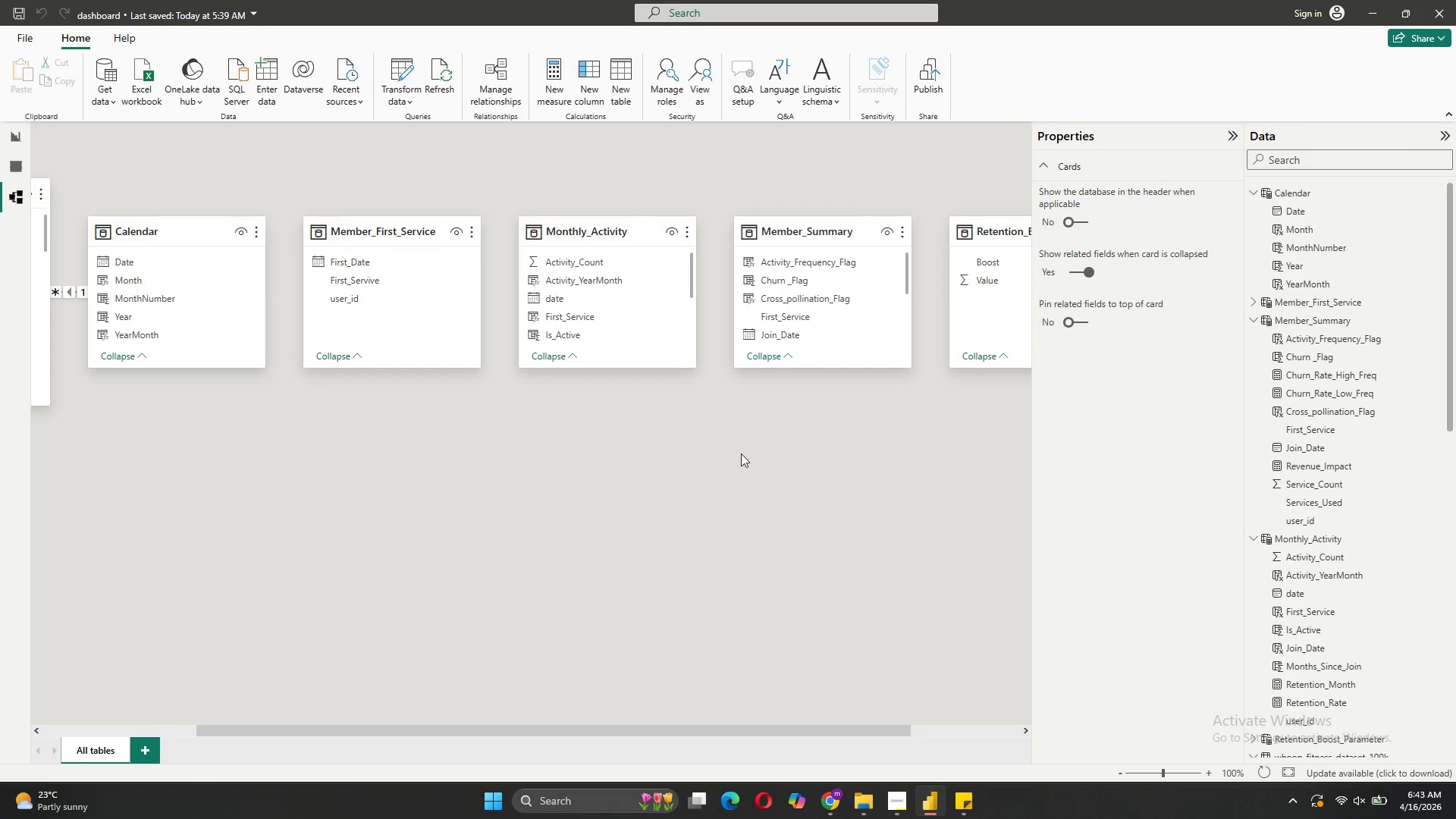 
wait(8.2)
 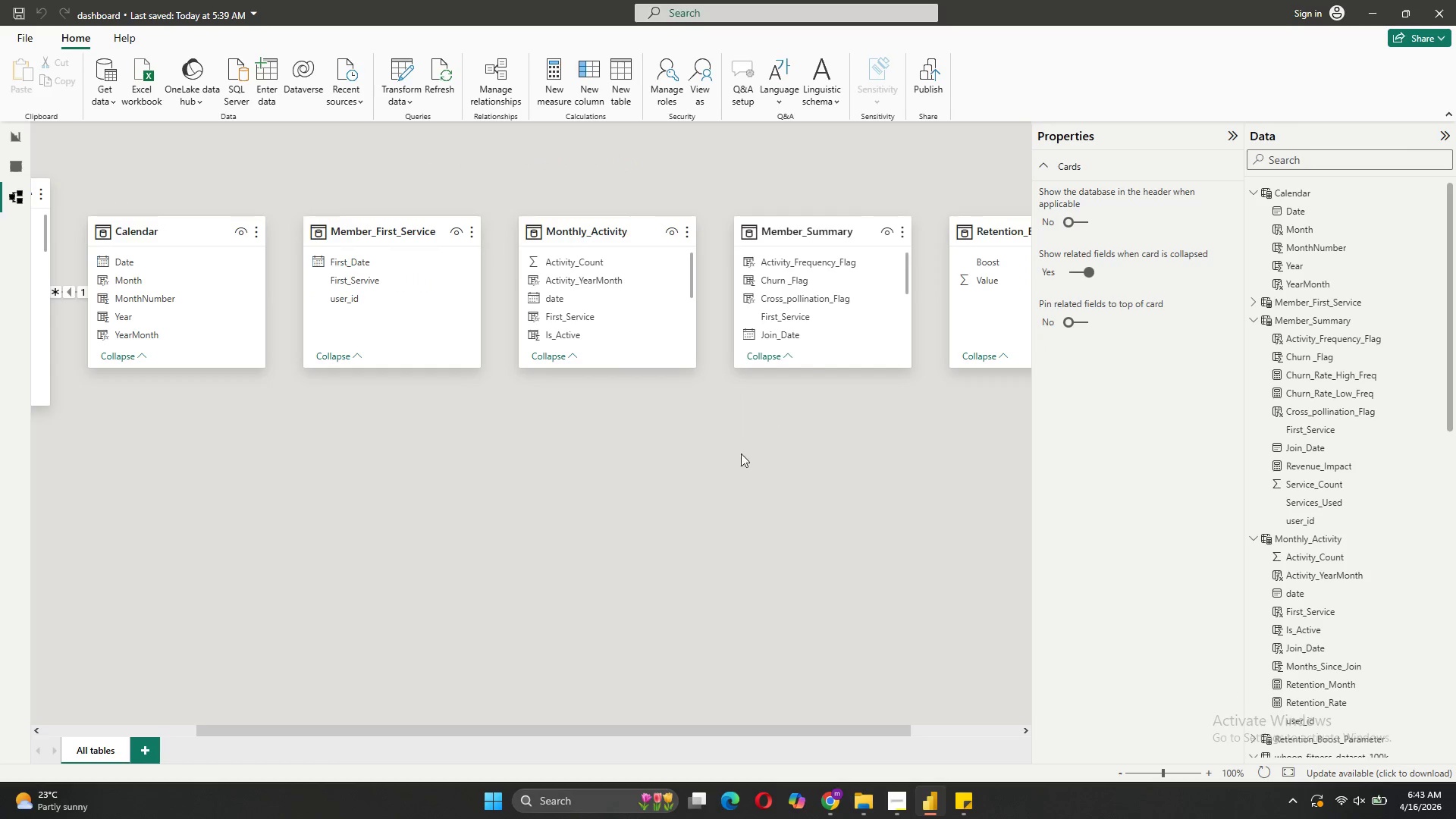 
left_click([1351, 468])
 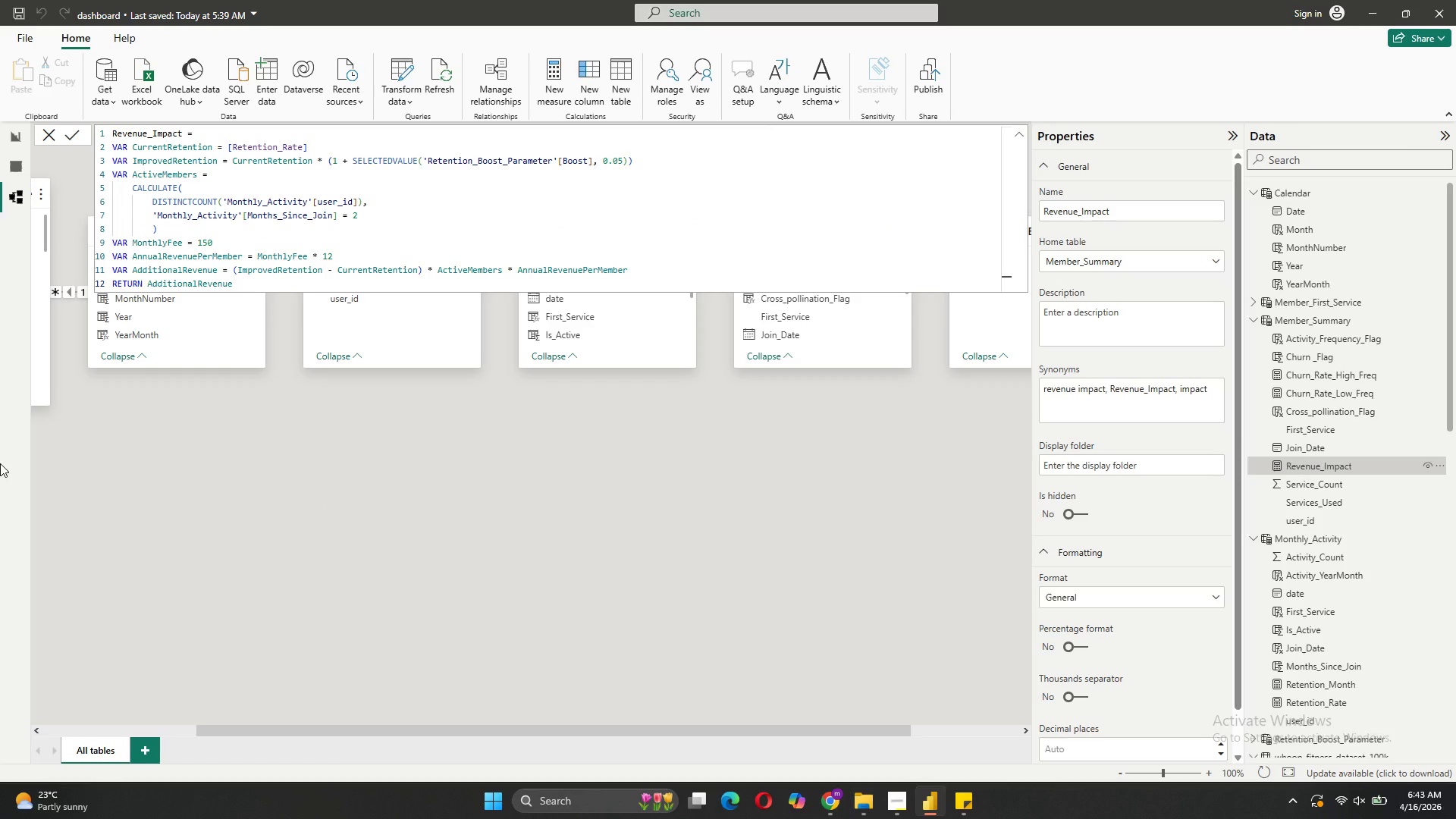 
wait(7.44)
 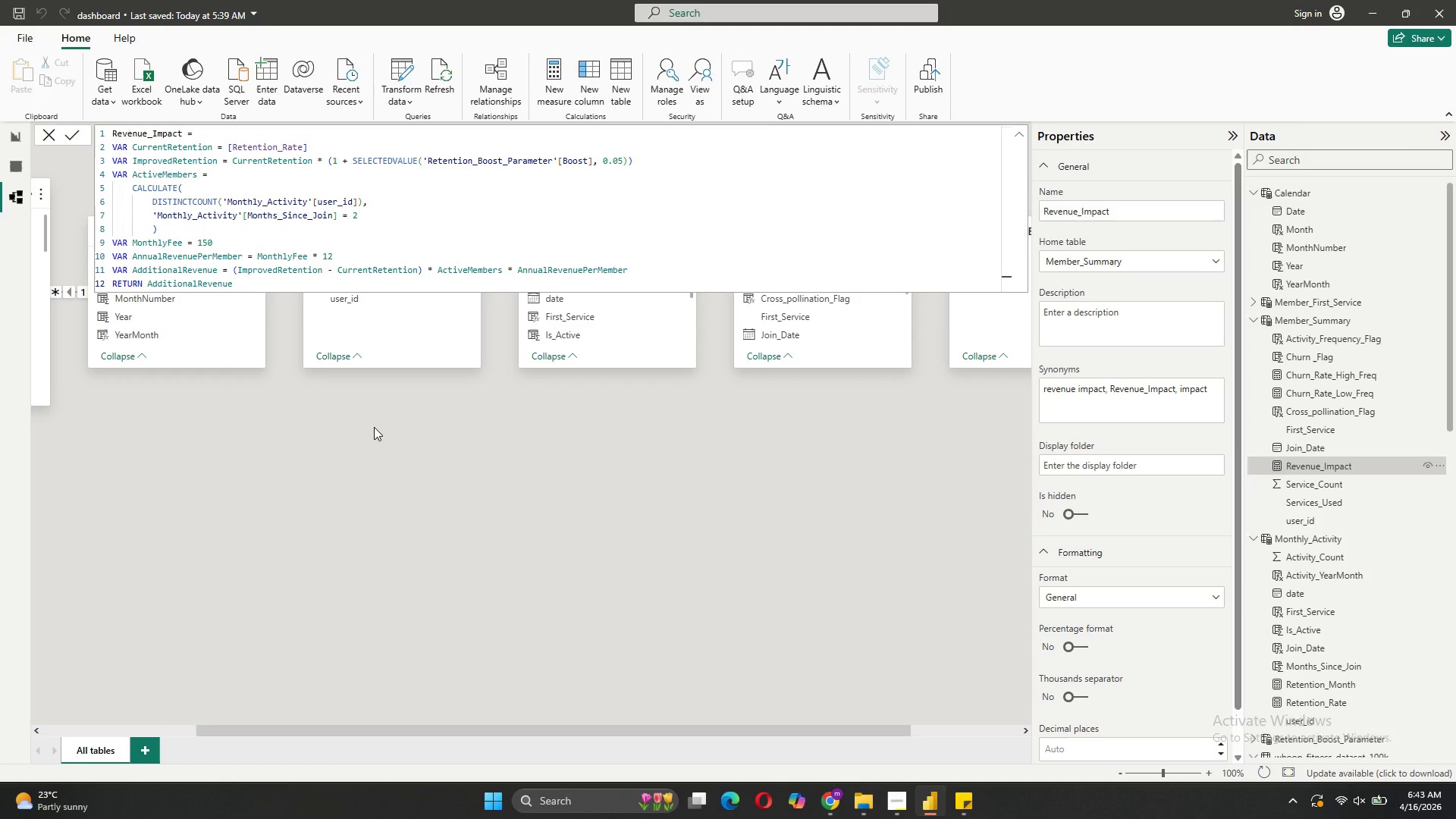 
left_click([10, 165])
 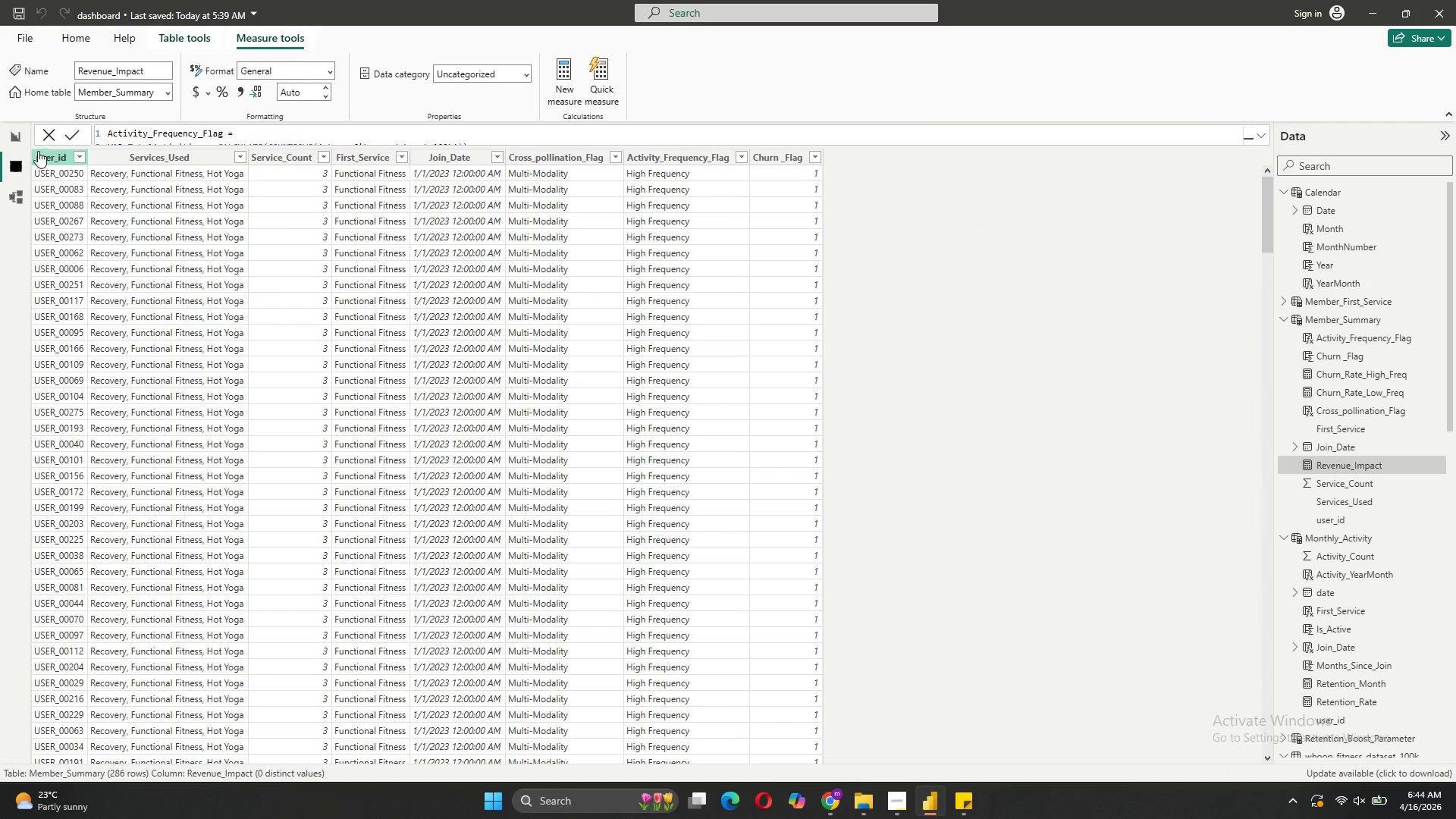 
left_click([8, 142])
 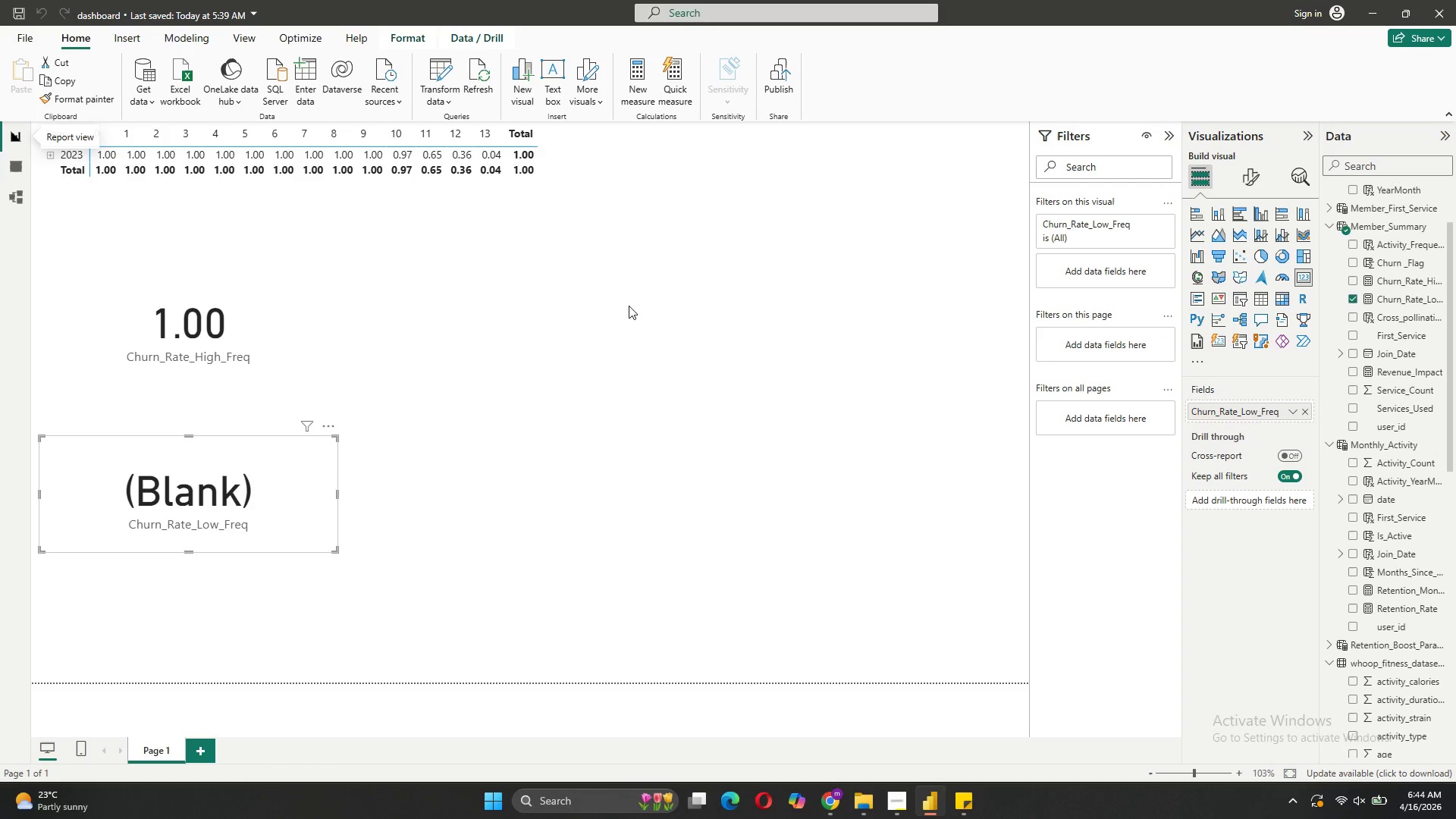 
left_click([599, 306])
 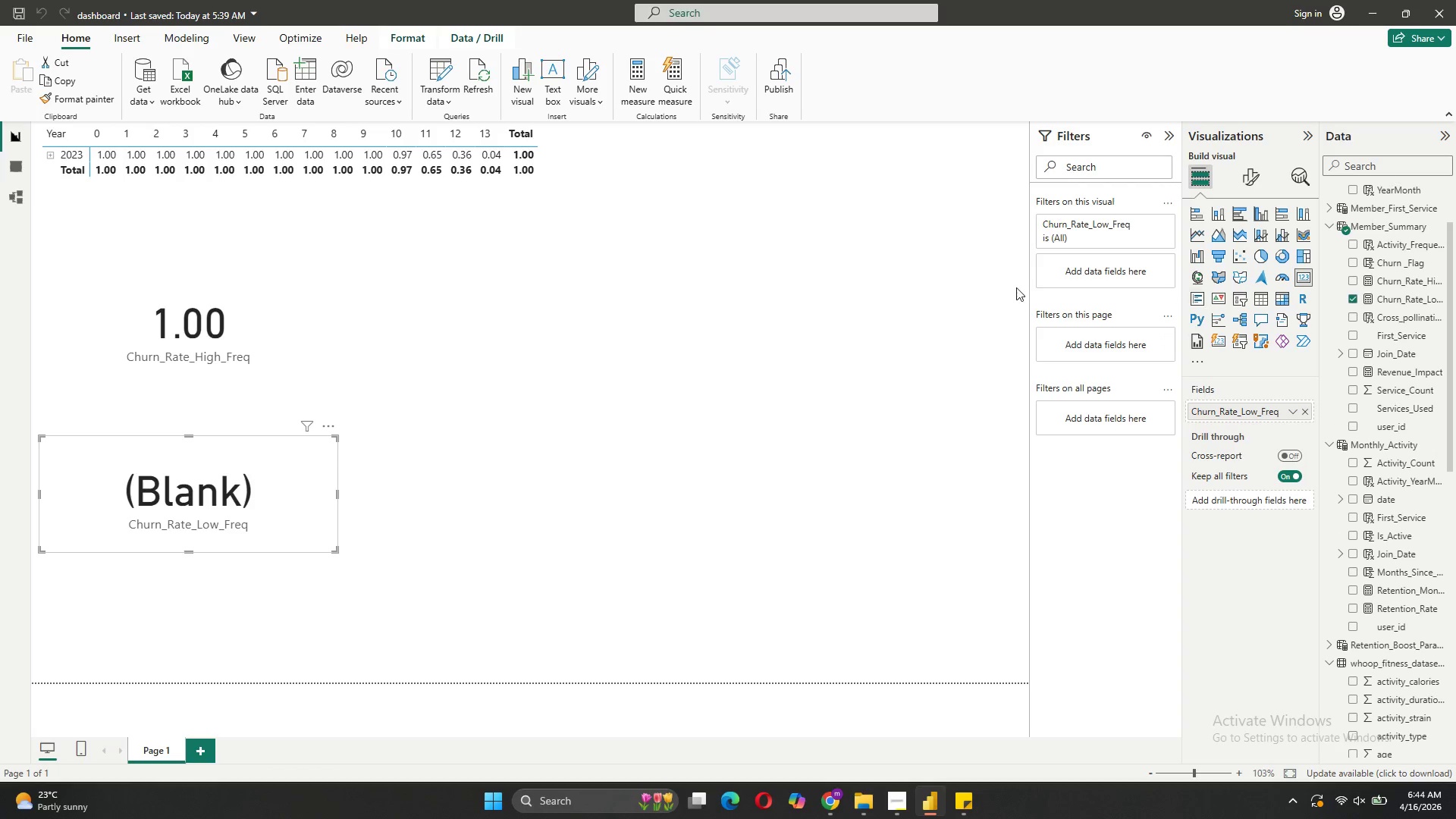 
left_click([459, 342])
 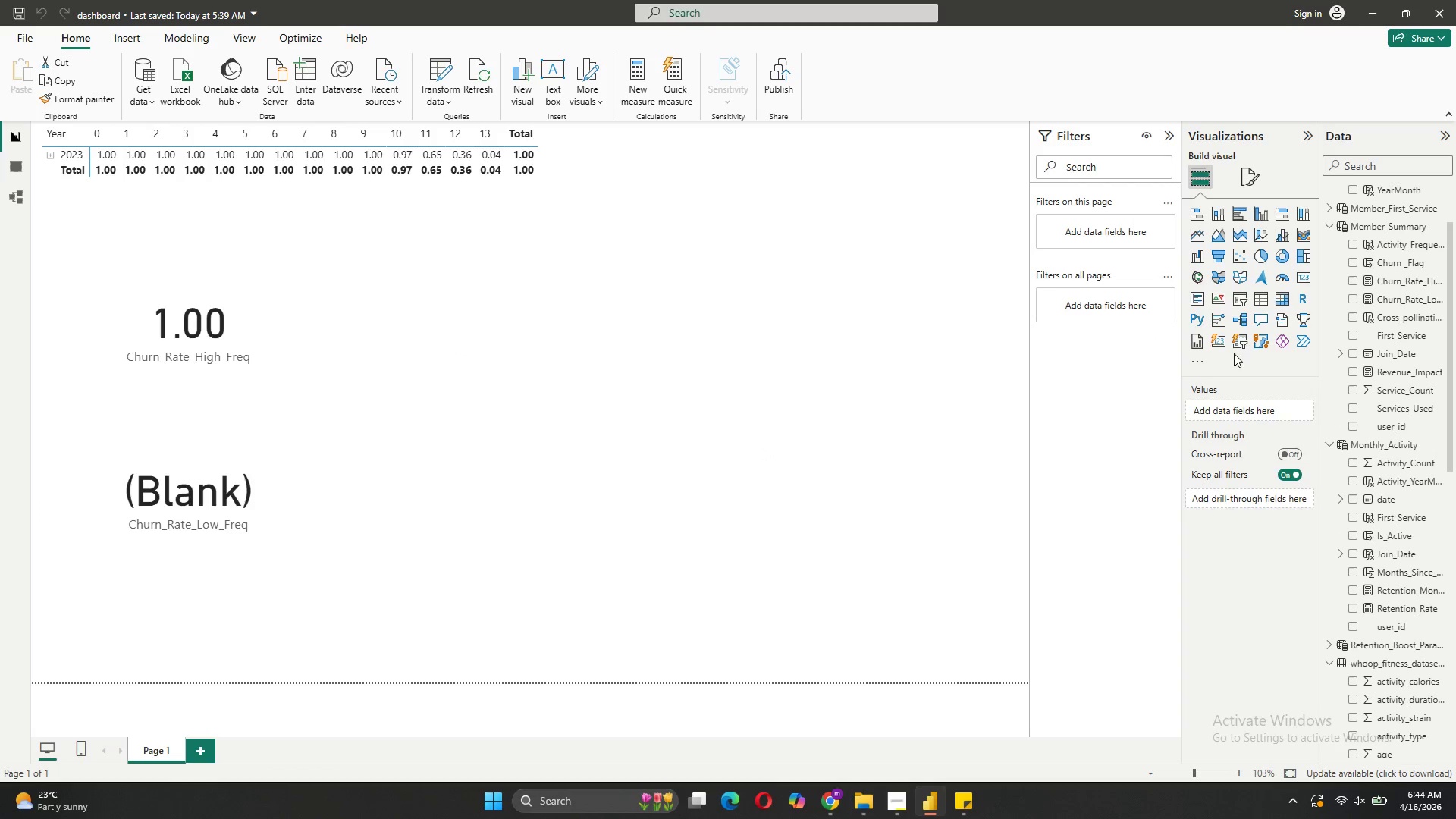 
left_click([1238, 305])
 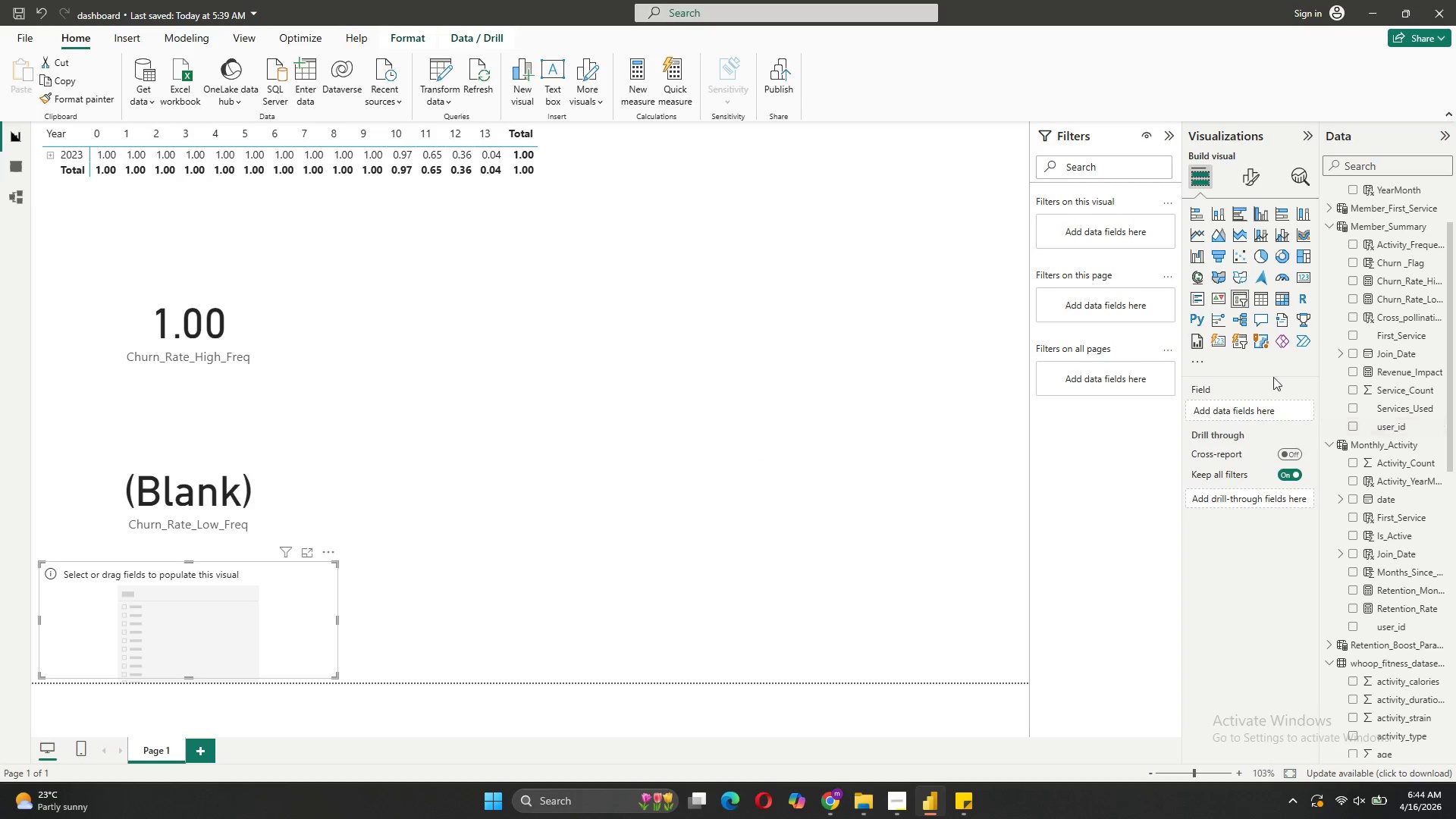 
wait(5.22)
 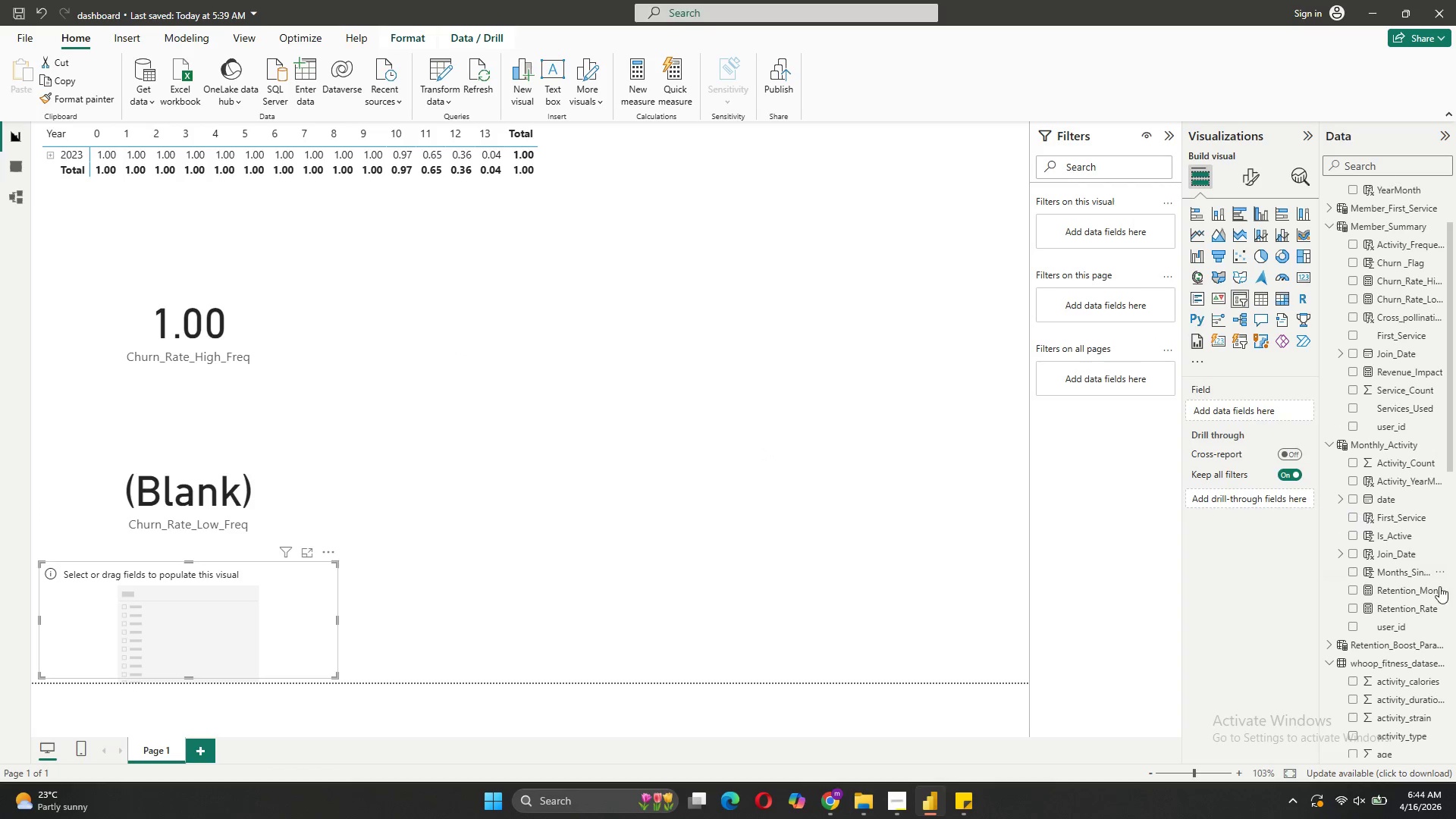 
left_click([1332, 442])
 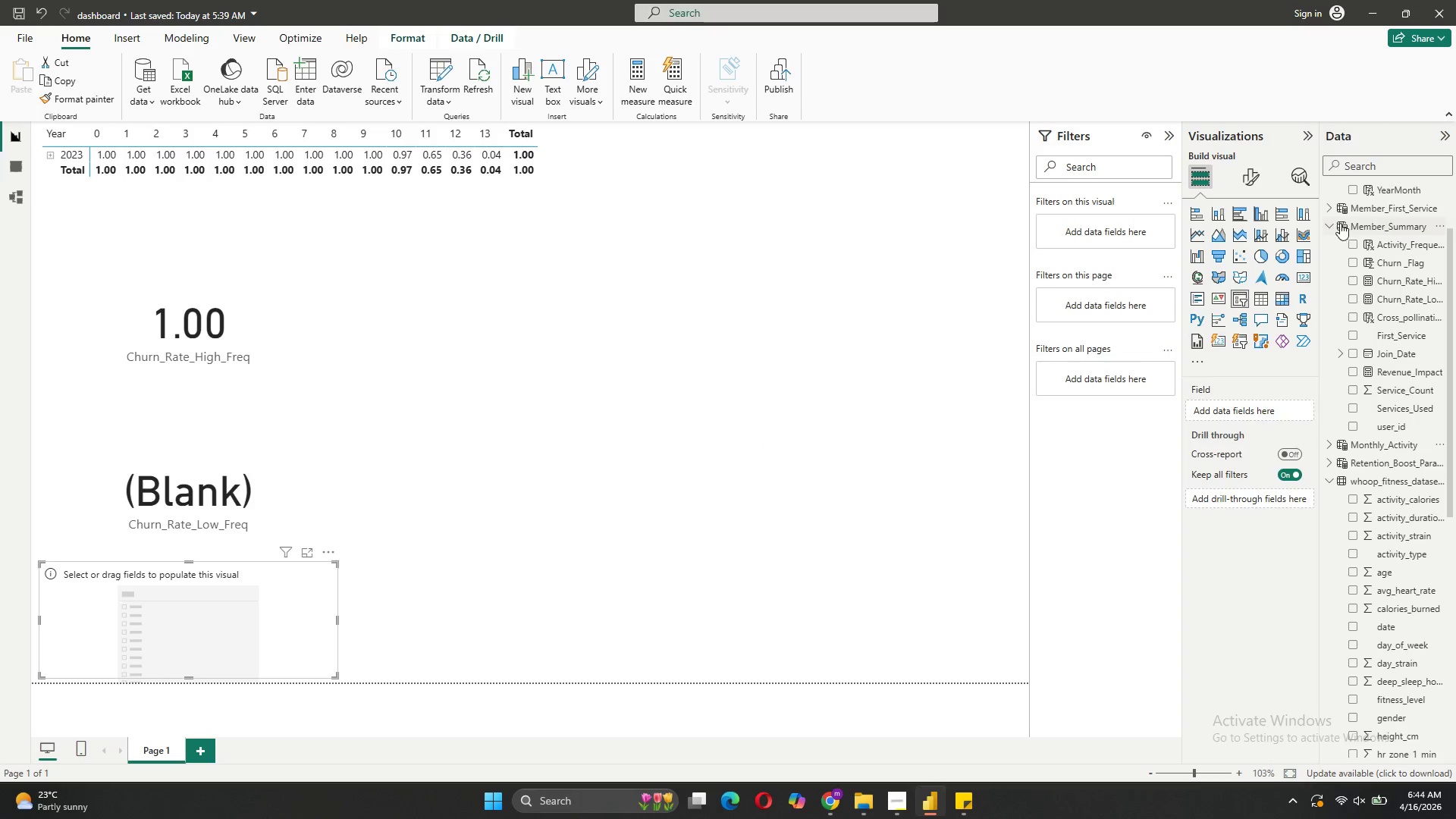 
left_click([1334, 226])
 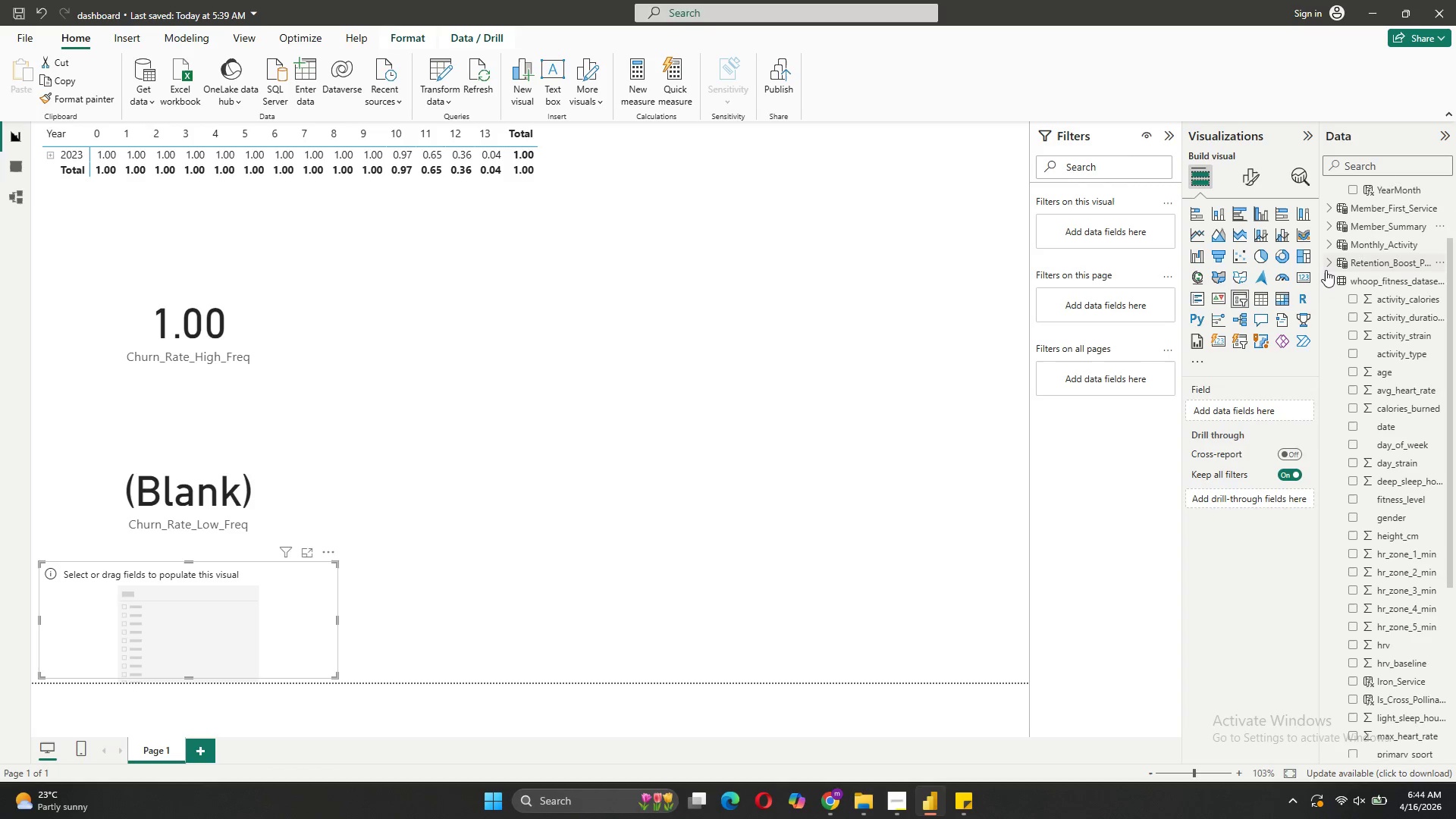 
left_click([1326, 277])
 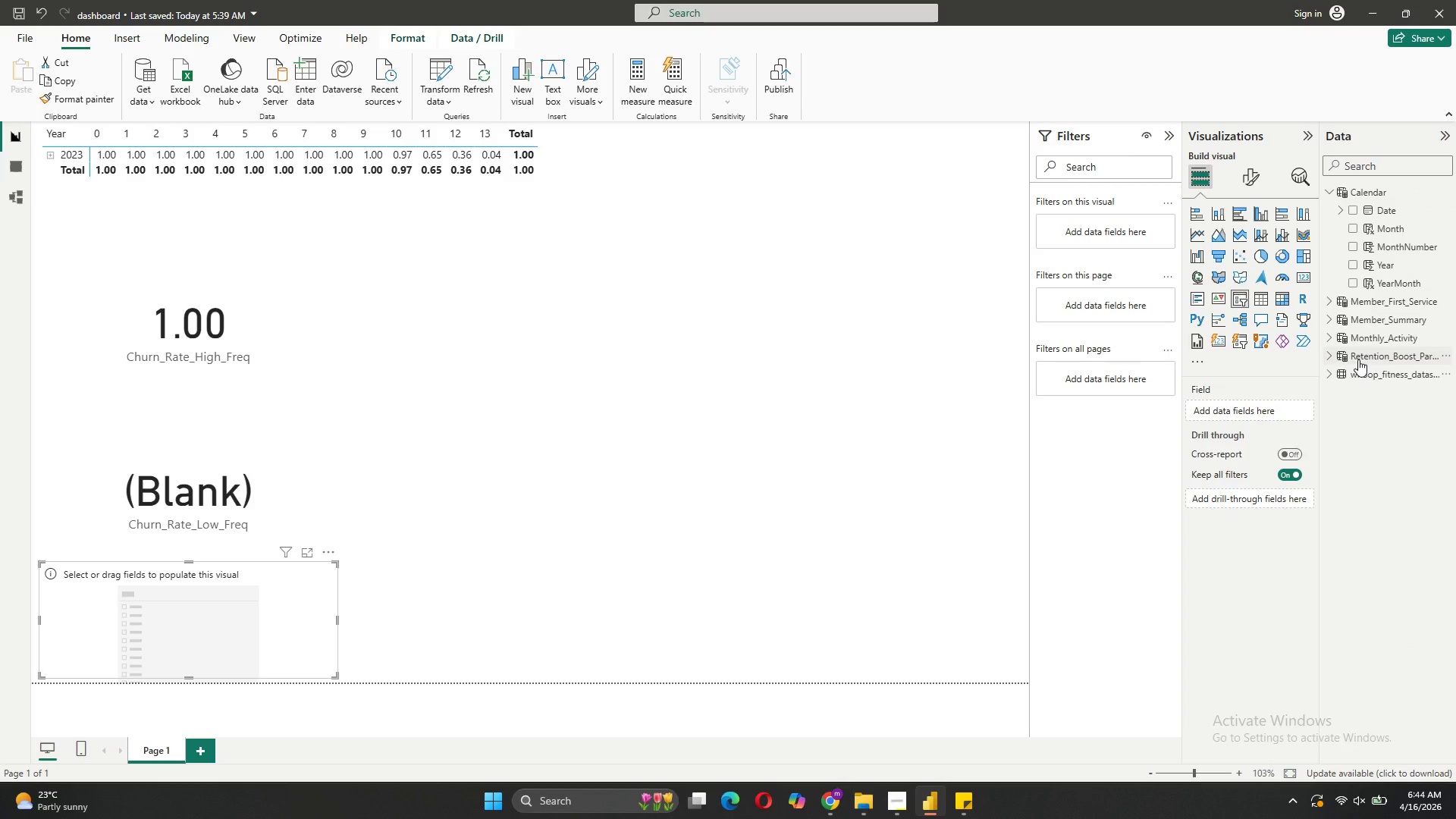 
left_click_drag(start_coordinate=[1358, 357], to_coordinate=[1260, 413])
 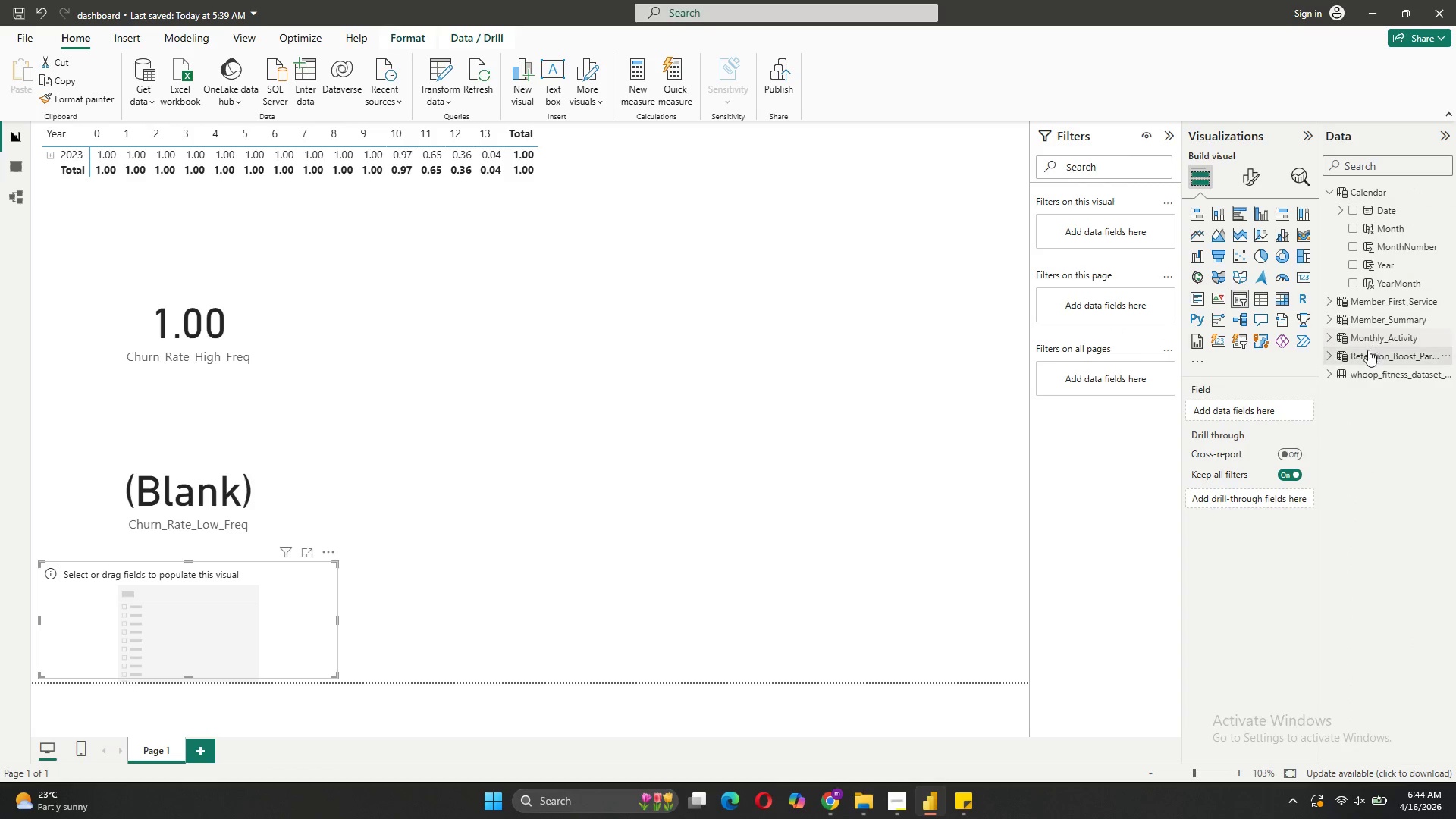 
left_click_drag(start_coordinate=[1367, 351], to_coordinate=[1254, 422])
 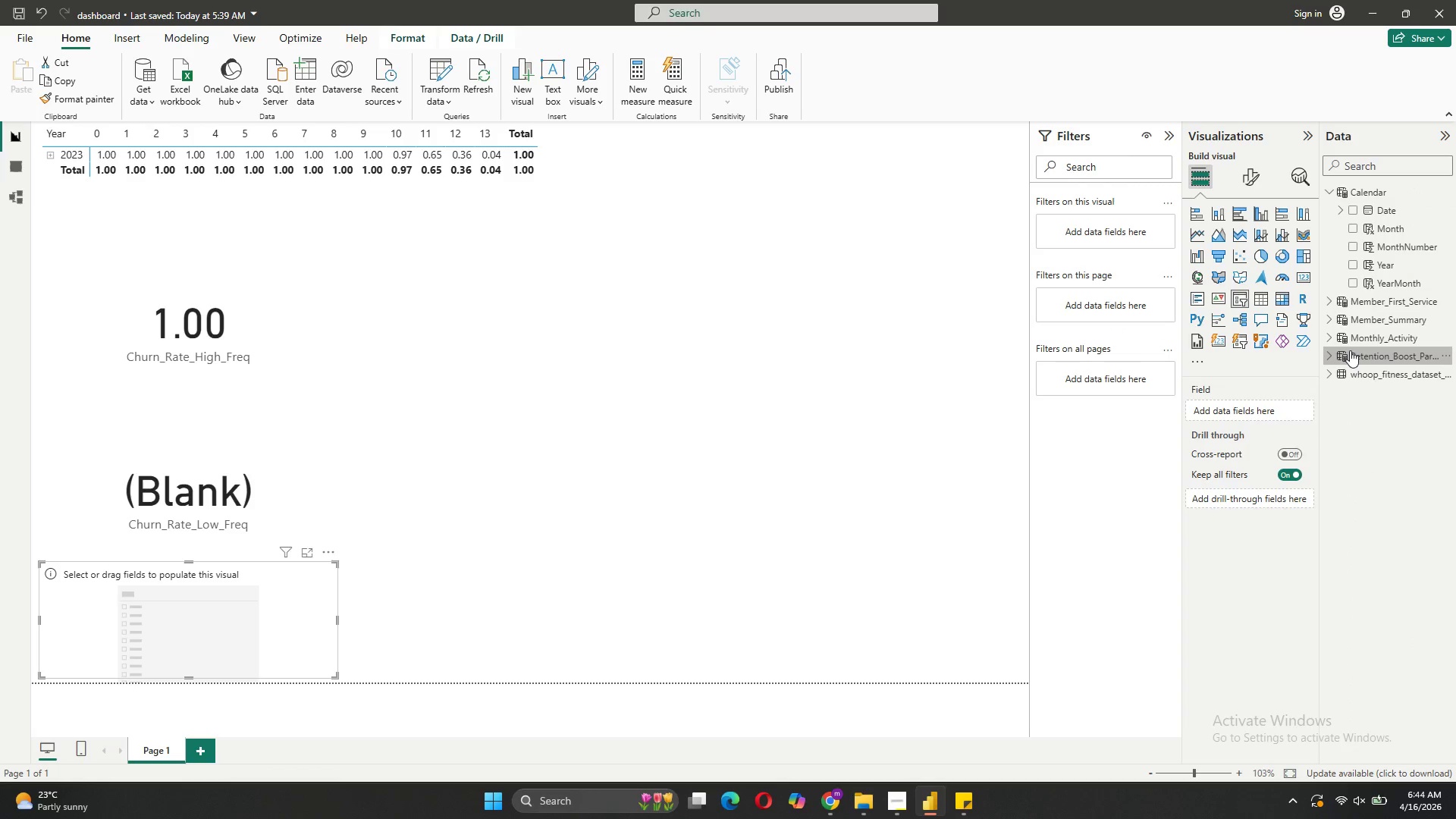 
left_click_drag(start_coordinate=[1350, 350], to_coordinate=[1280, 412])
 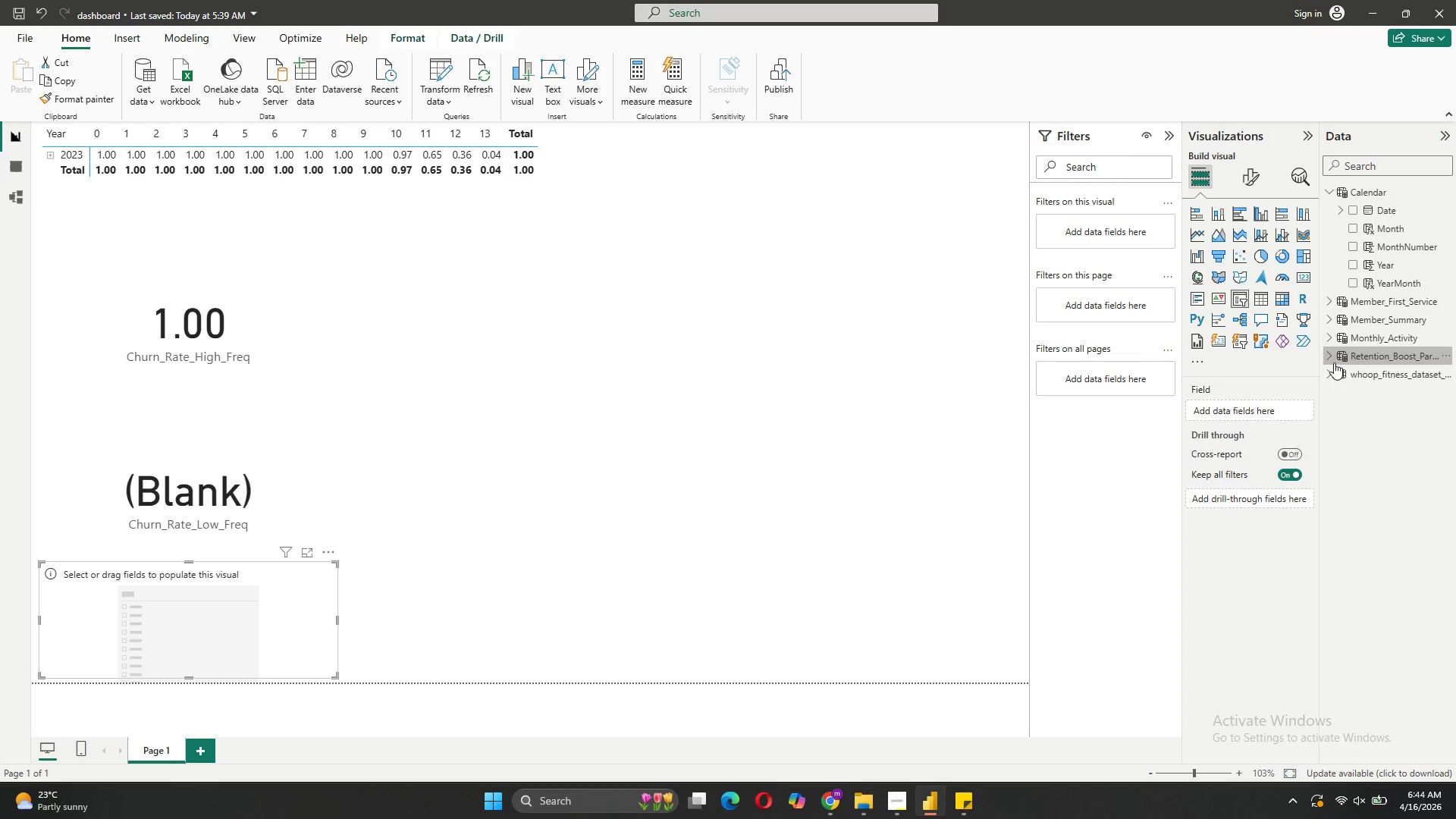 
left_click([1328, 358])
 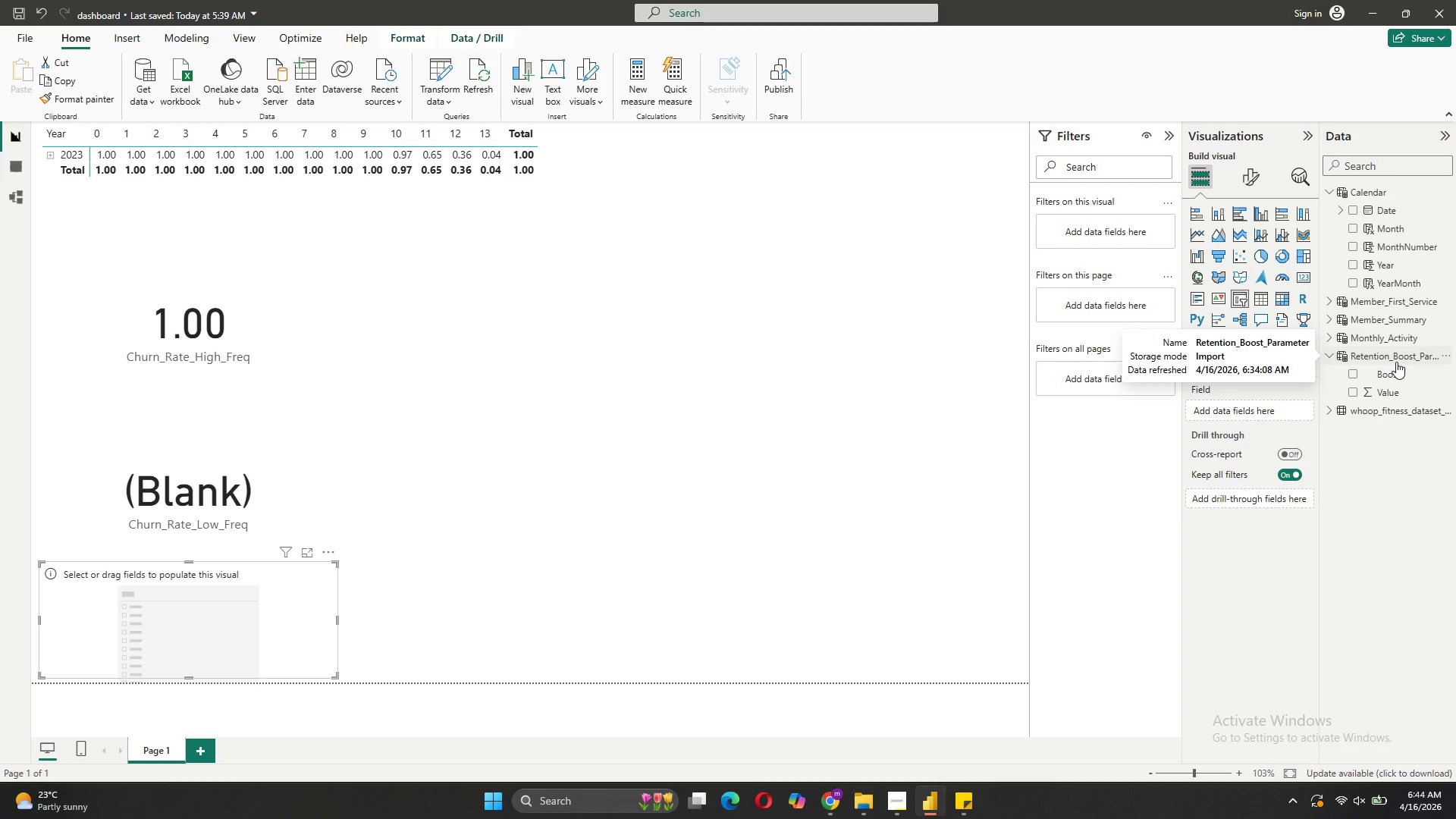 
left_click_drag(start_coordinate=[1401, 375], to_coordinate=[1274, 408])
 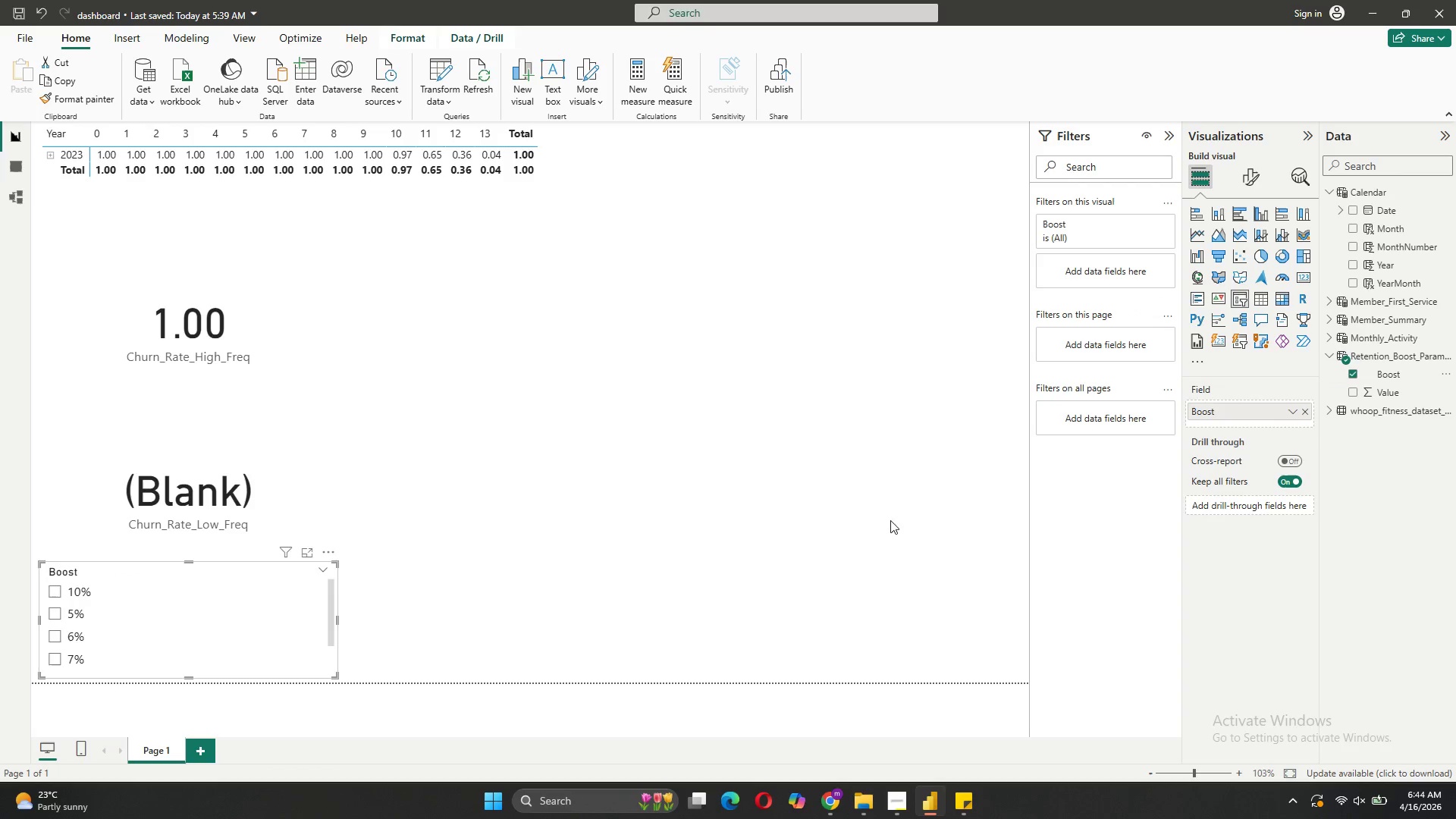 
scroll: coordinate [228, 601], scroll_direction: down, amount: 4.0
 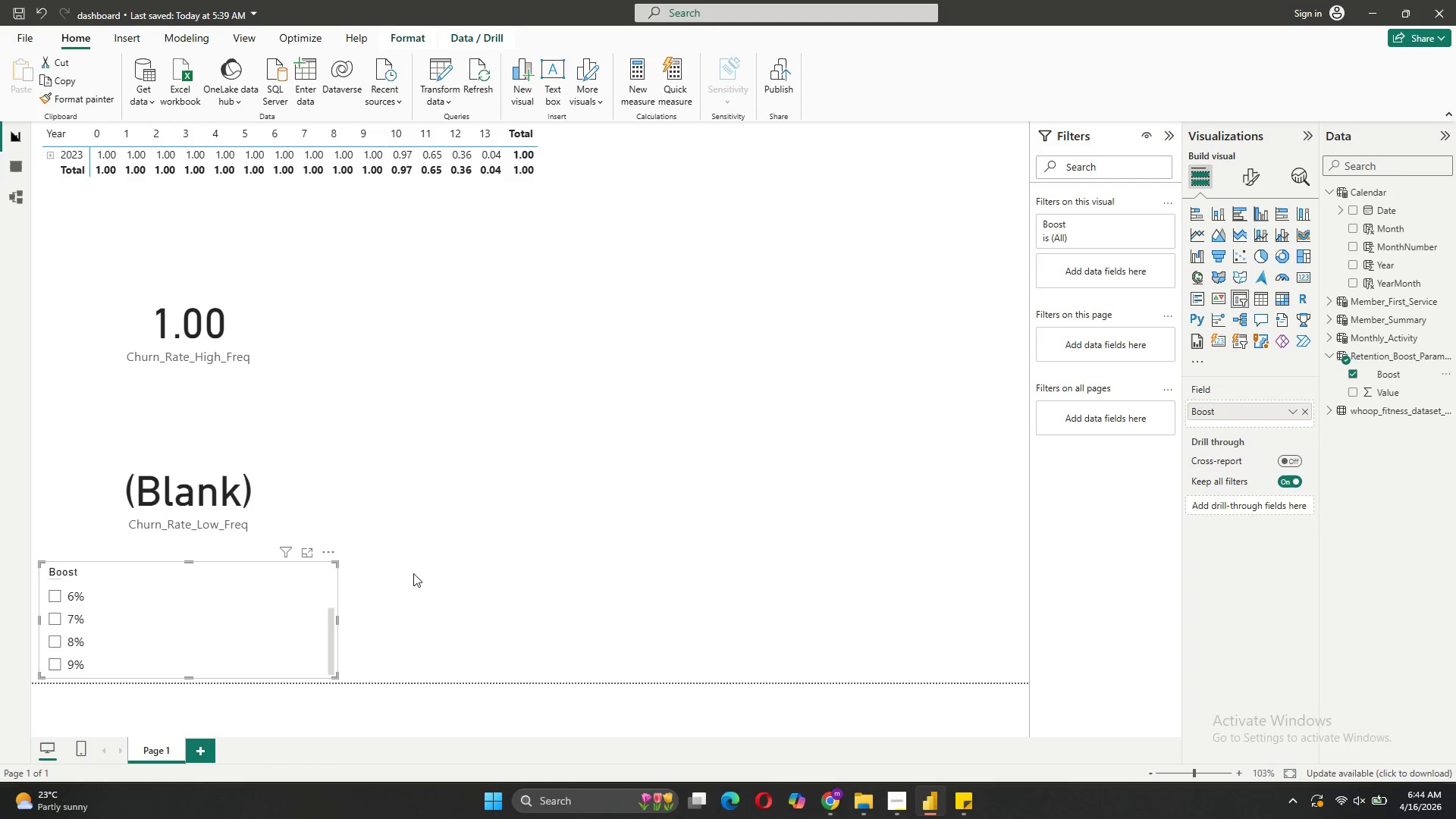 
wait(6.45)
 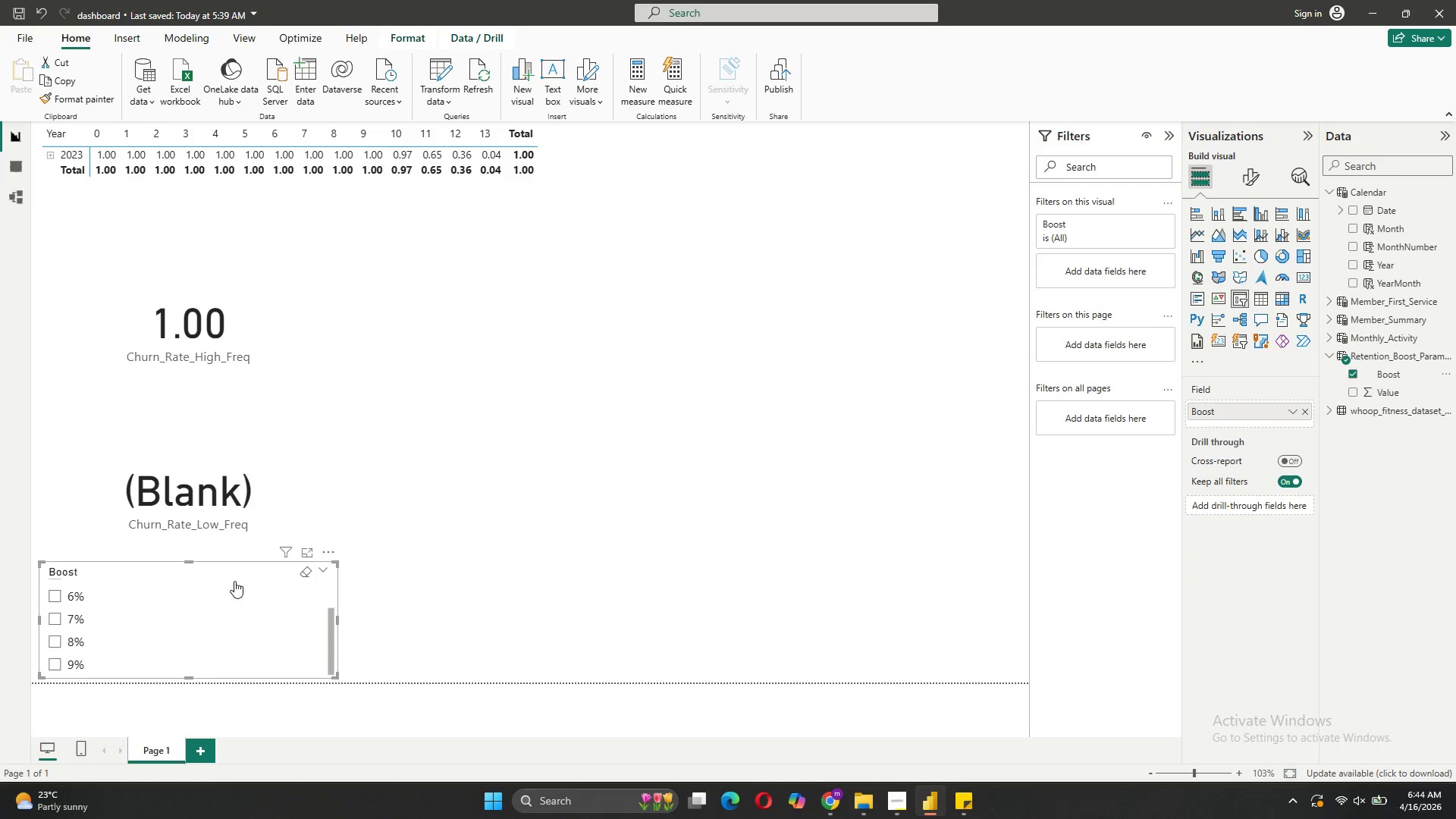 
left_click([87, 620])
 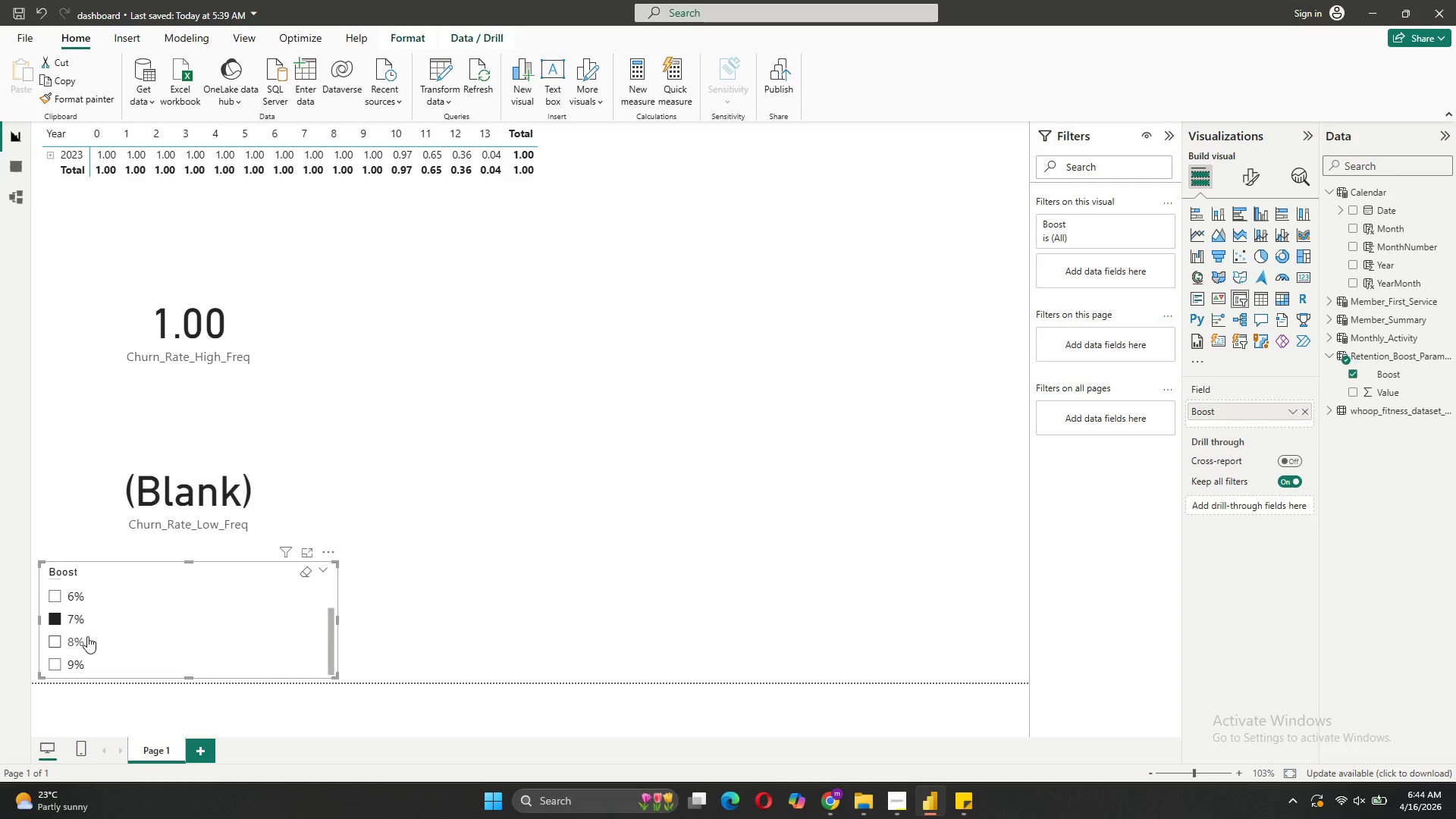 
left_click([86, 638])
 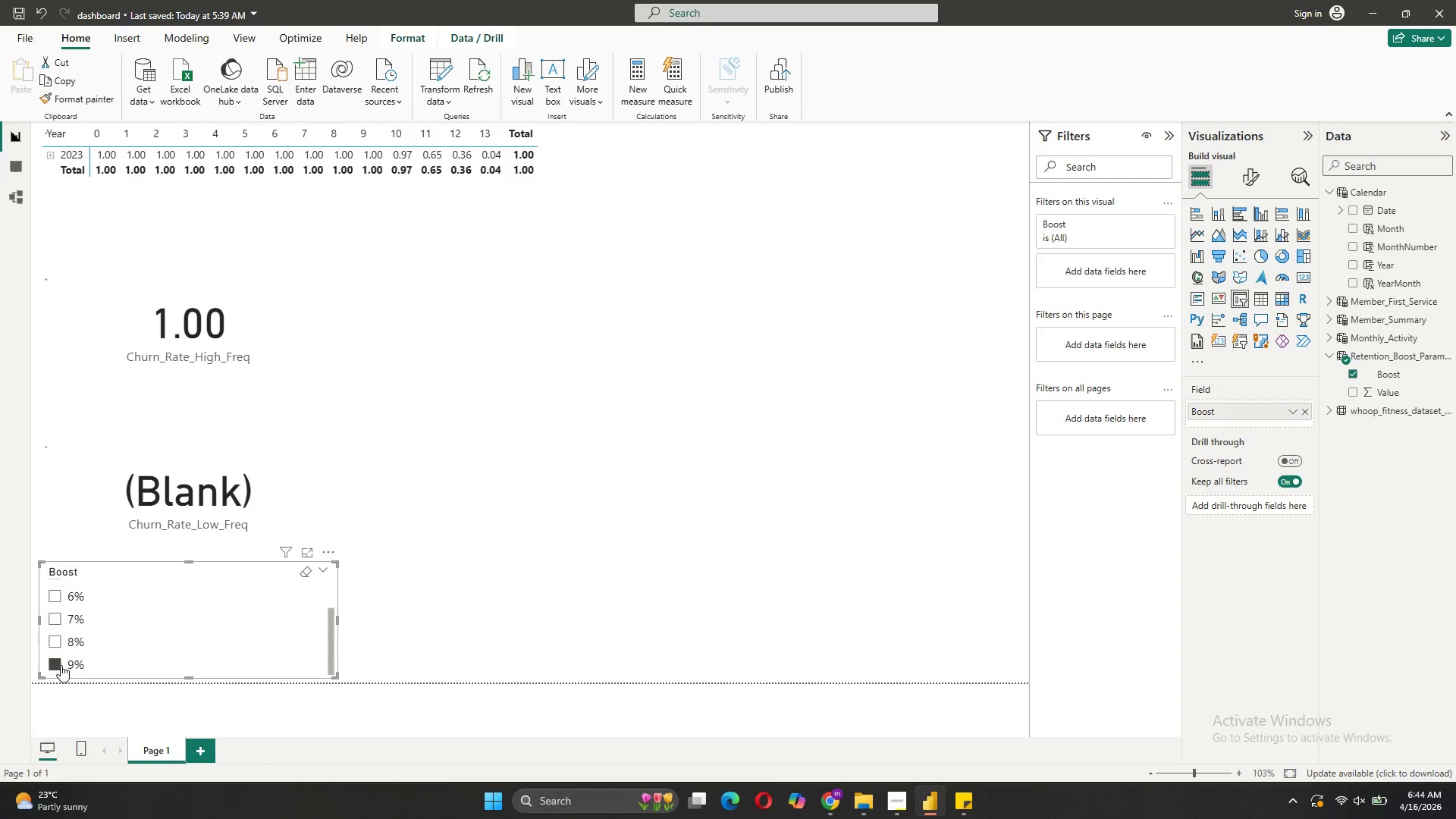 
scroll: coordinate [187, 610], scroll_direction: down, amount: 4.0
 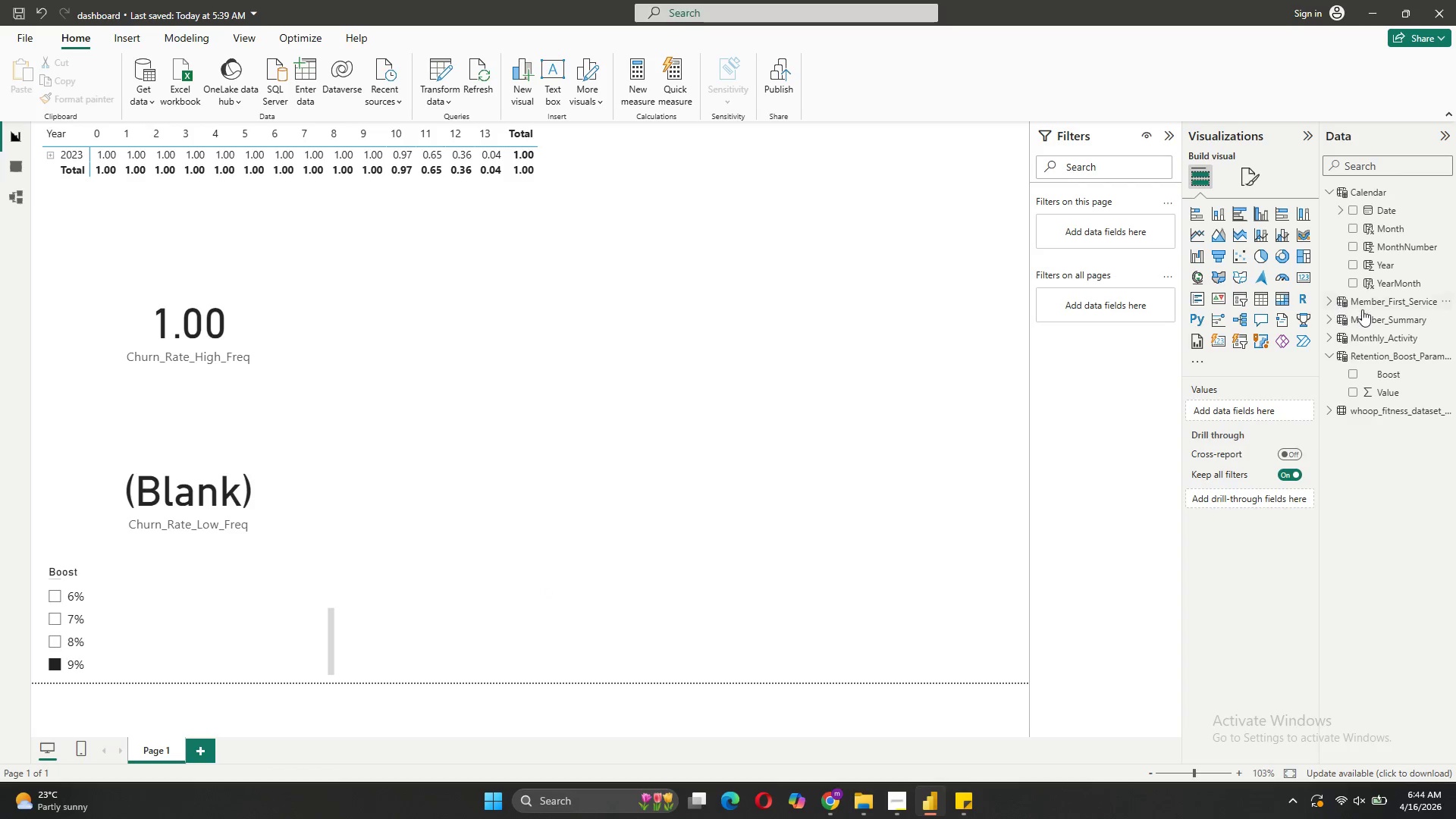 
left_click([1294, 275])
 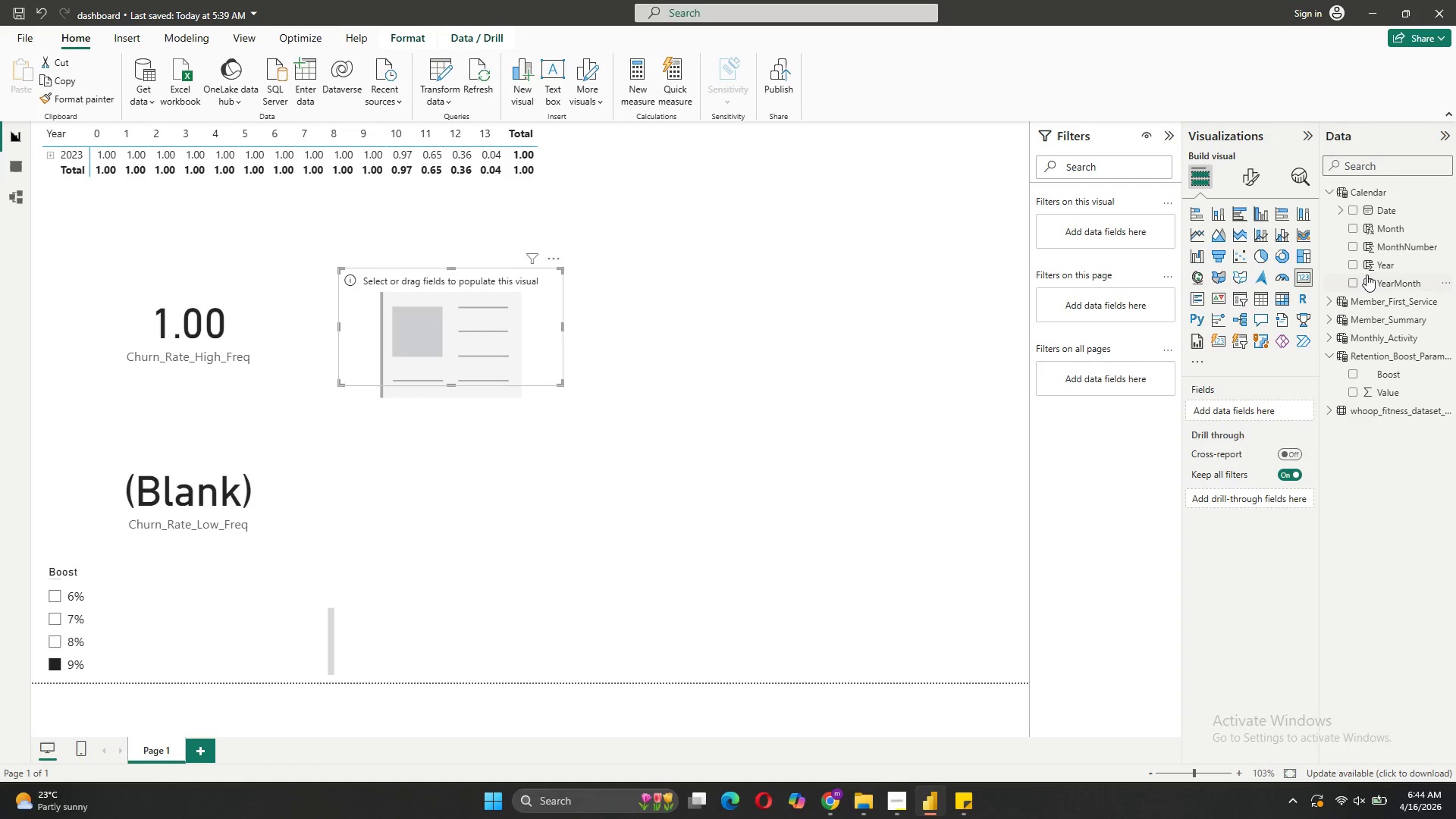 
left_click([1329, 316])
 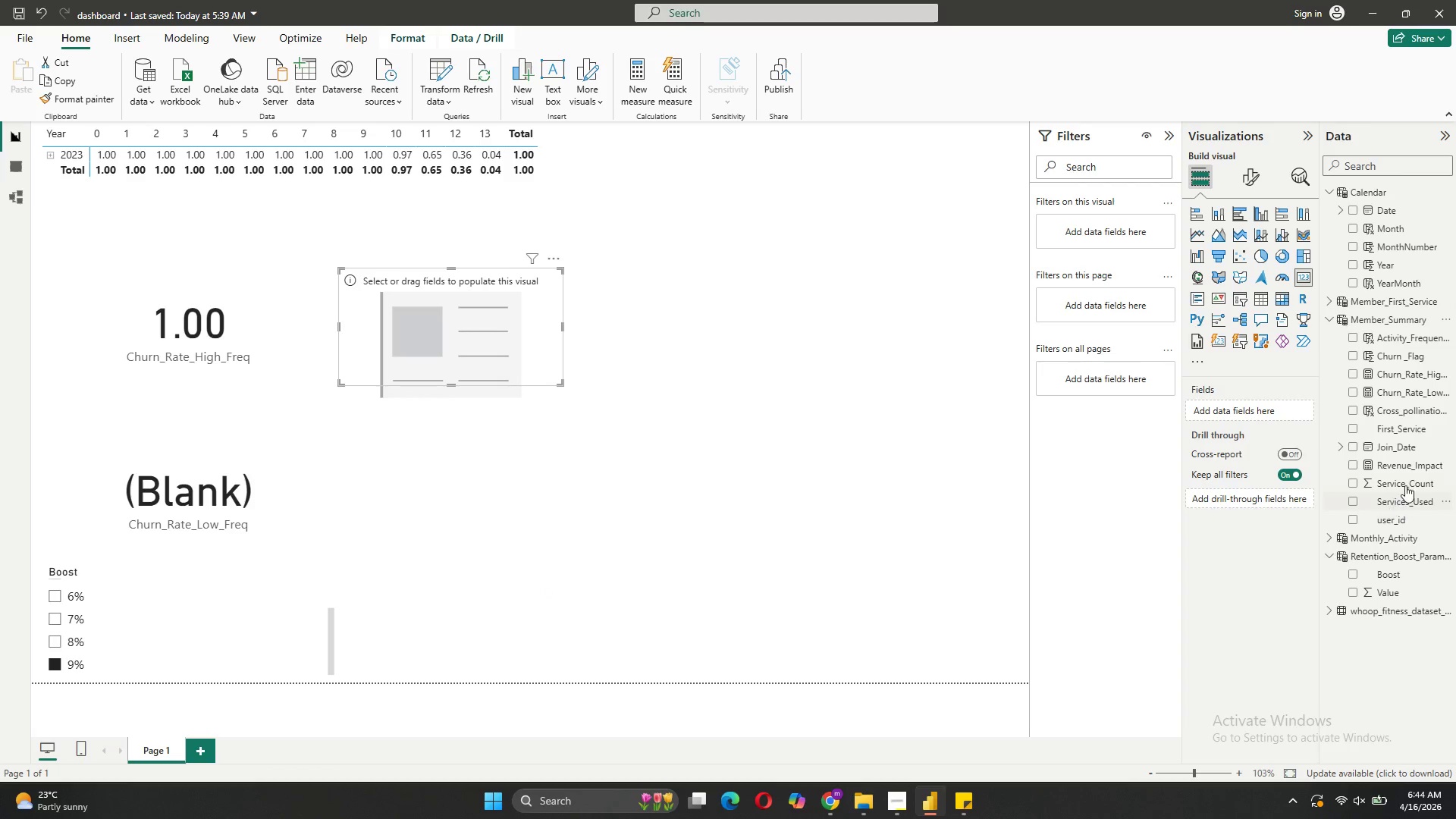 
left_click_drag(start_coordinate=[1410, 461], to_coordinate=[1252, 409])
 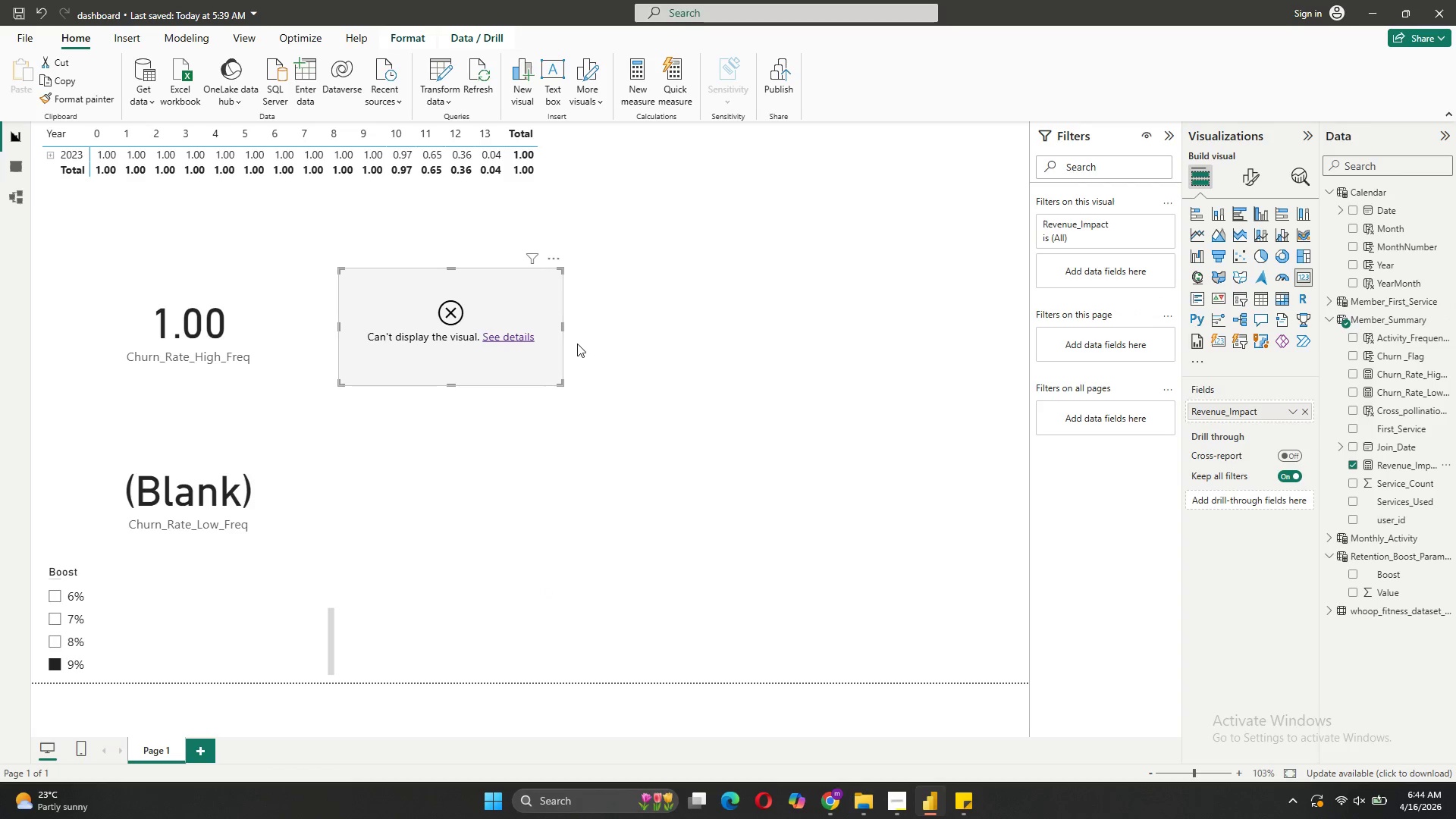 
left_click([513, 340])
 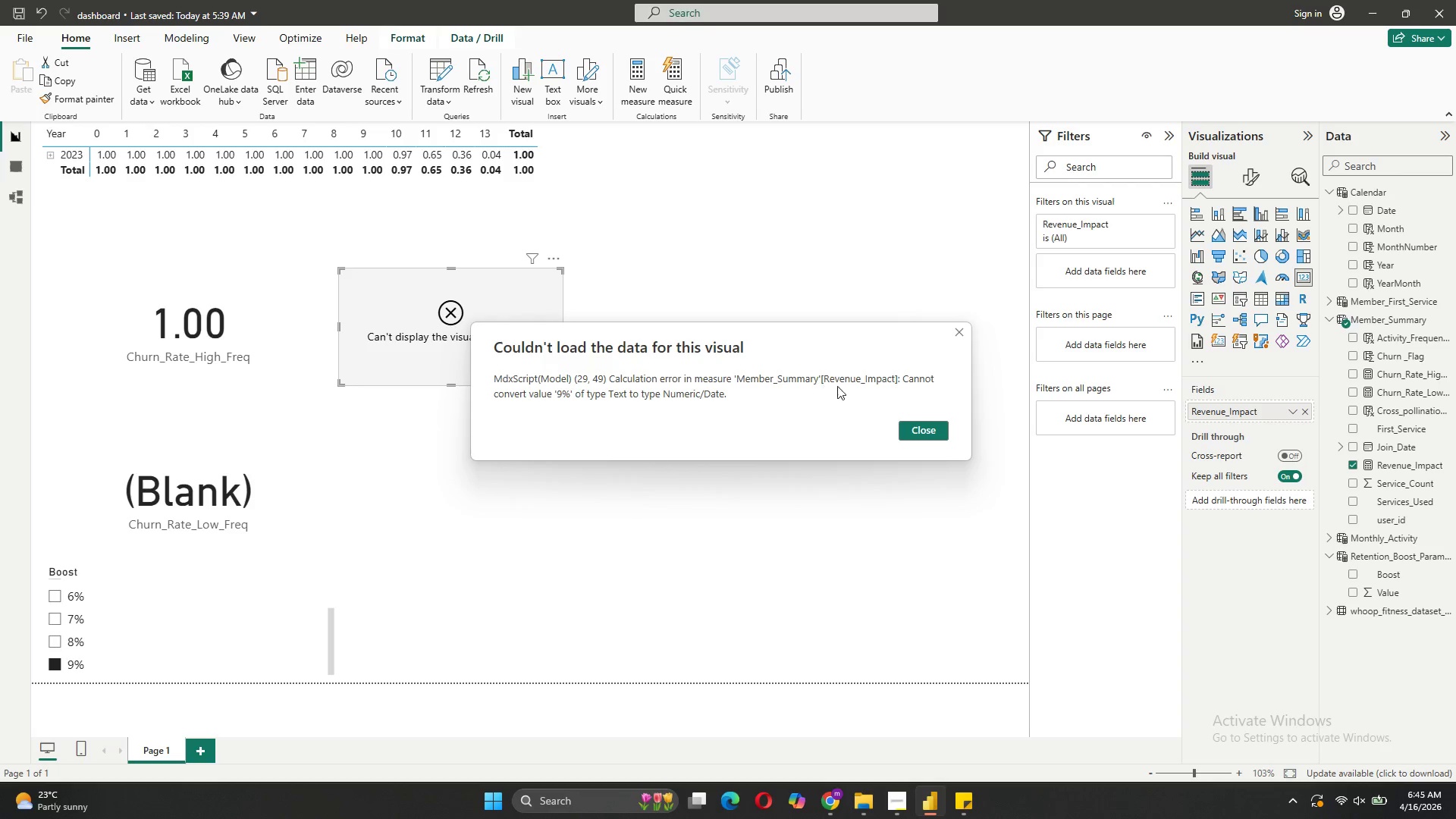 
wait(9.23)
 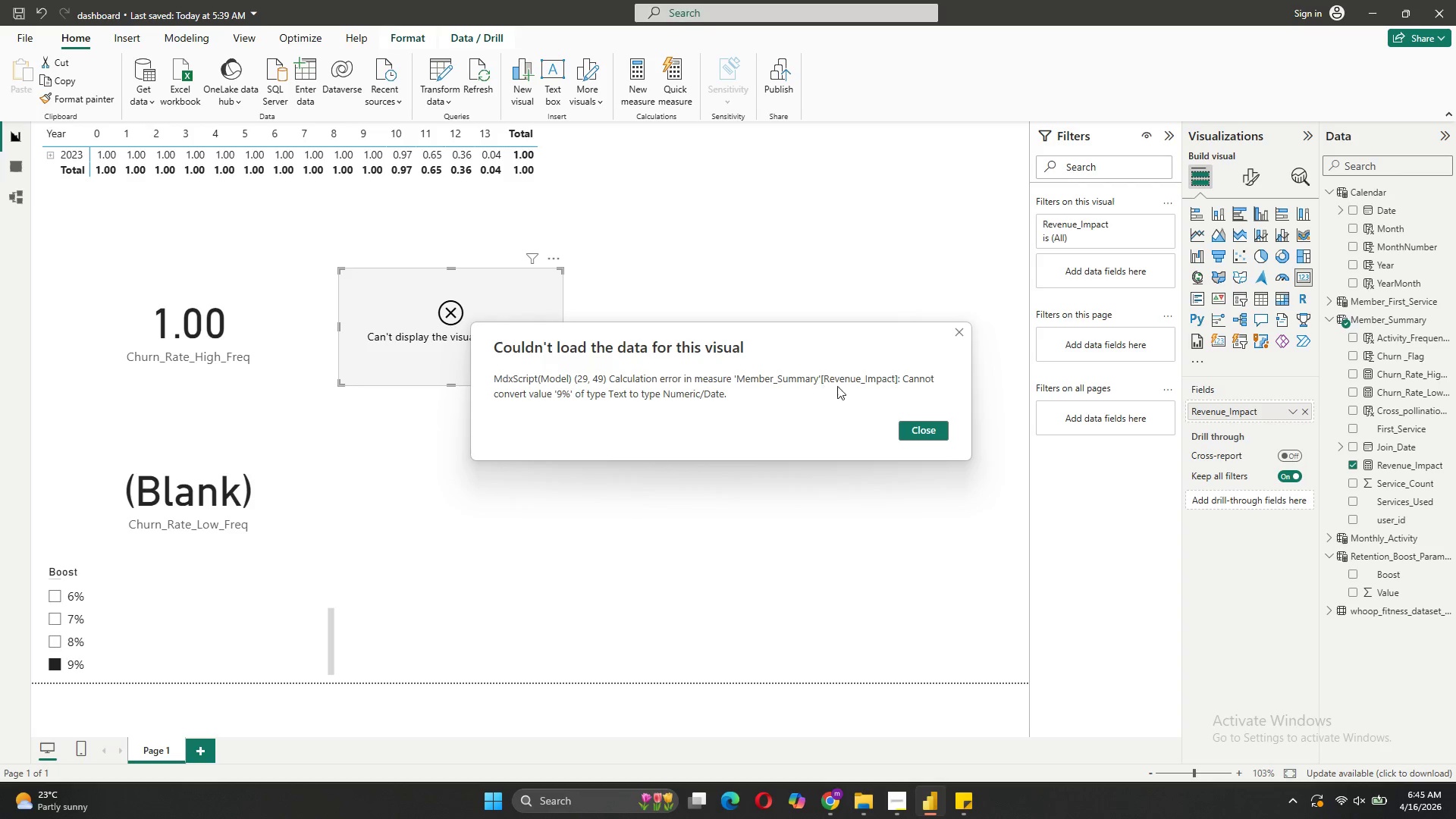 
left_click([930, 431])
 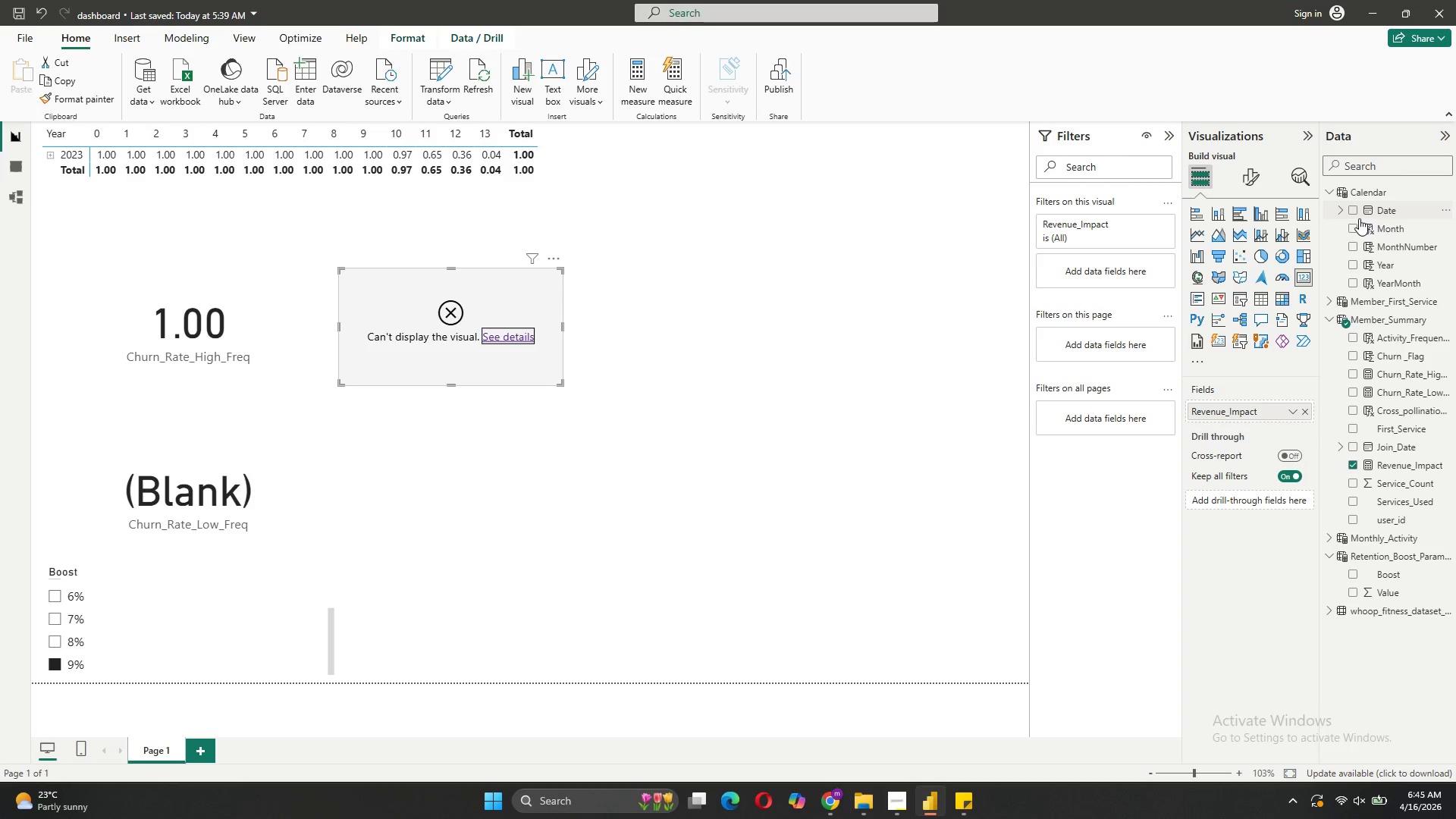 
left_click([24, 175])
 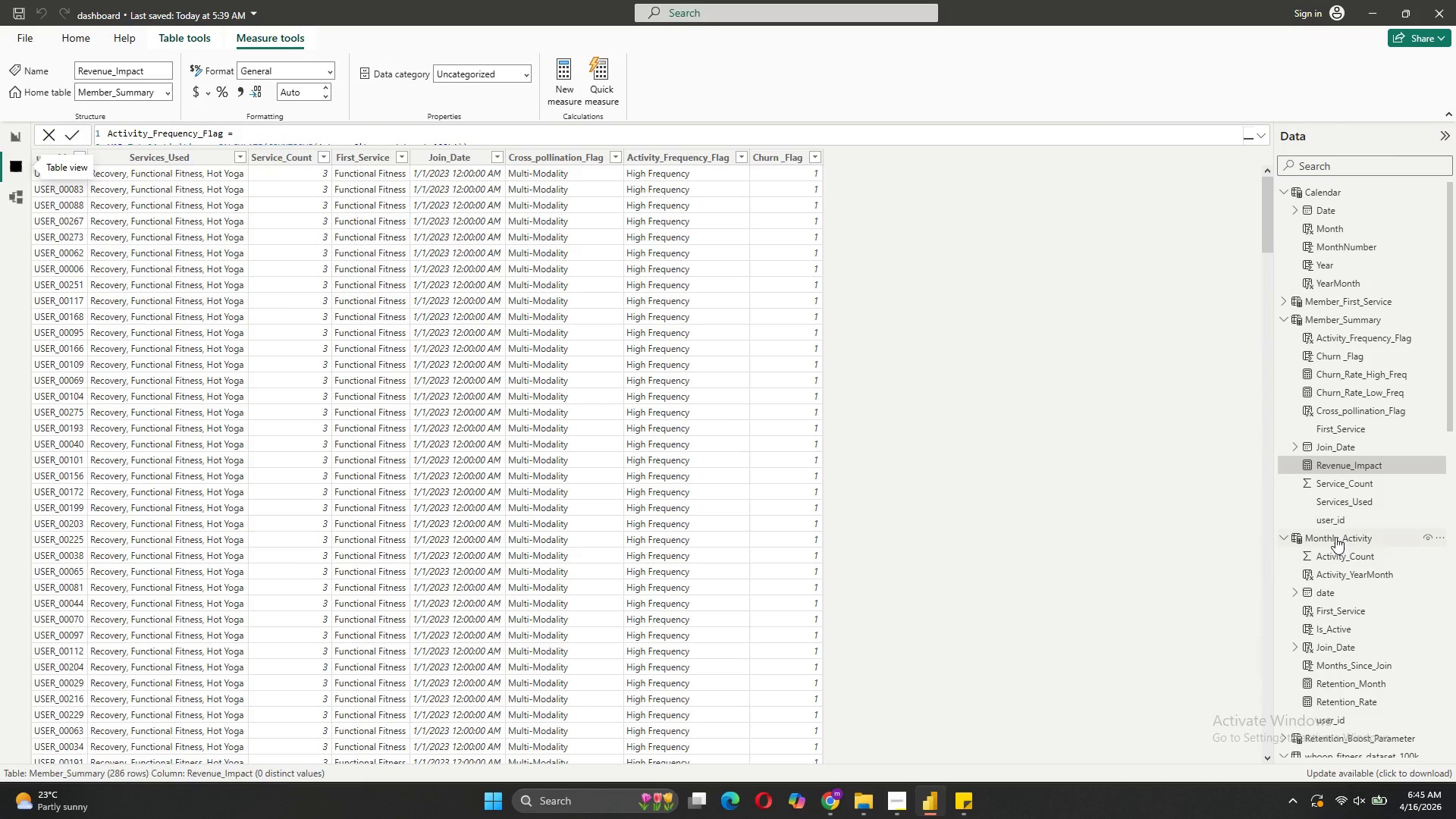 
scroll: coordinate [1335, 512], scroll_direction: down, amount: 4.0
 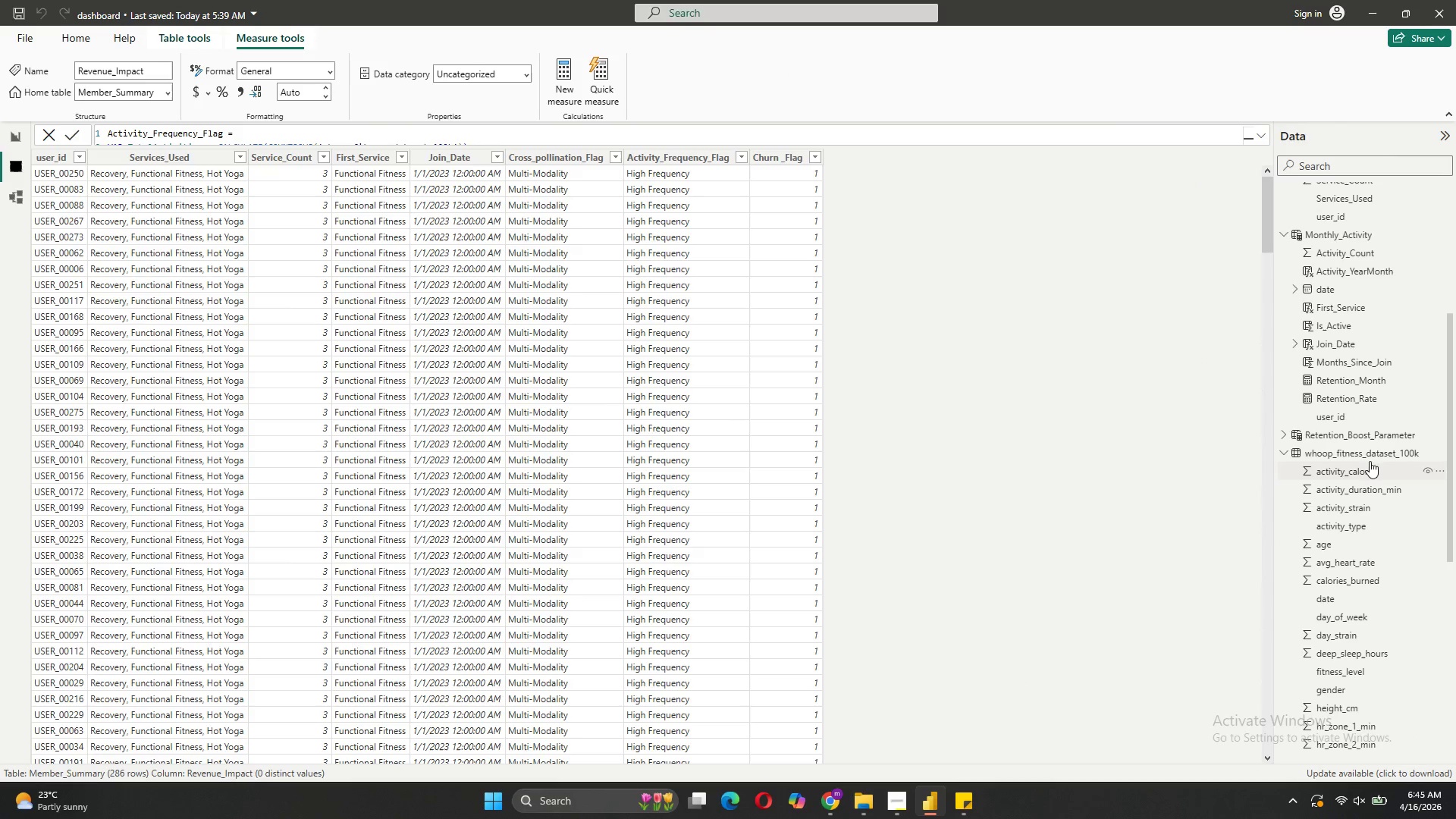 
left_click([1379, 431])
 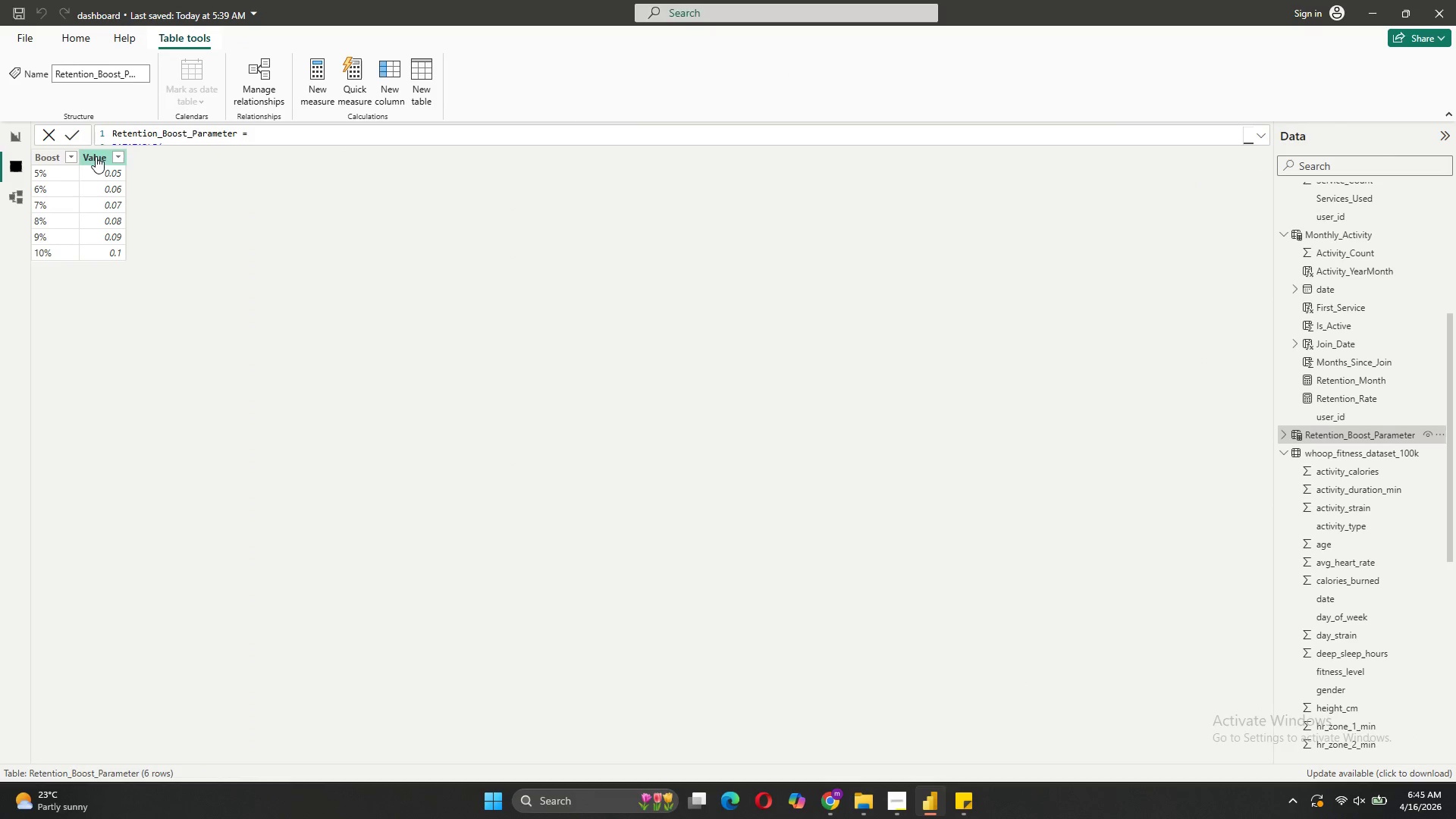 
left_click([65, 157])
 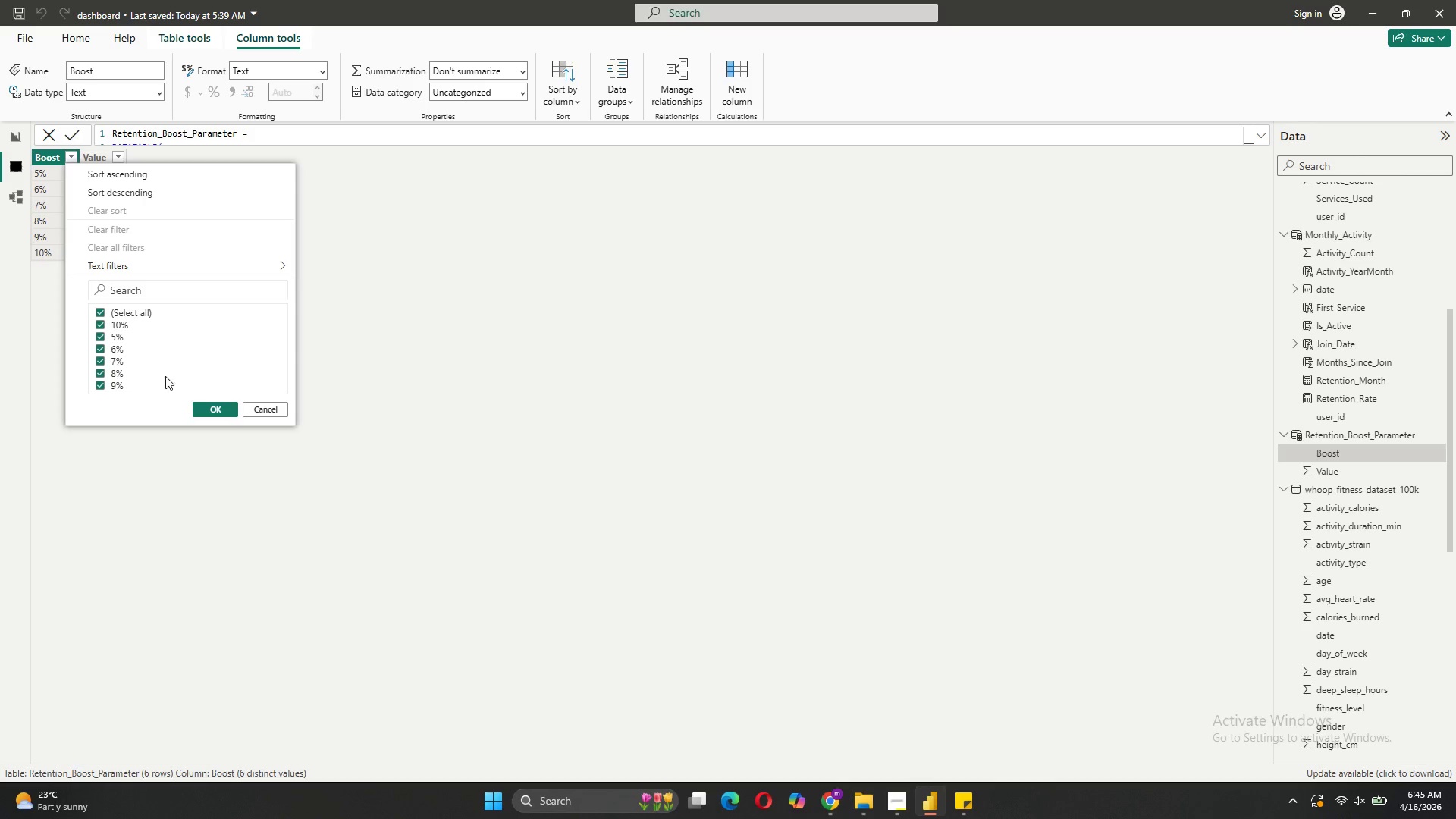 
mouse_move([158, 292])
 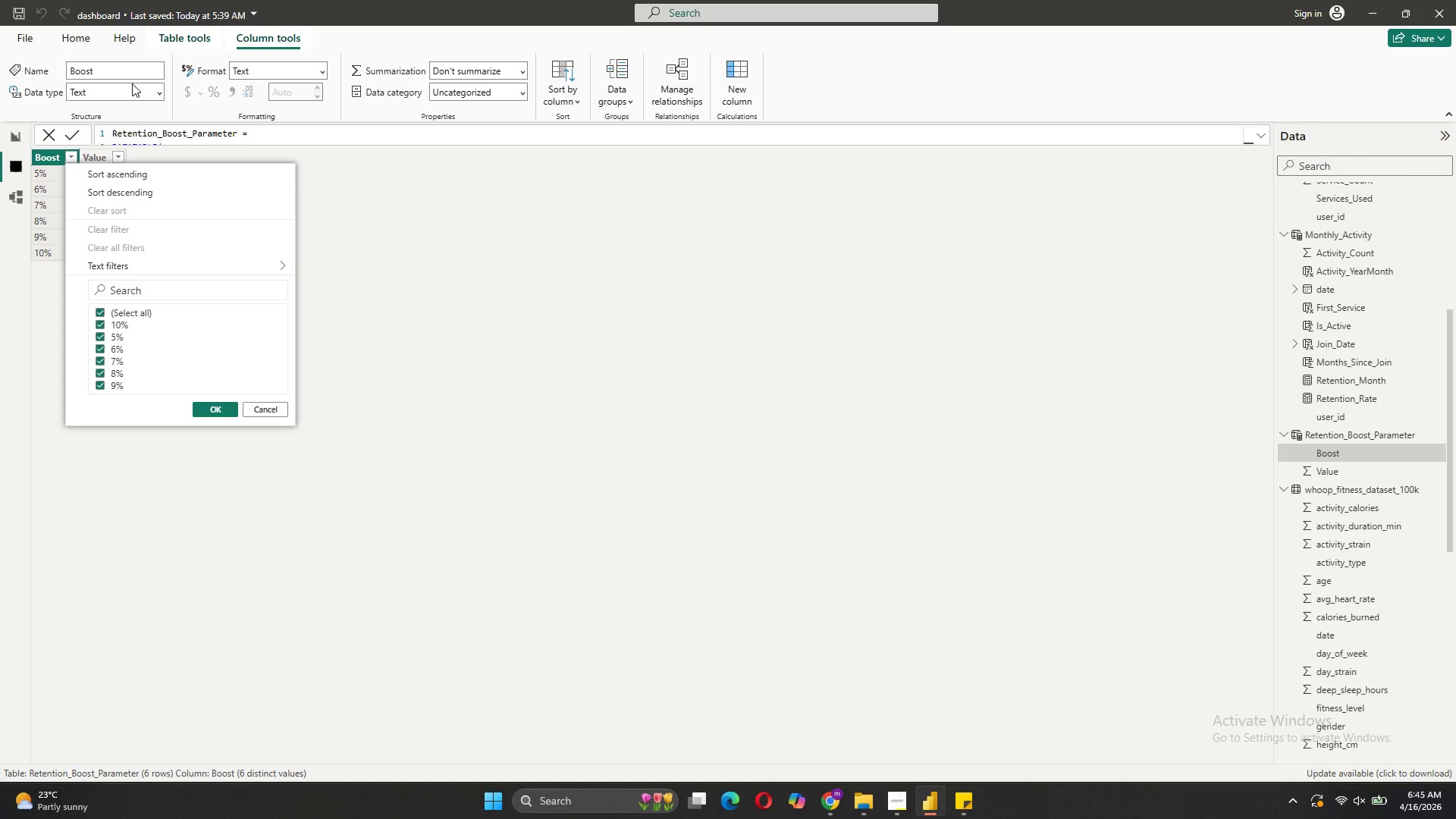 
left_click([95, 91])
 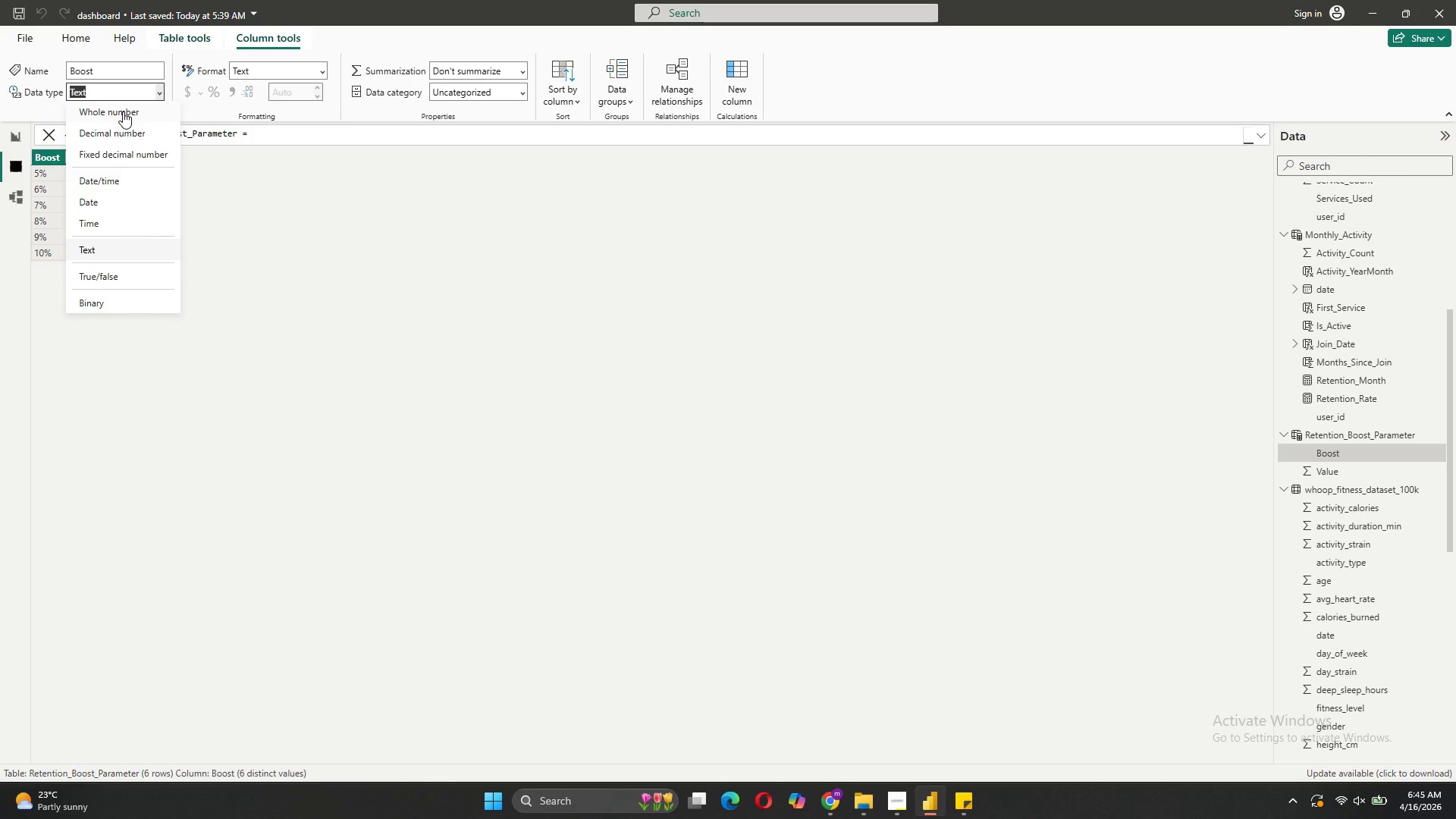 
wait(6.28)
 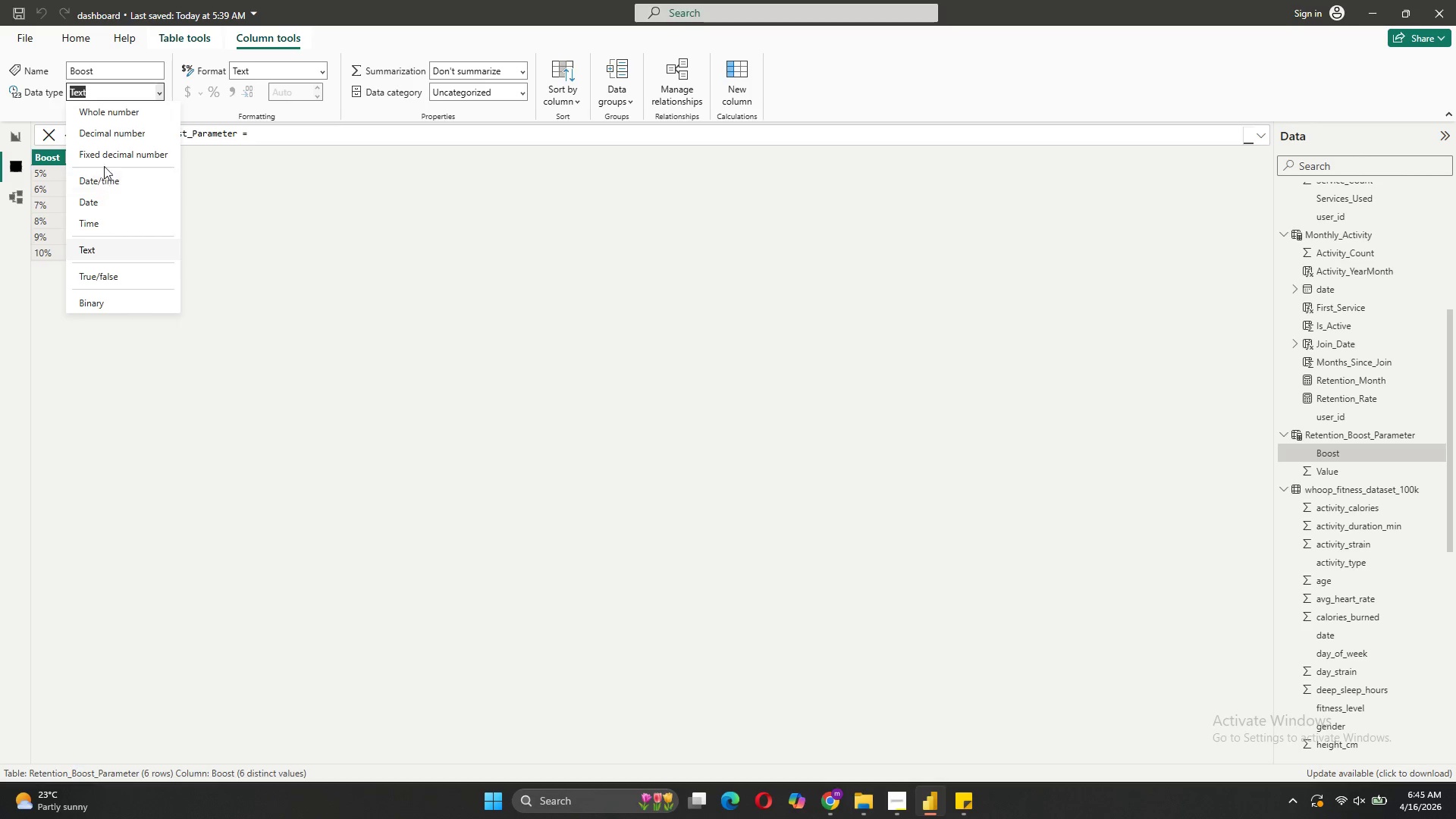 
scroll: coordinate [121, 217], scroll_direction: down, amount: 3.0
 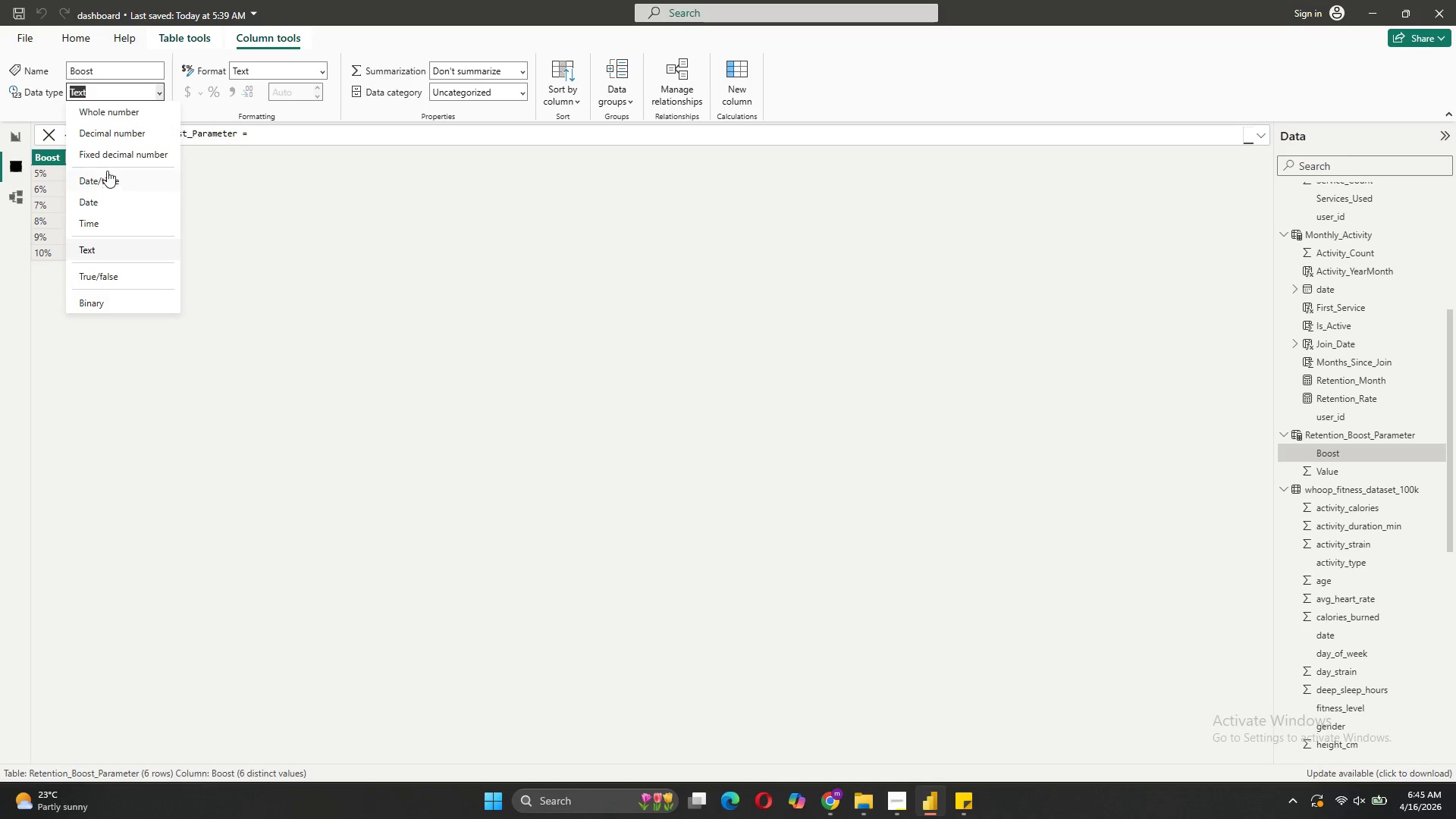 
left_click([132, 113])
 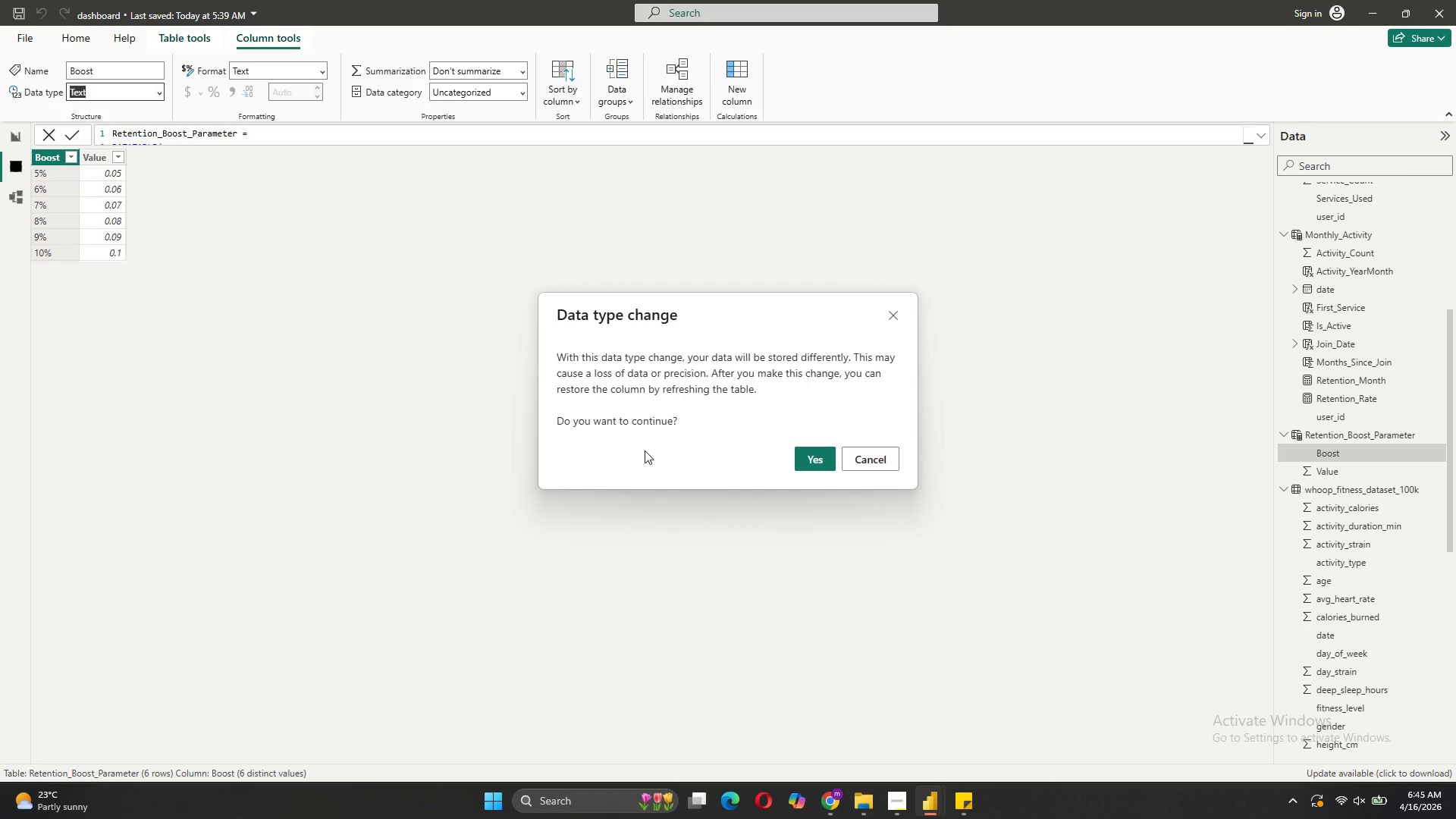 
left_click([813, 453])
 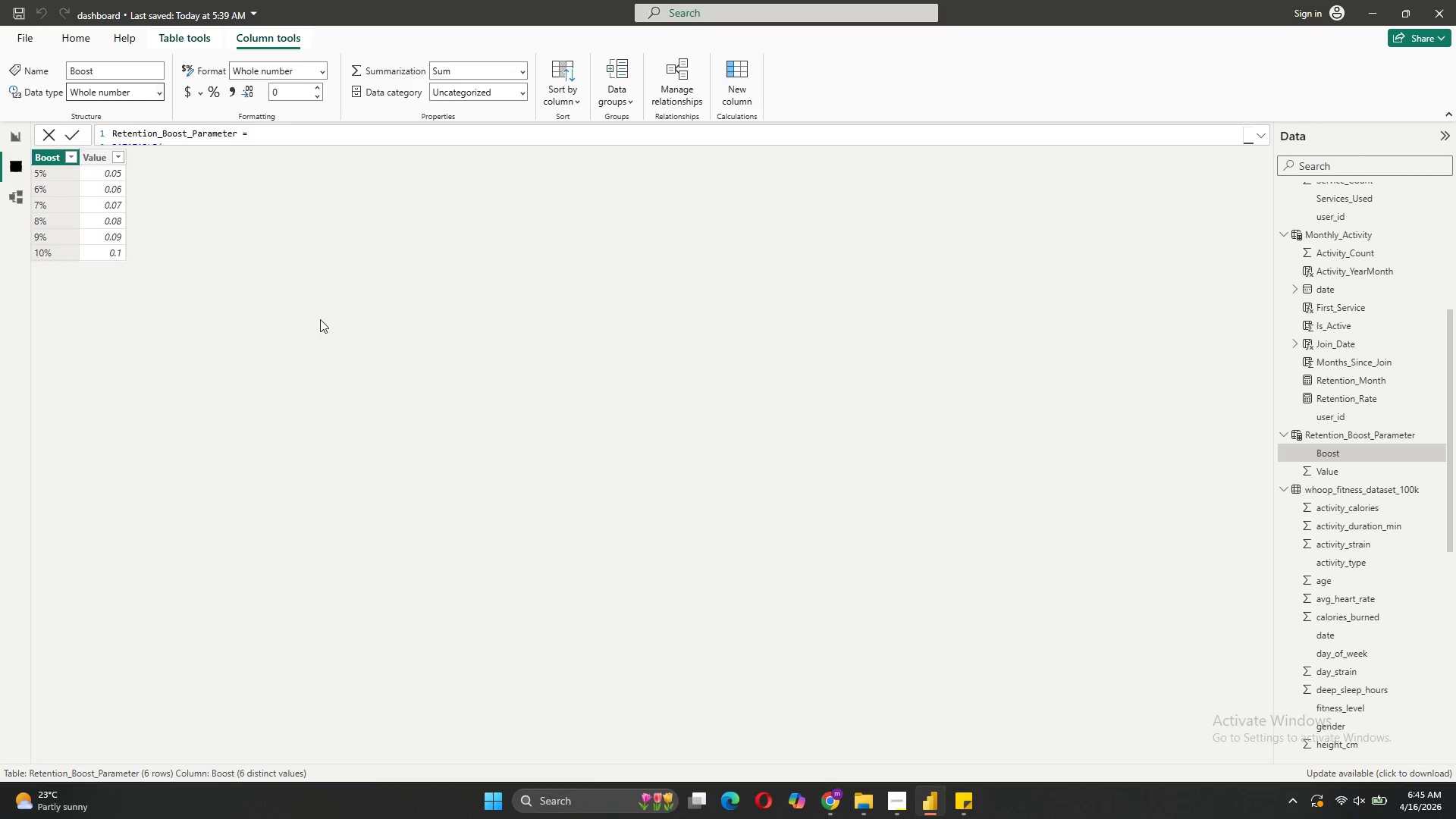 
mouse_move([96, 168])
 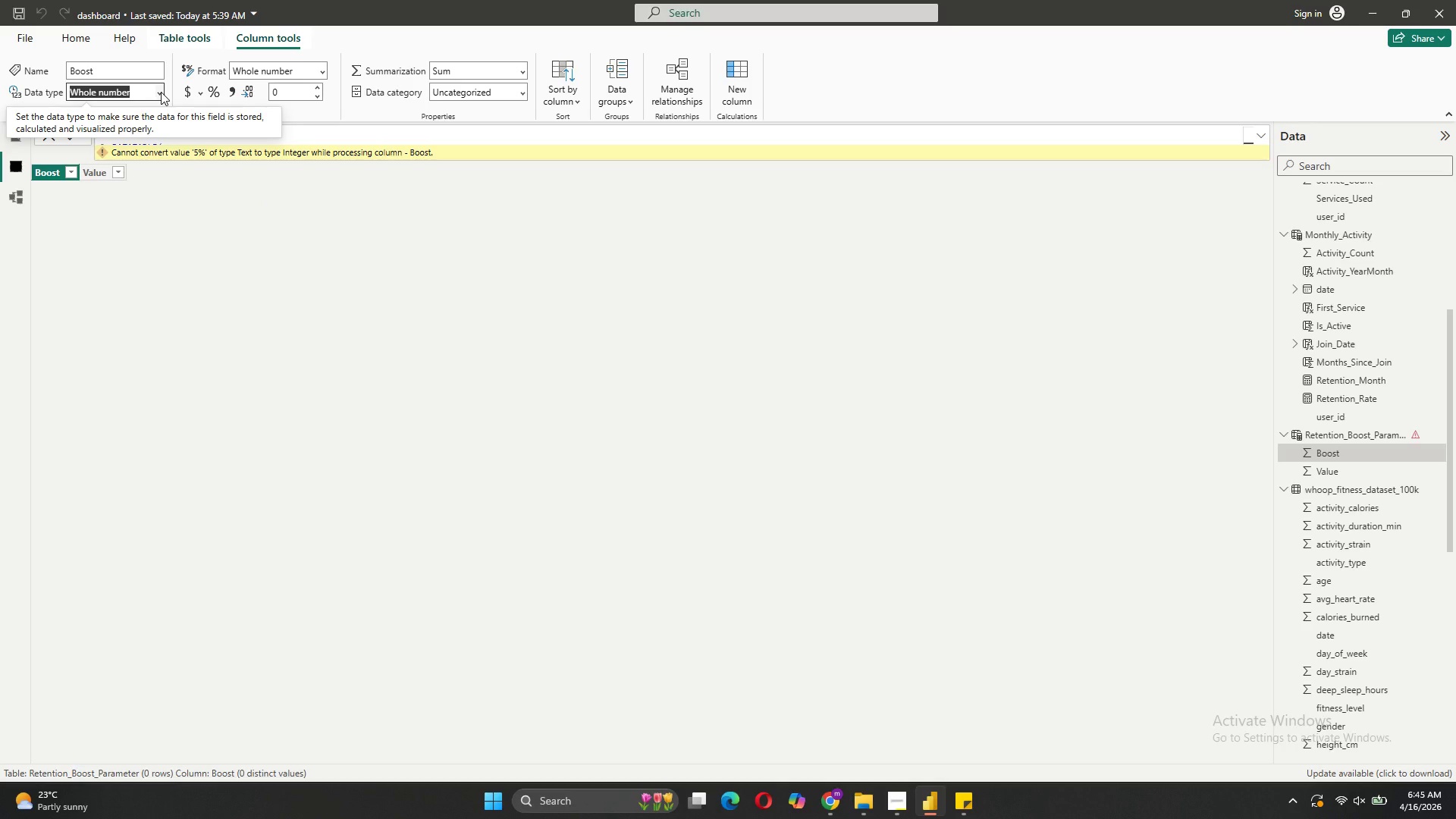 
wait(6.25)
 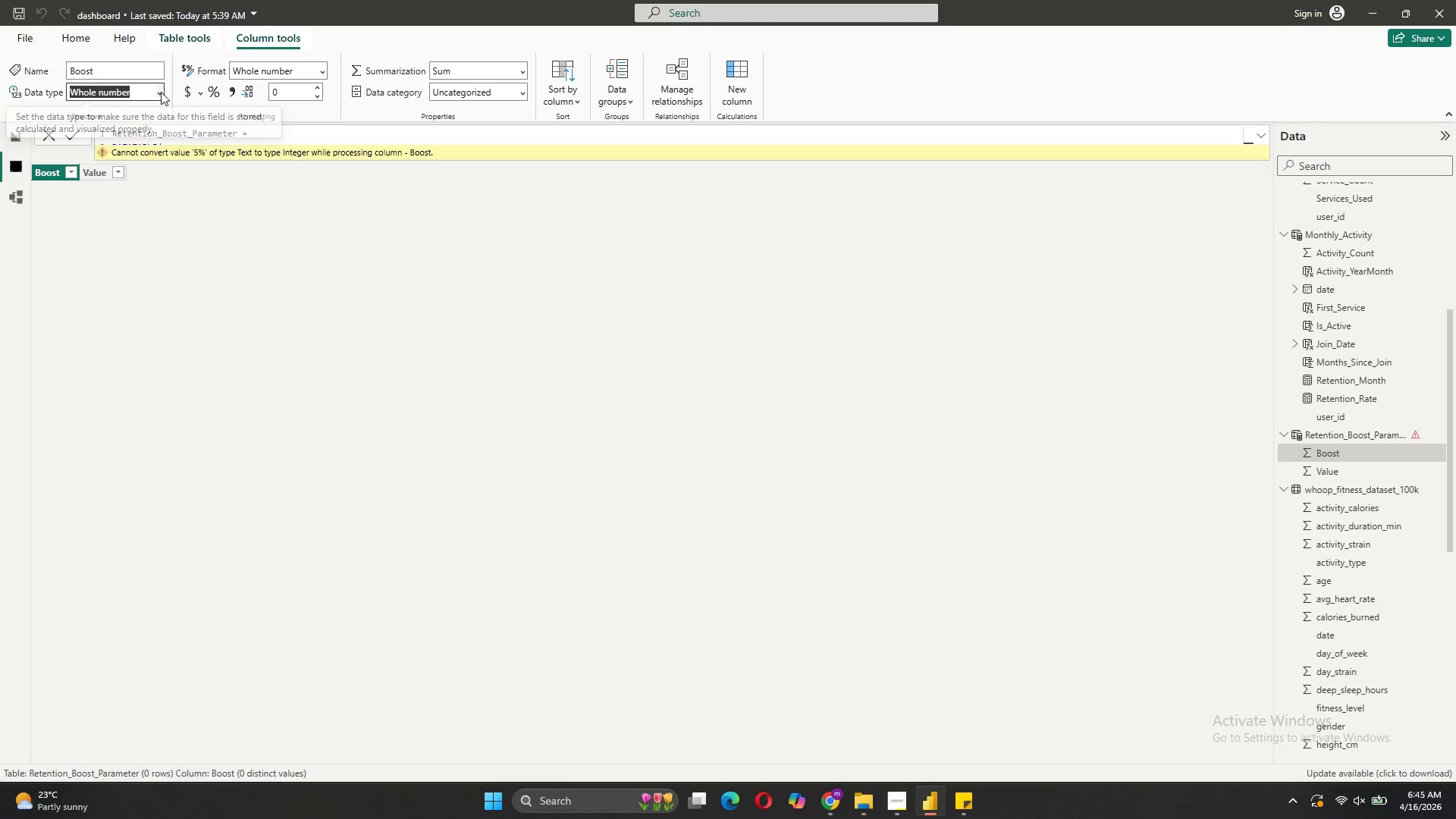 
left_click([161, 92])
 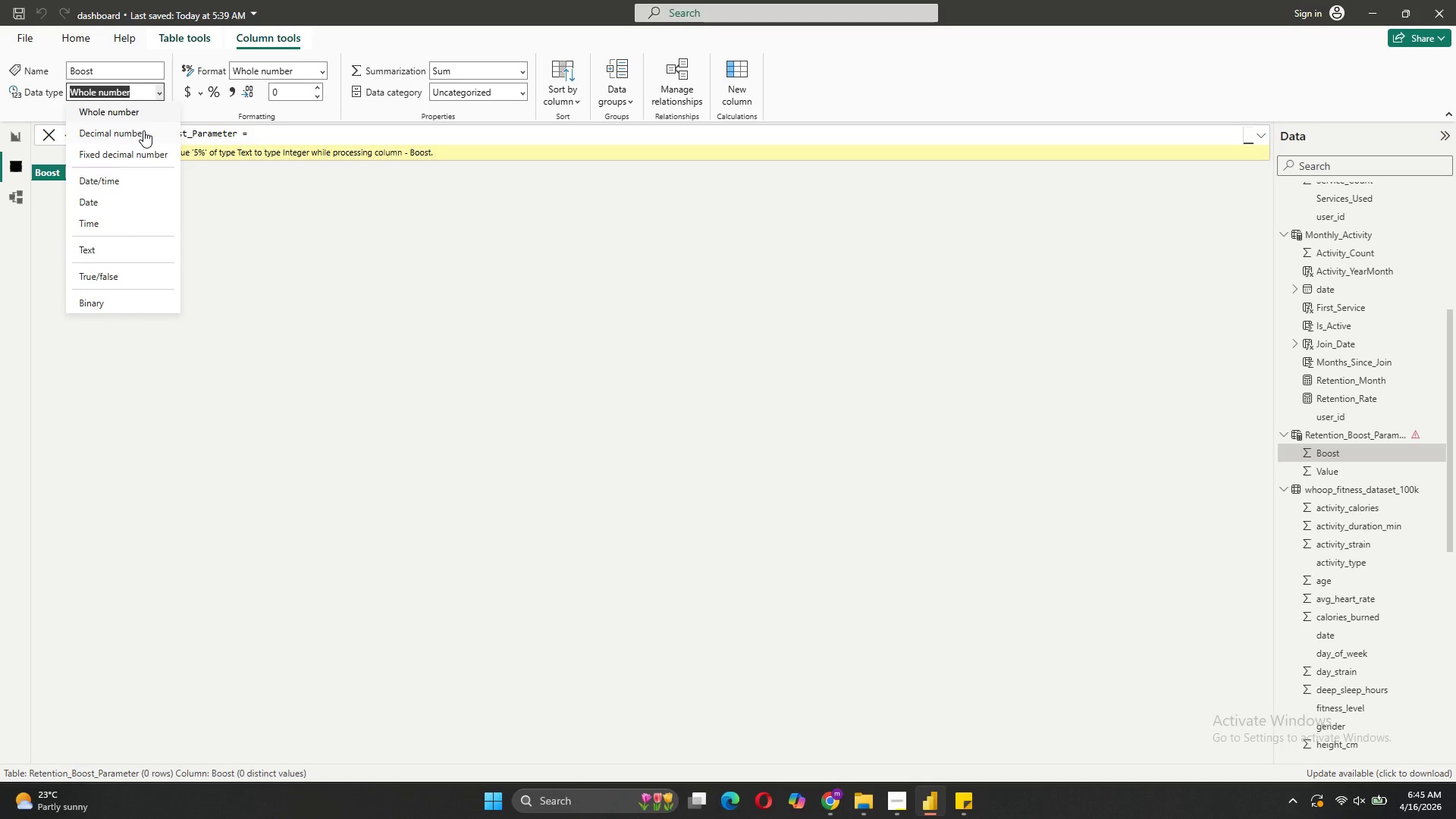 
scroll: coordinate [119, 243], scroll_direction: down, amount: 1.0
 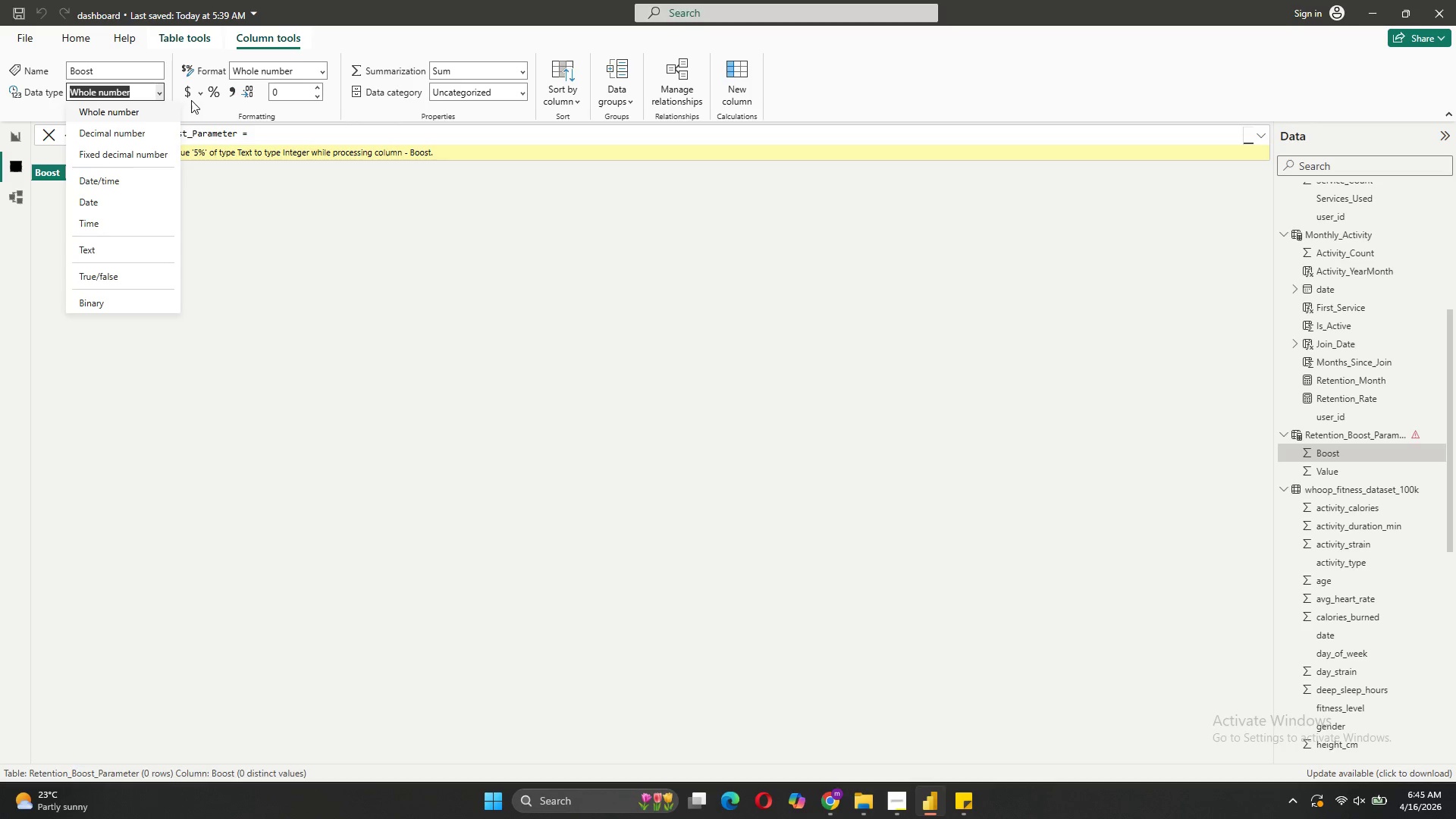 
left_click([212, 98])
 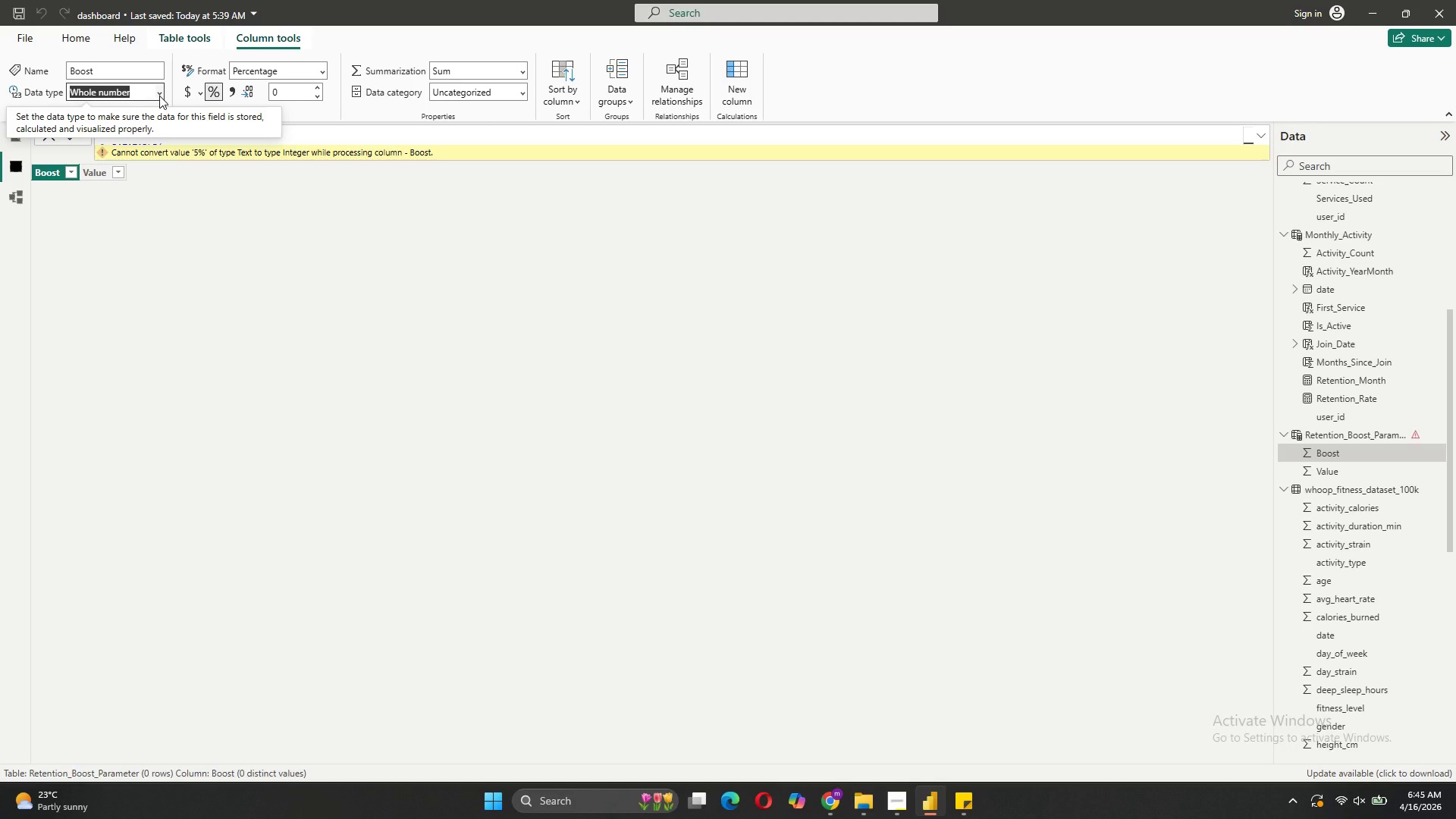 
wait(7.52)
 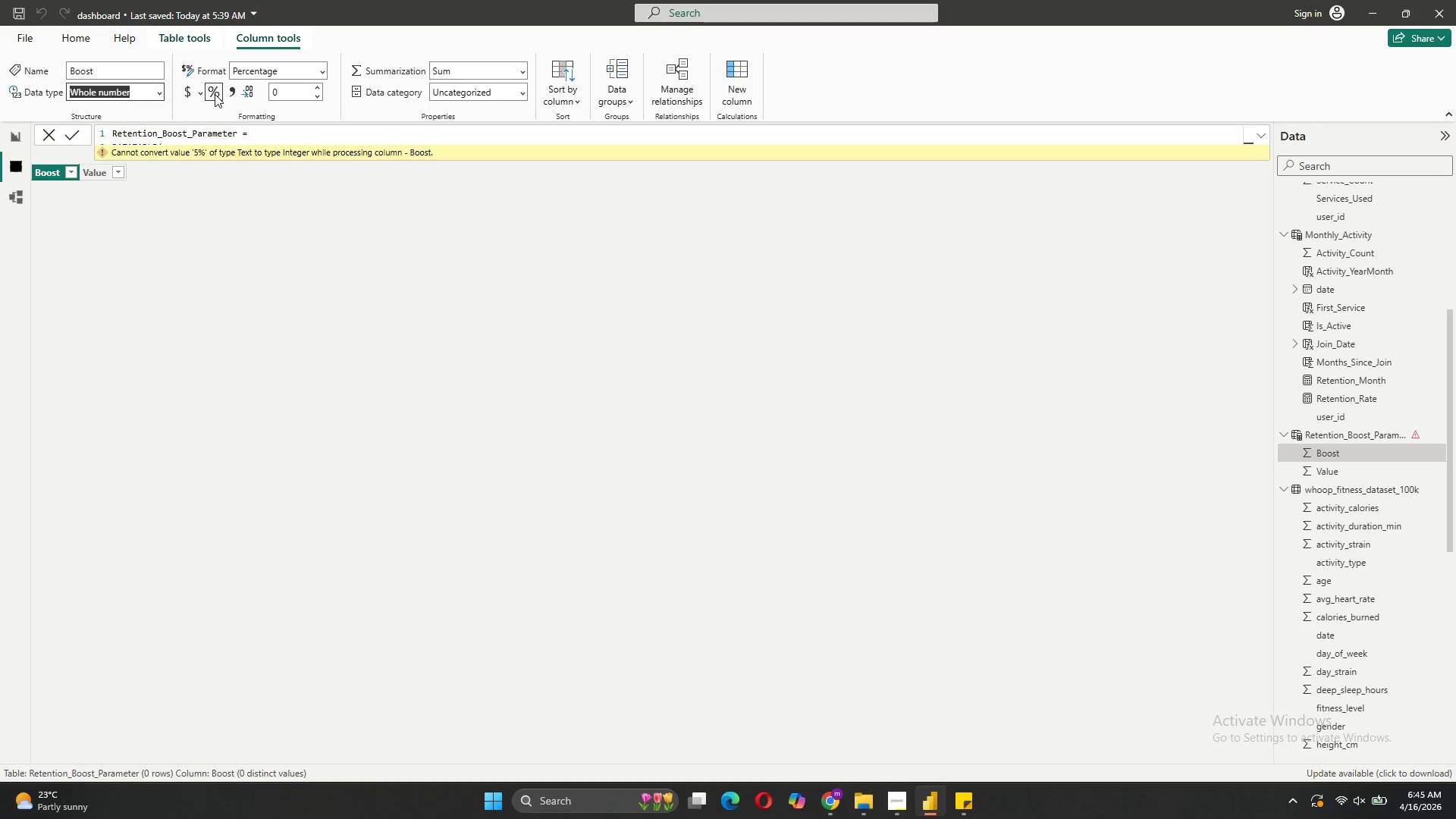 
left_click([157, 94])
 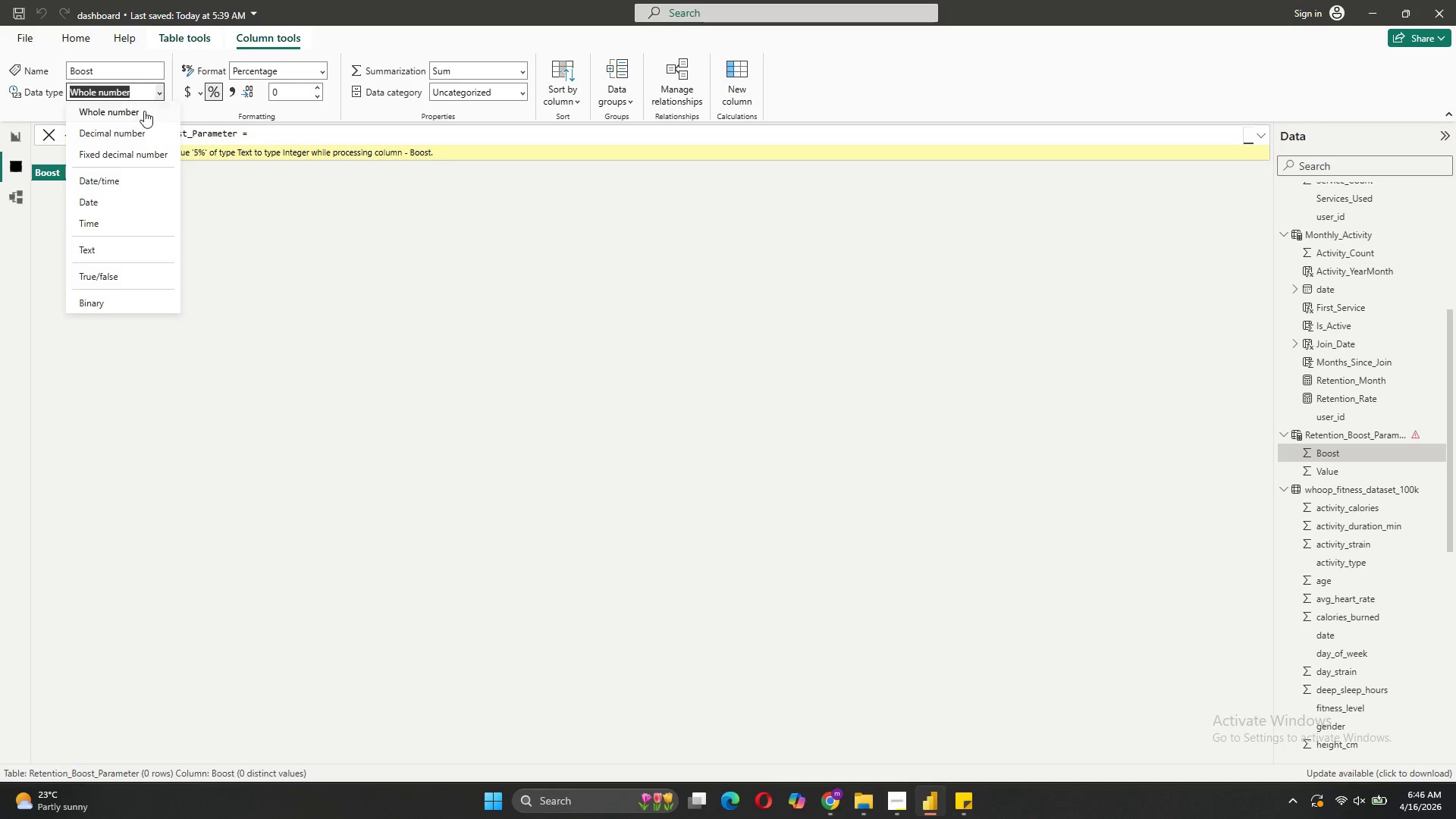 
left_click([141, 116])
 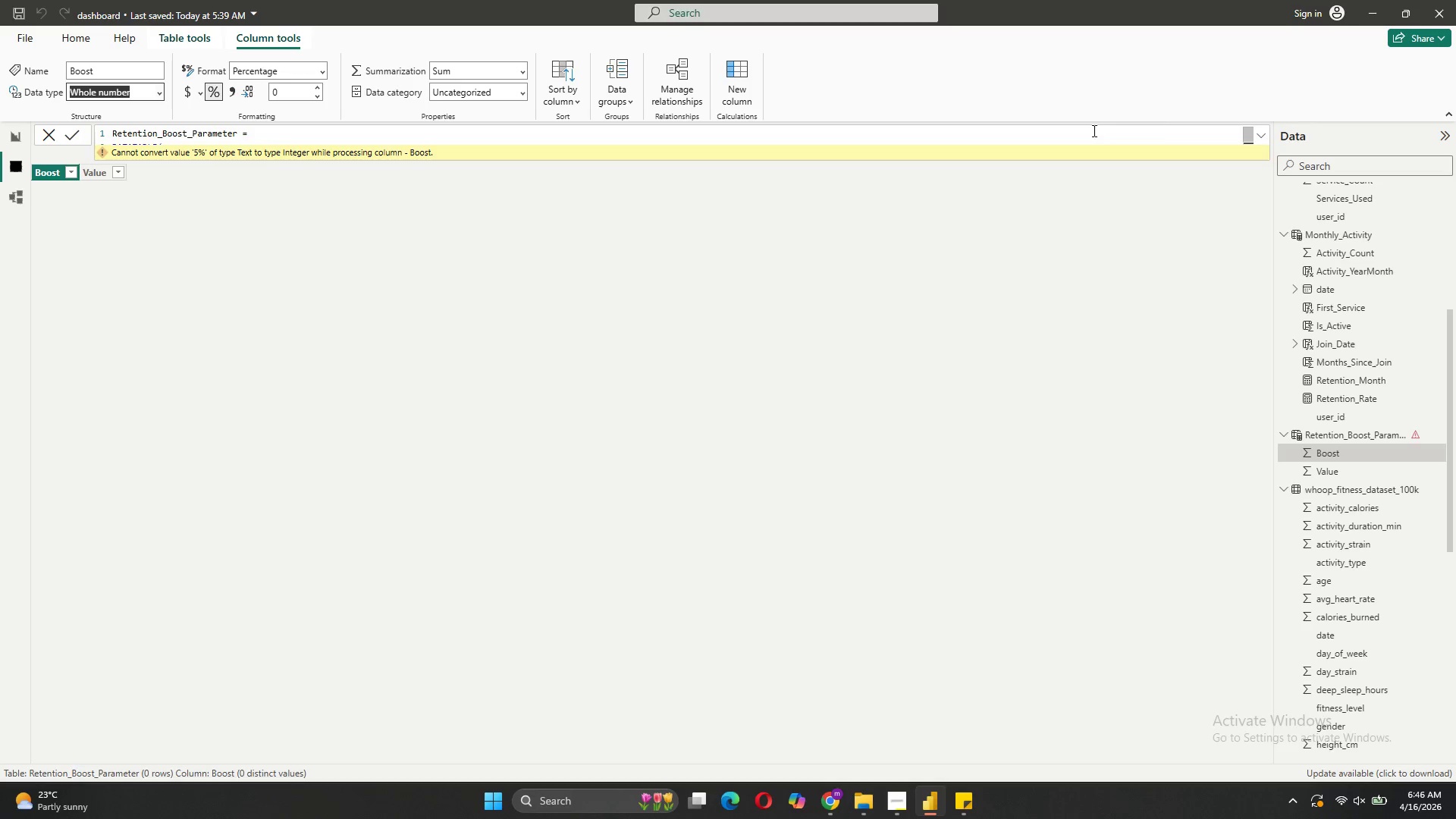 
left_click([1262, 137])
 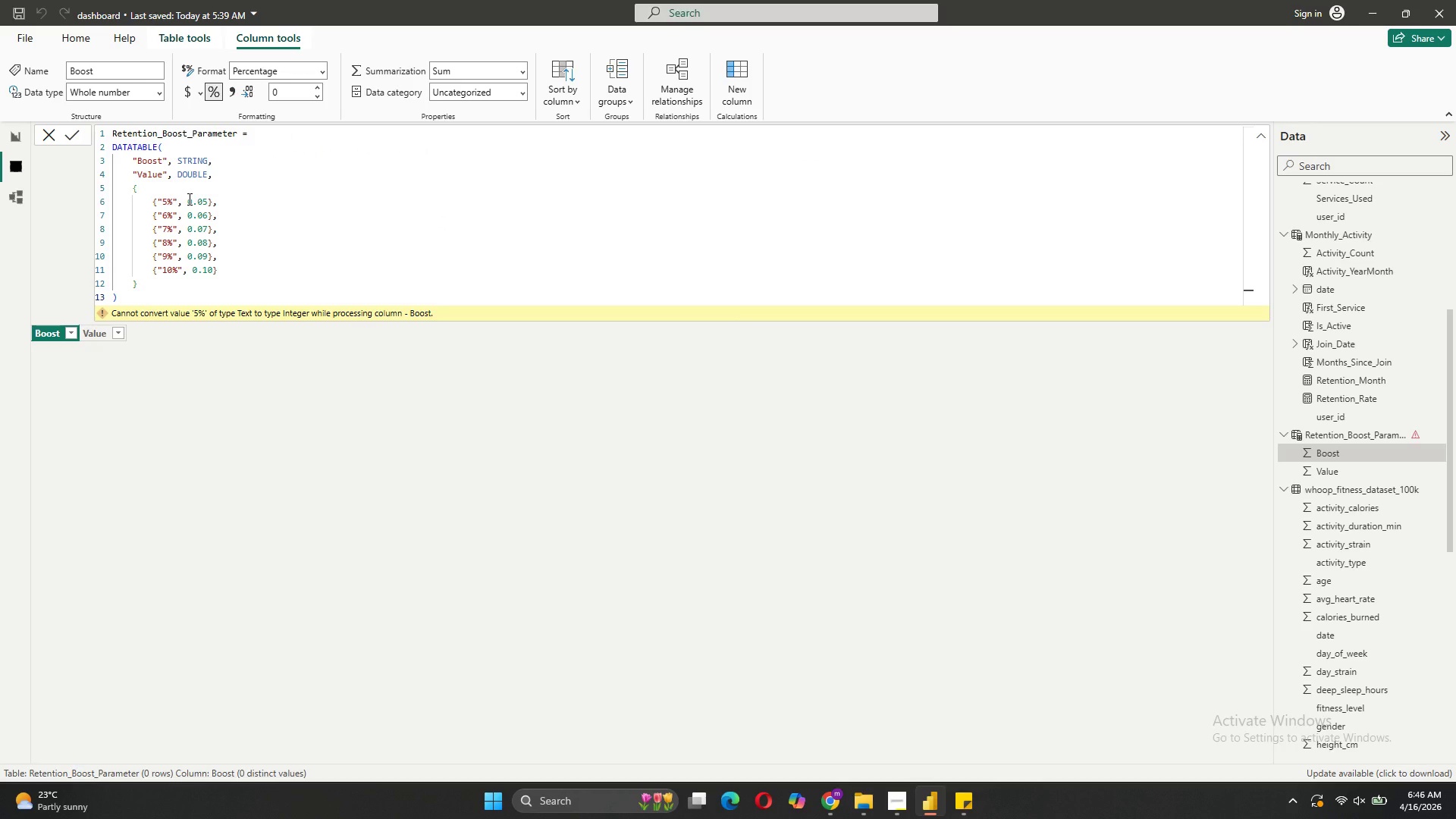 
wait(8.91)
 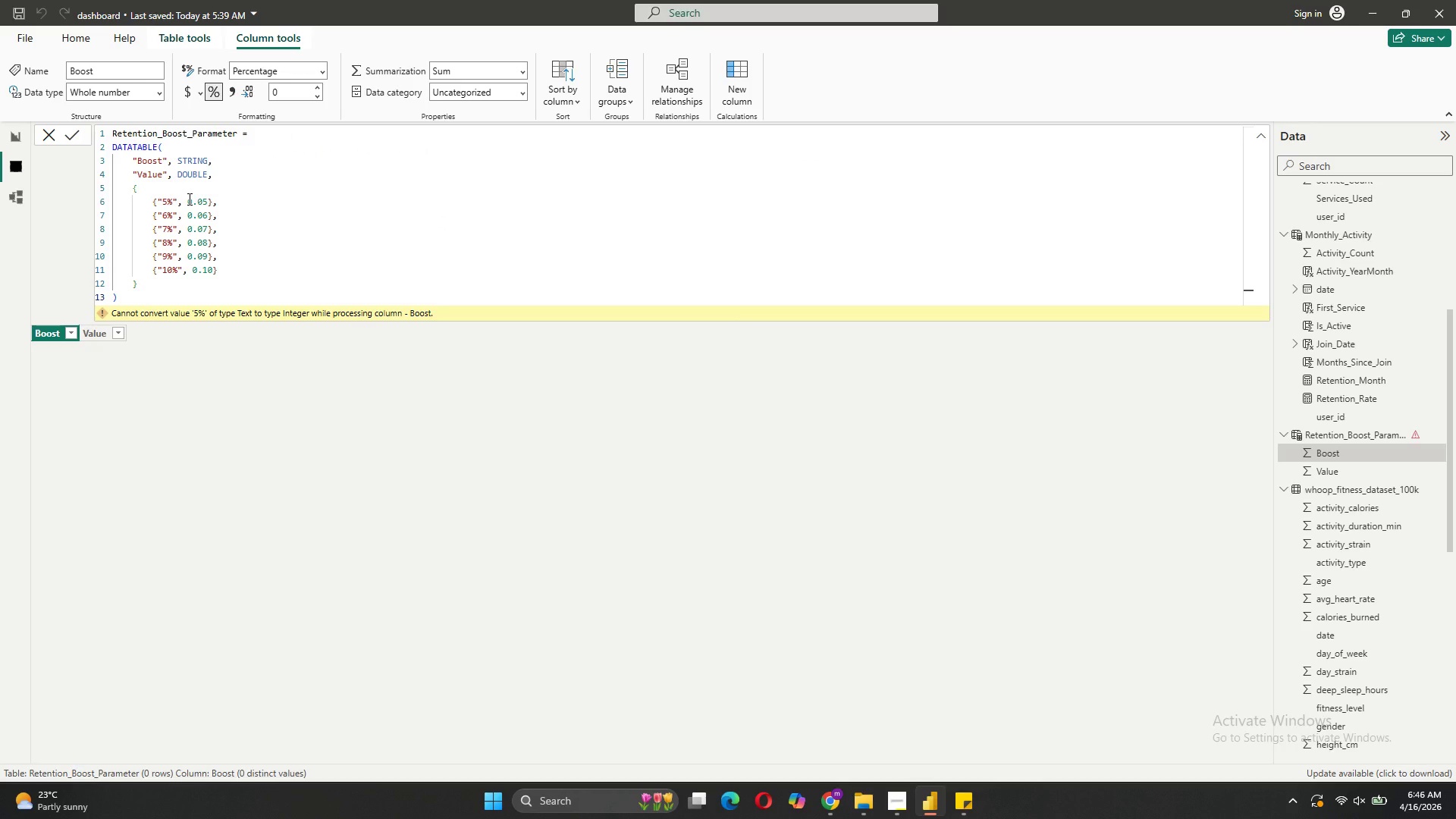 
left_click([54, 133])
 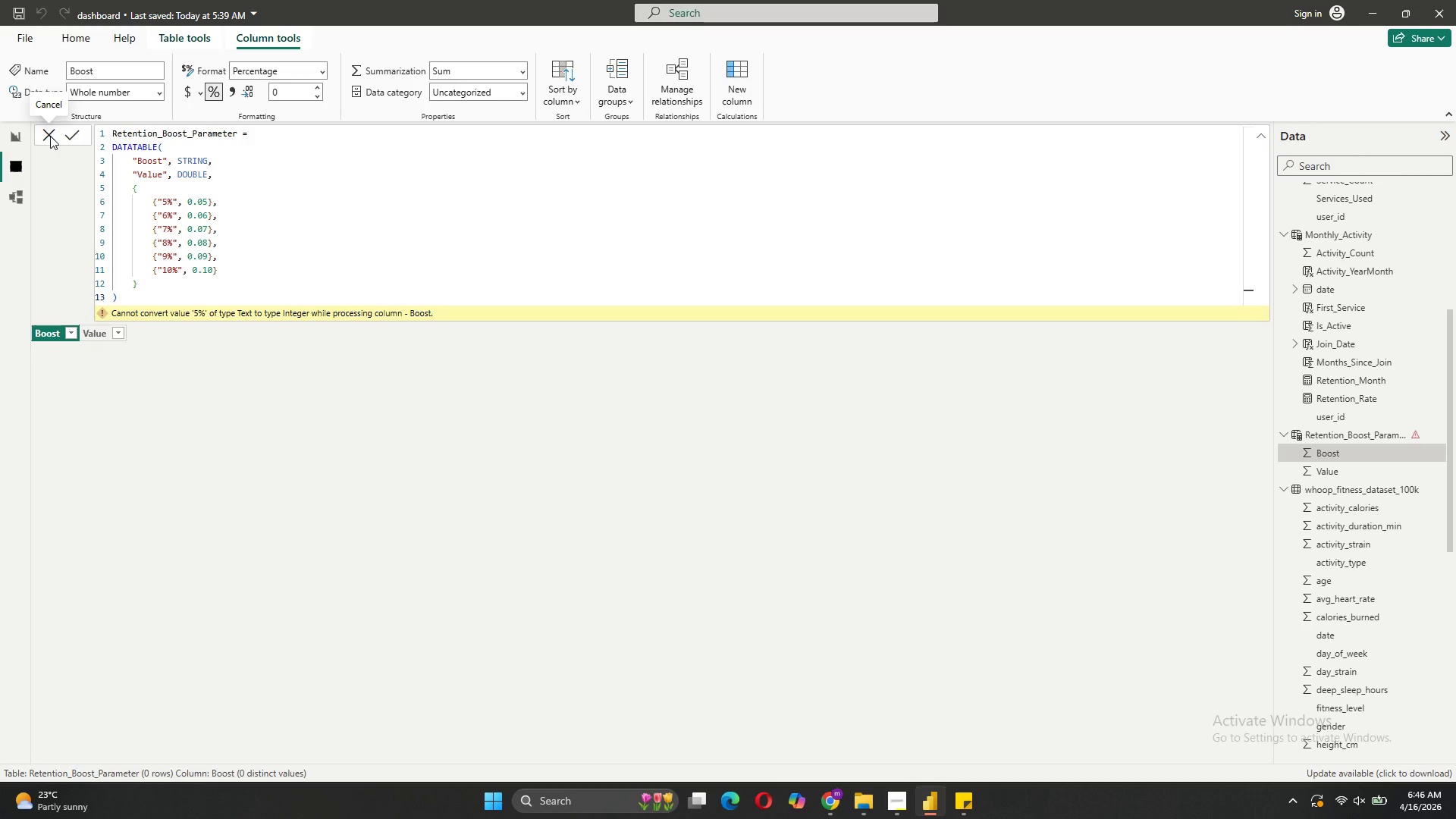 
left_click([50, 136])
 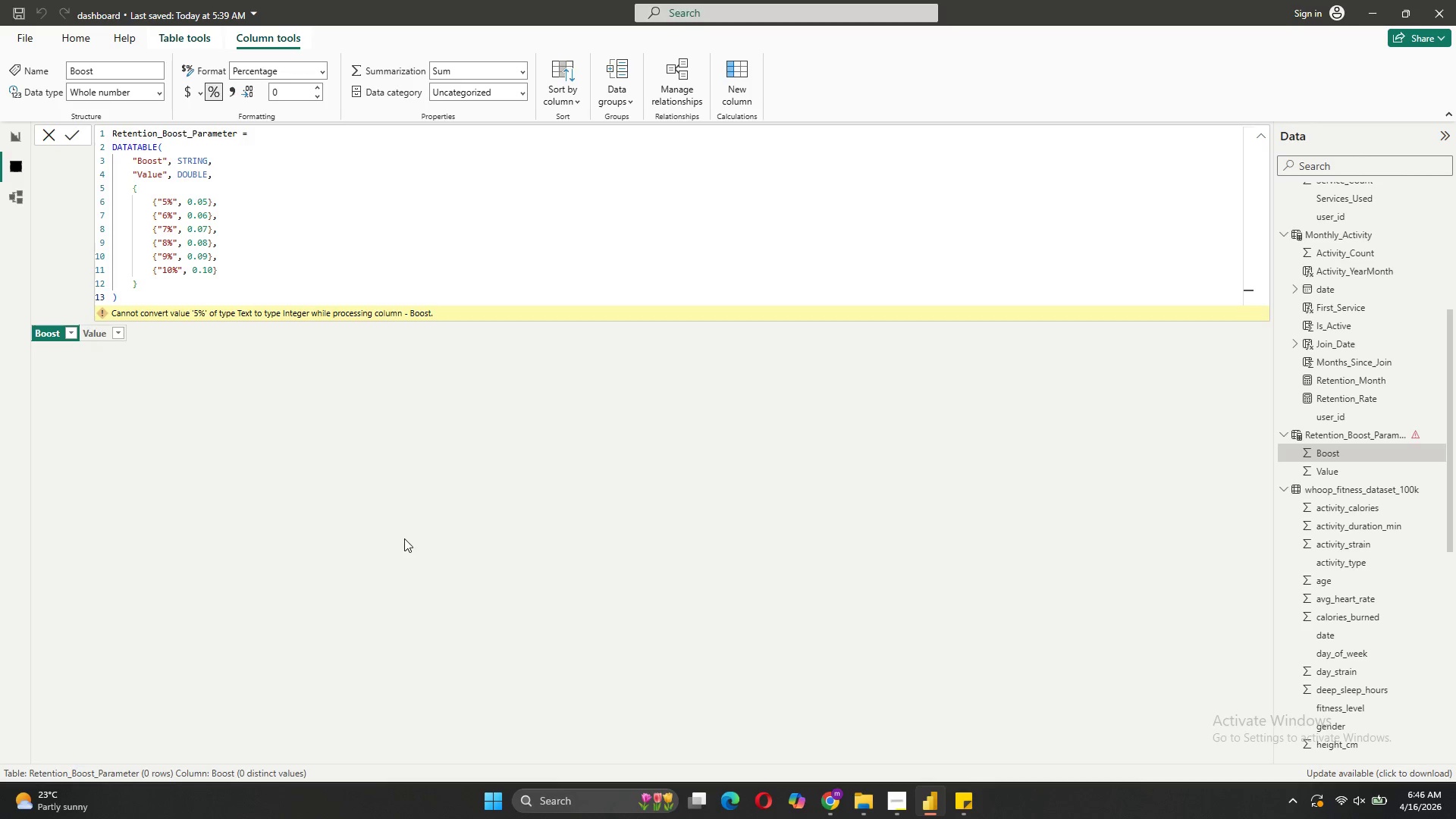 
left_click([407, 516])
 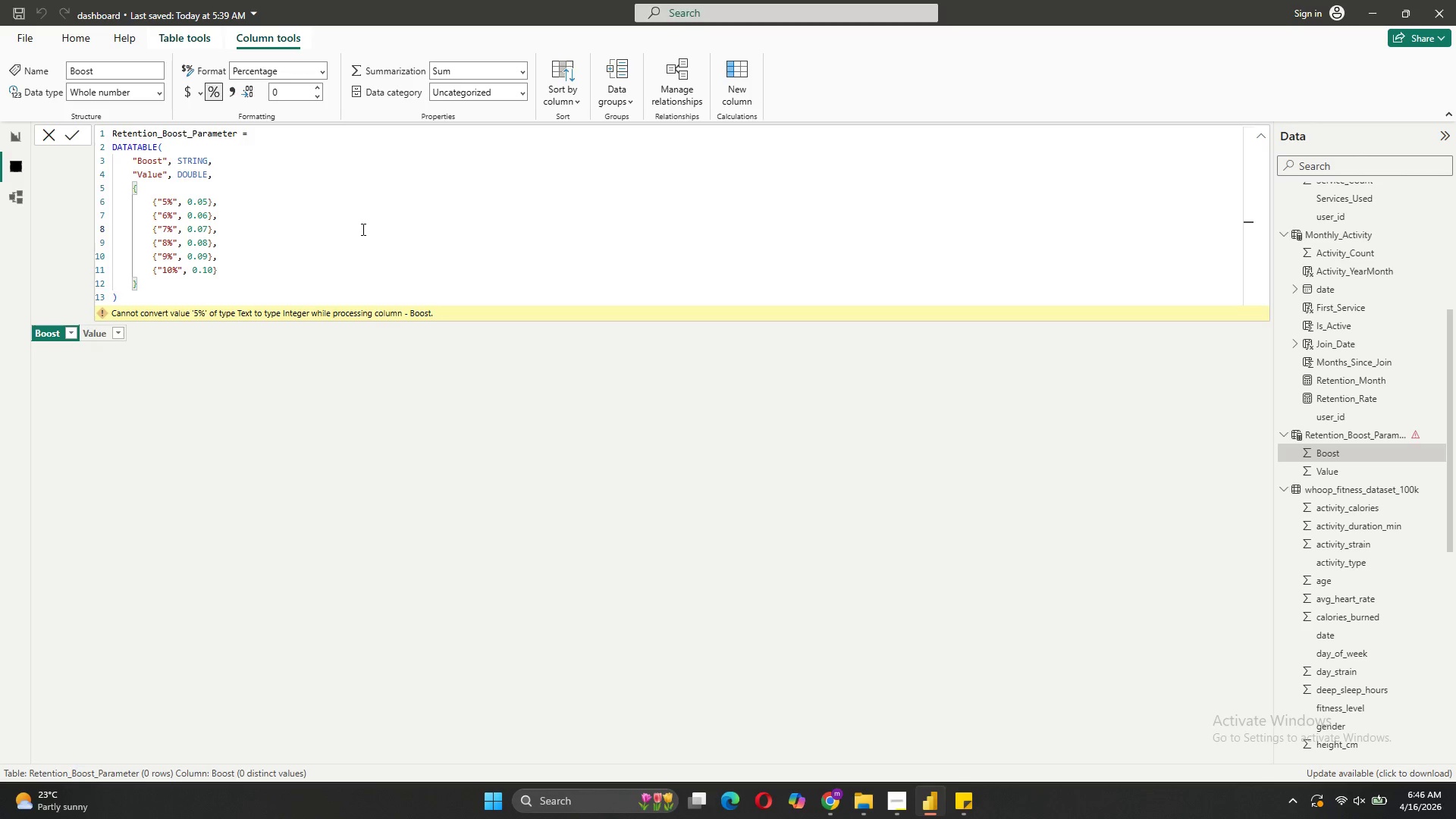 
key(Control+Z)
 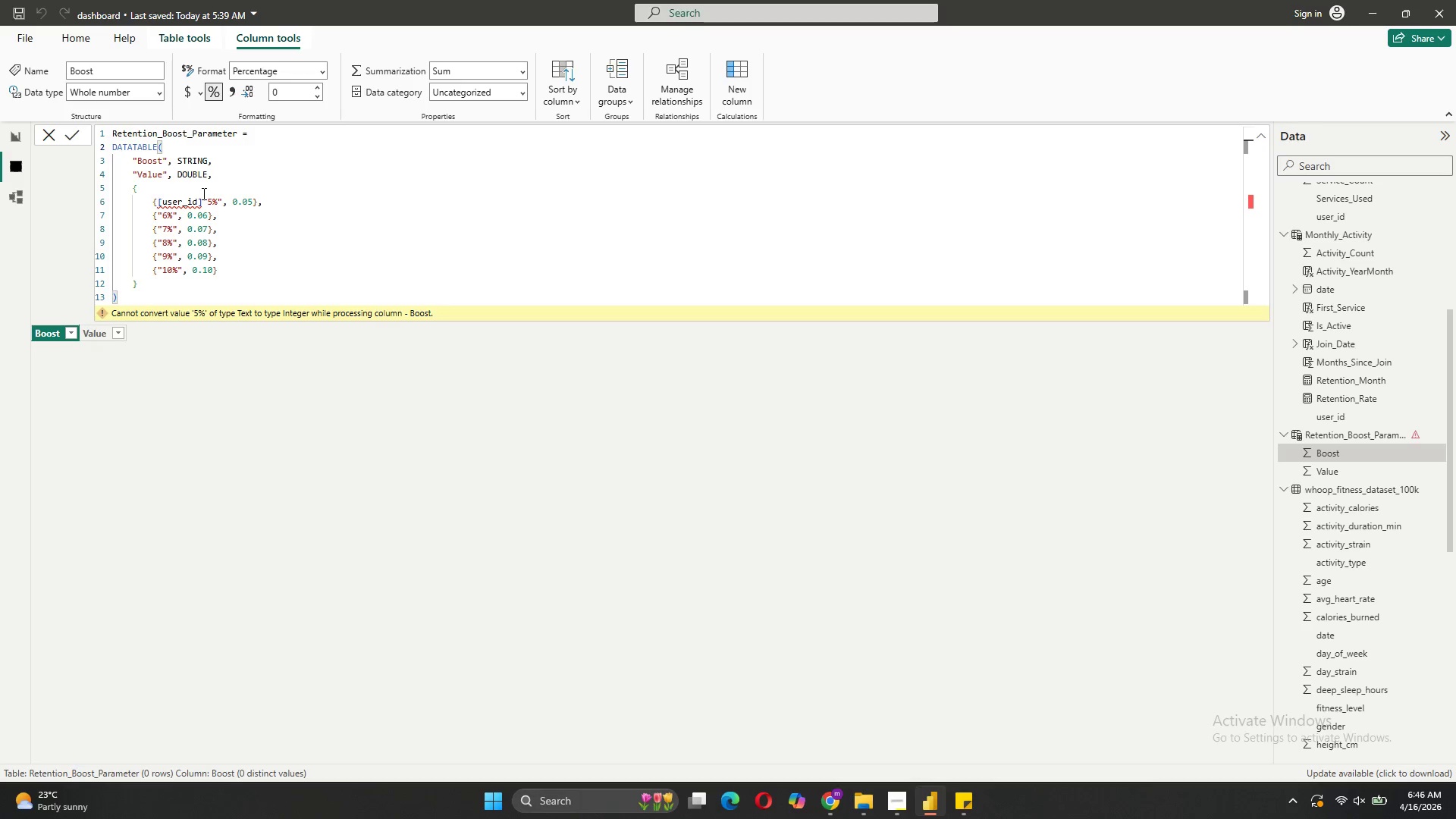 
left_click_drag(start_coordinate=[202, 199], to_coordinate=[159, 199])
 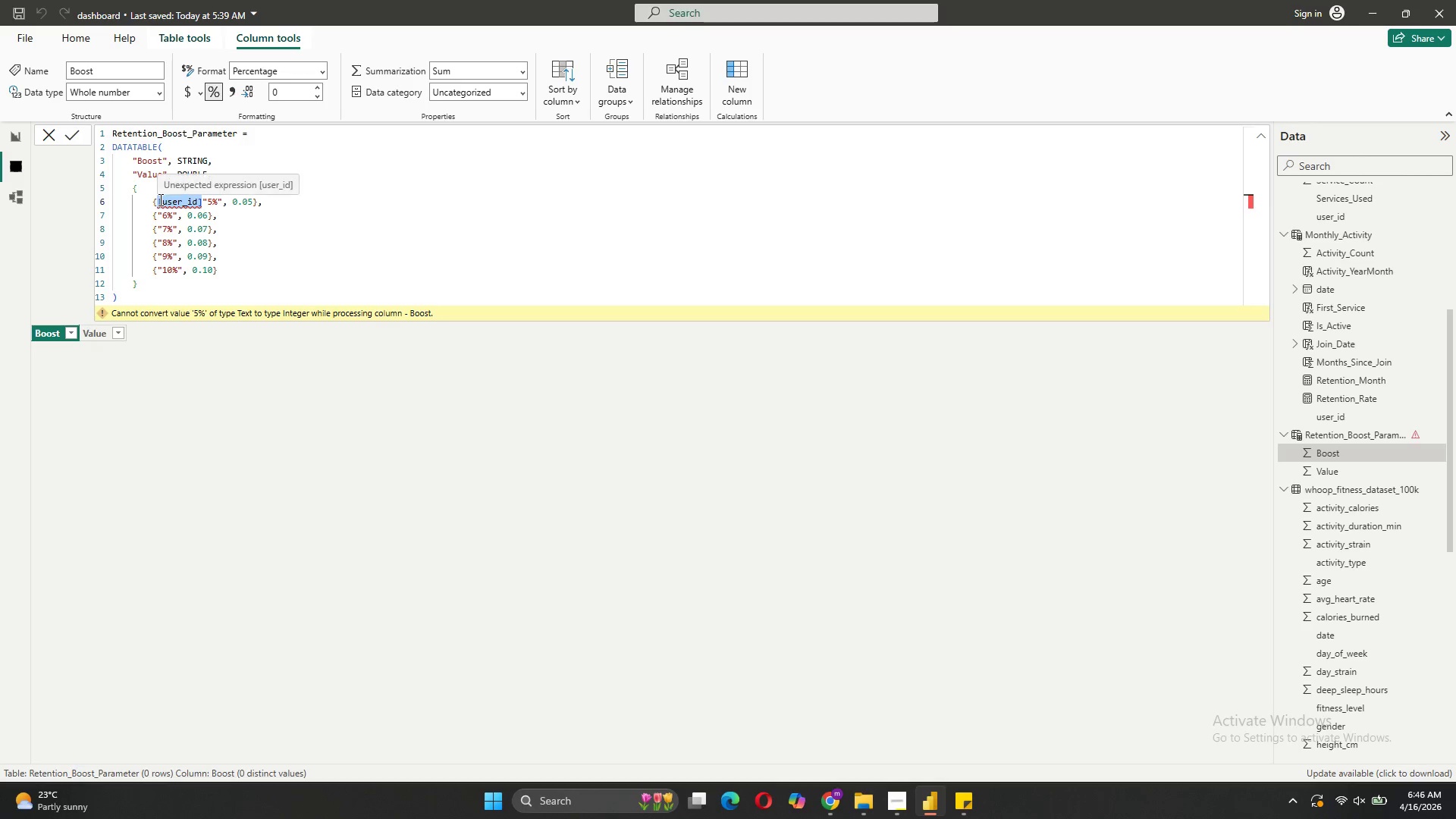 
key(Backspace)
 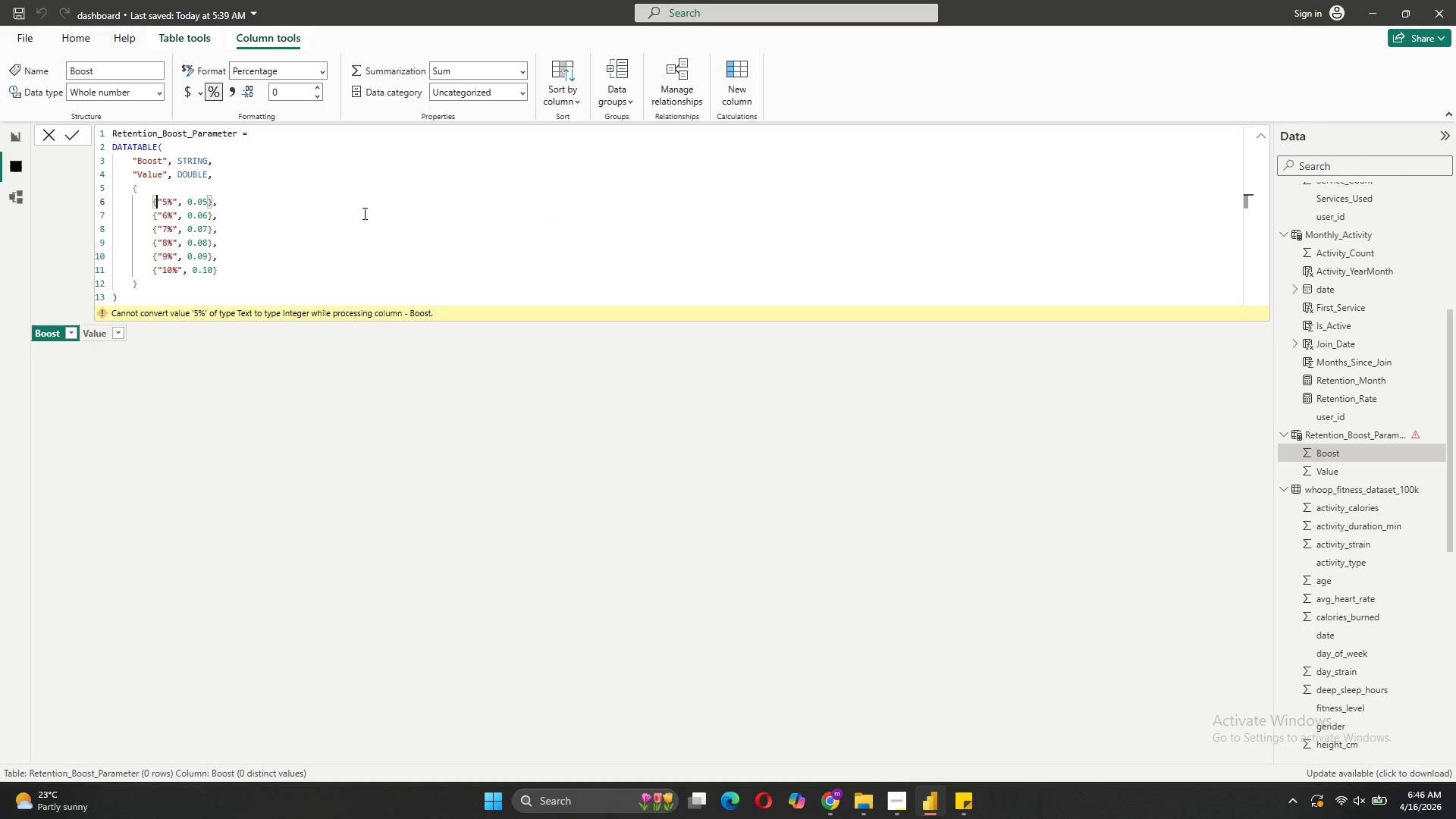 
wait(6.94)
 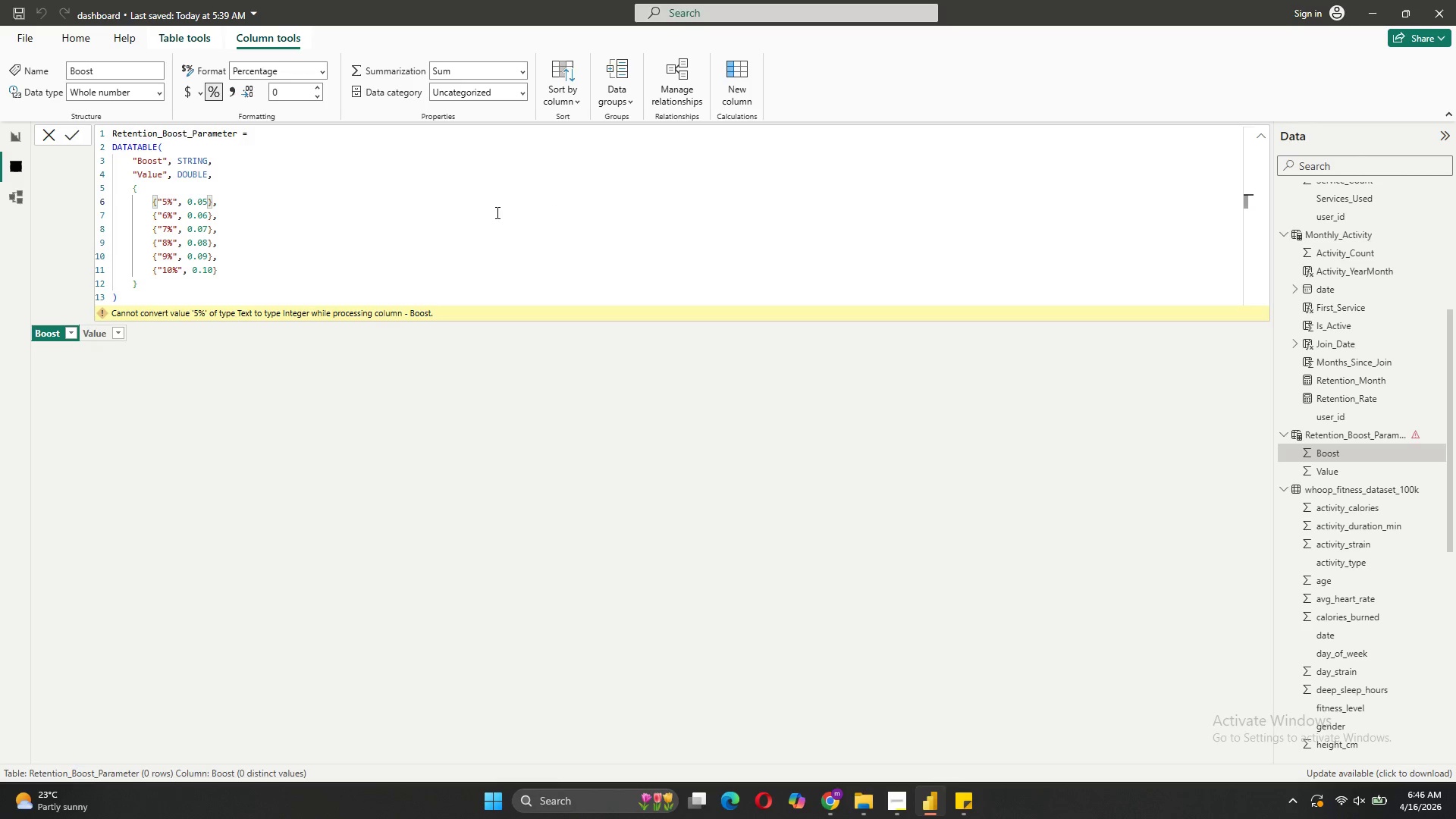 
left_click([309, 253])
 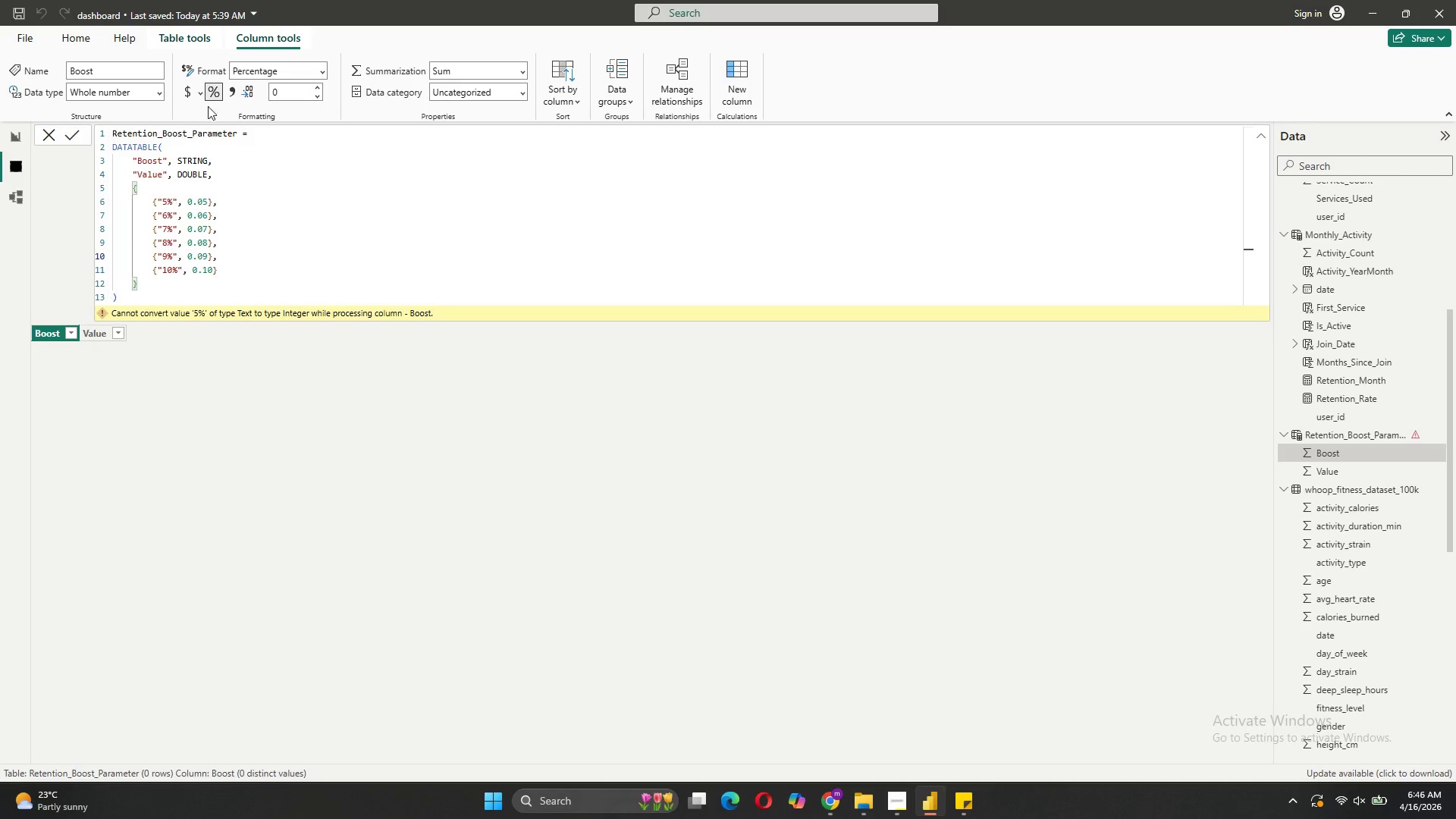 
left_click([77, 139])
 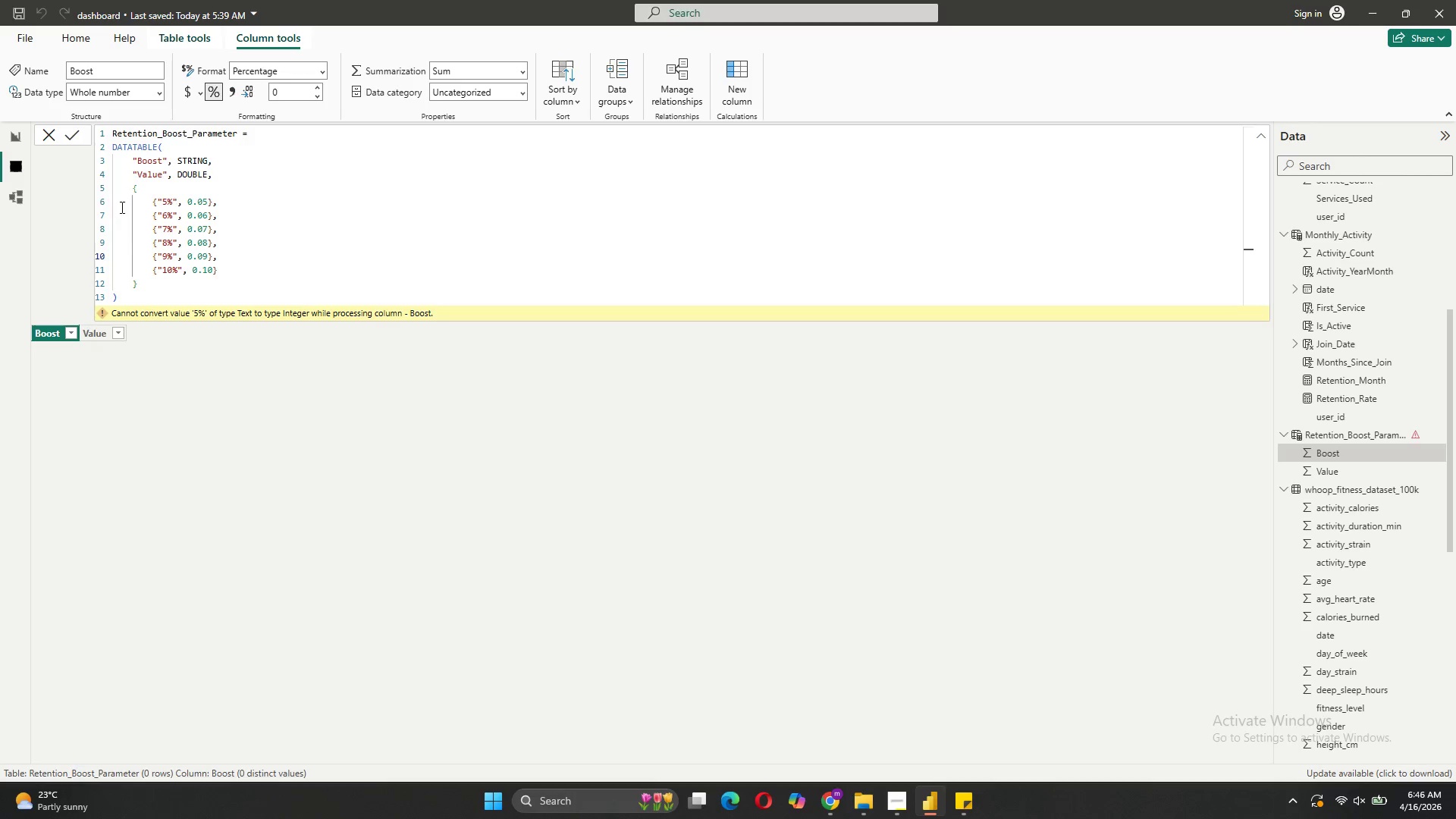 
left_click([74, 133])
 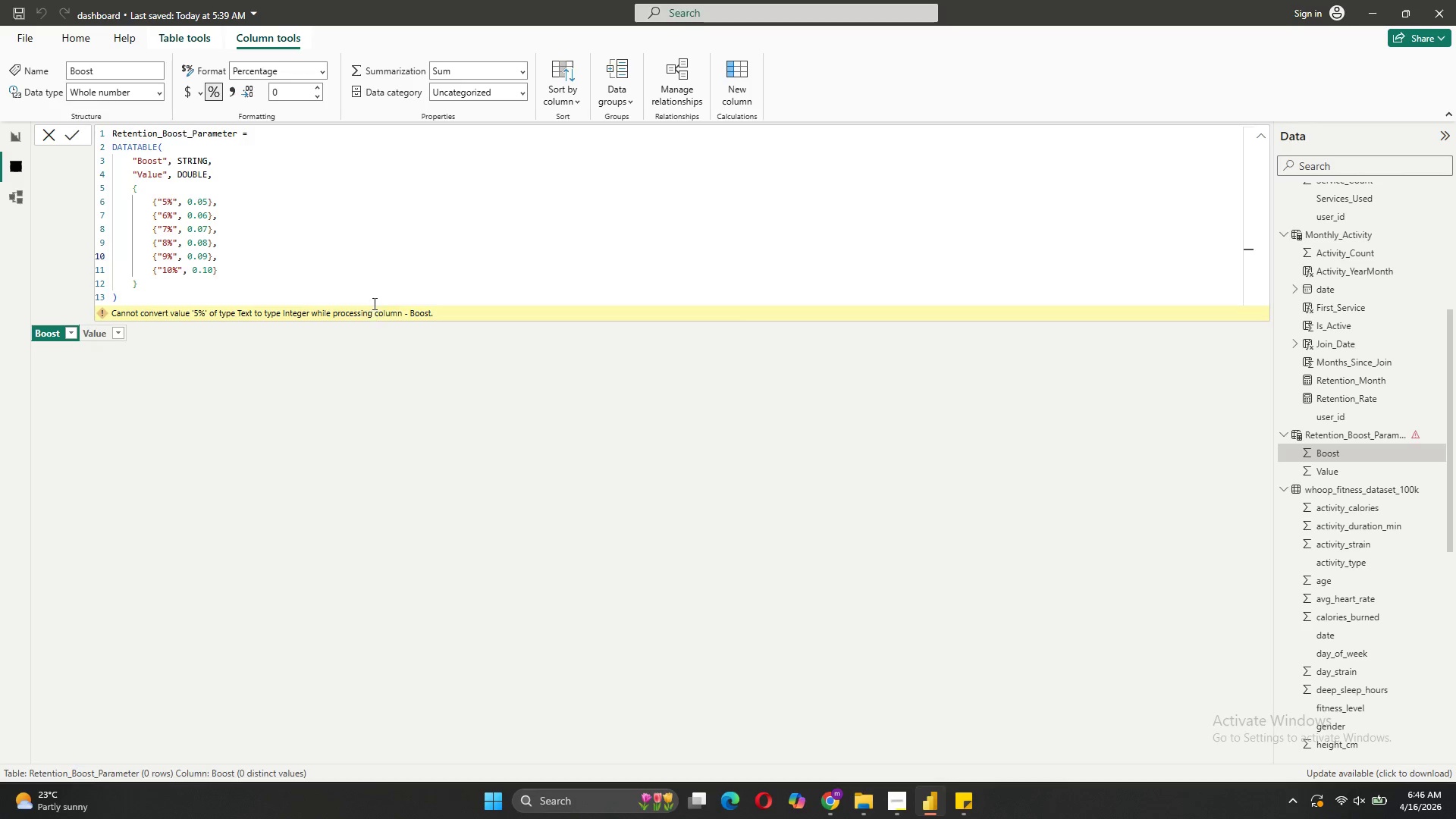 
mouse_move([132, 84])
 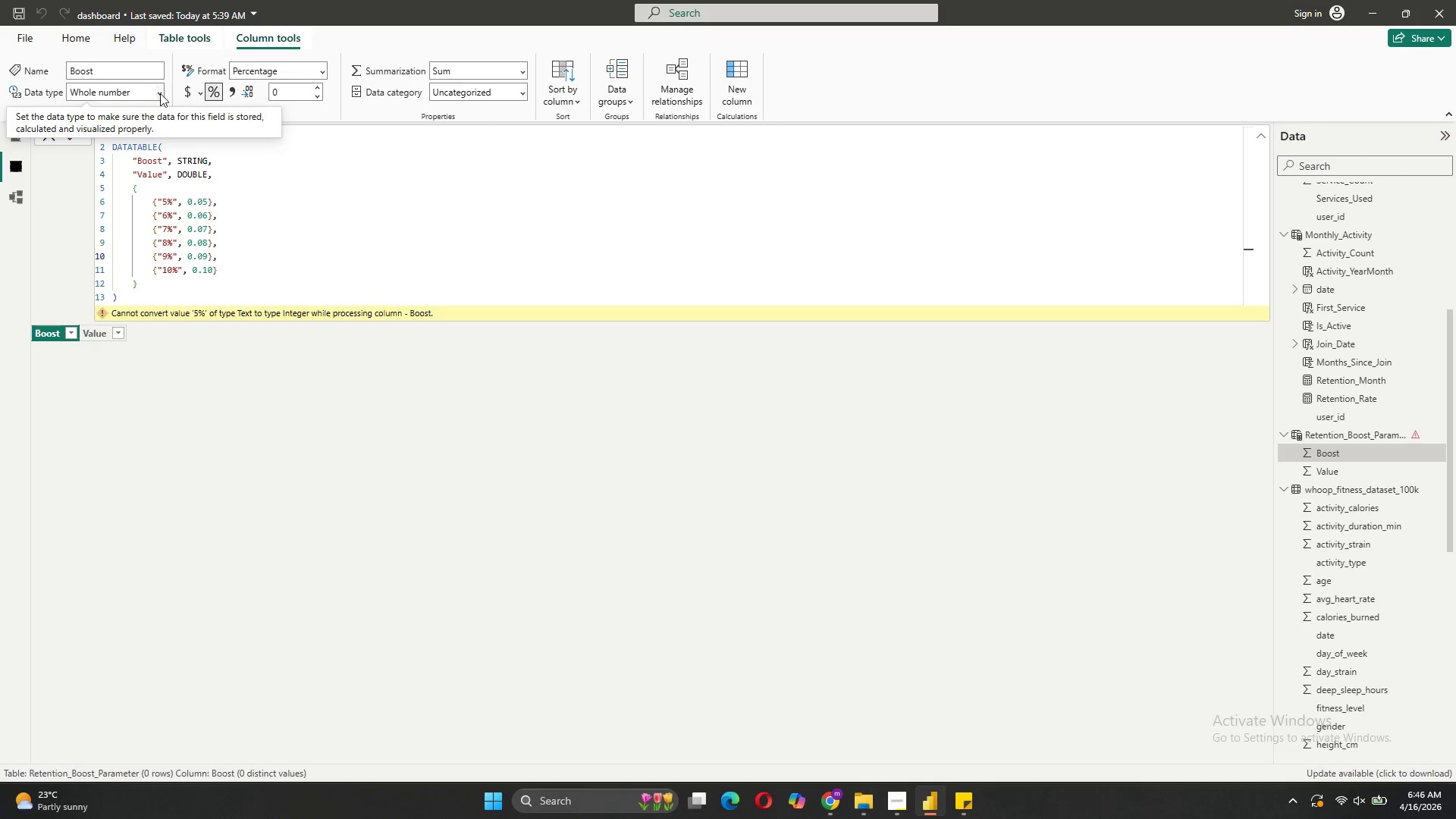 
left_click([160, 93])
 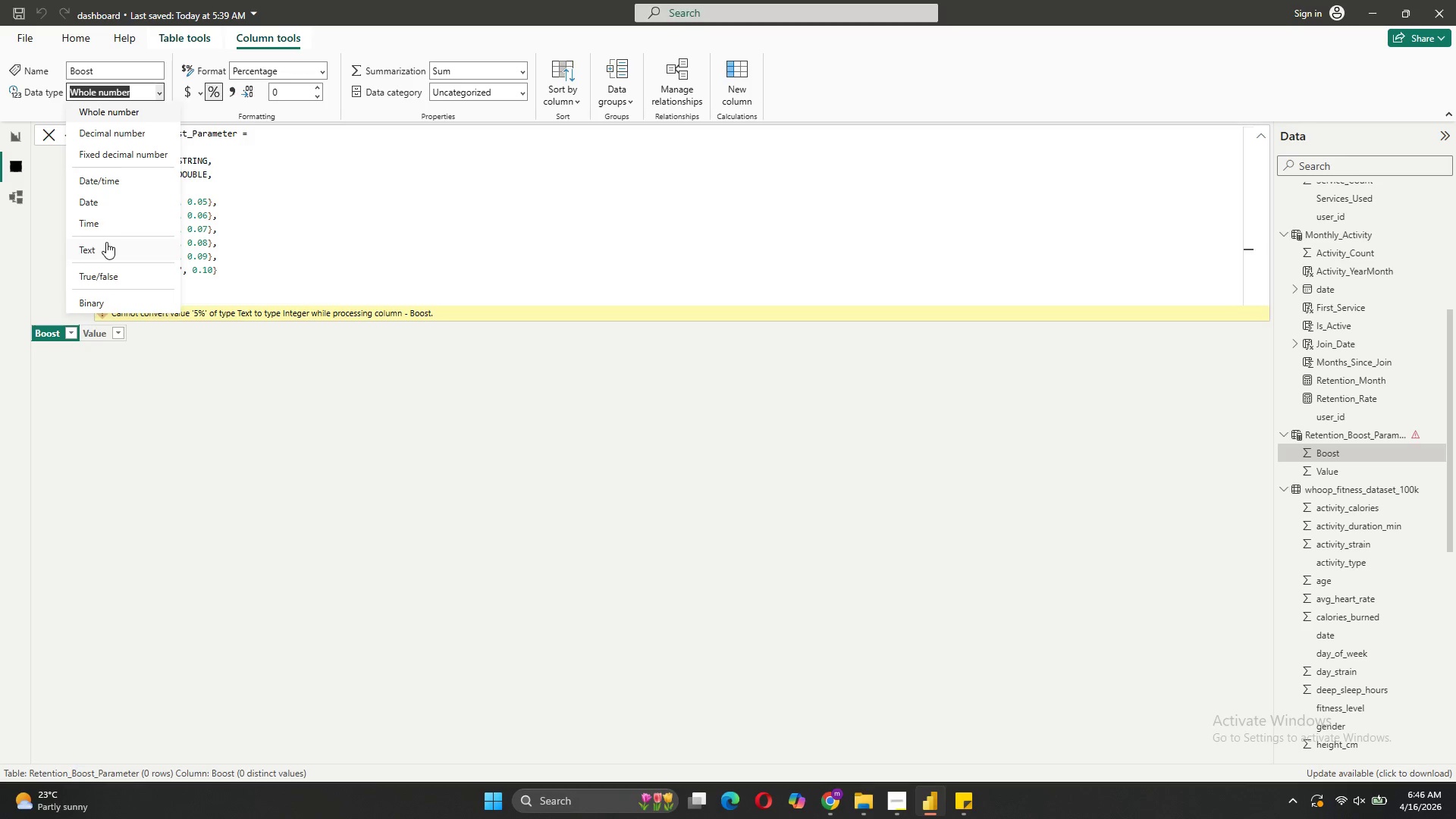 
left_click([106, 242])
 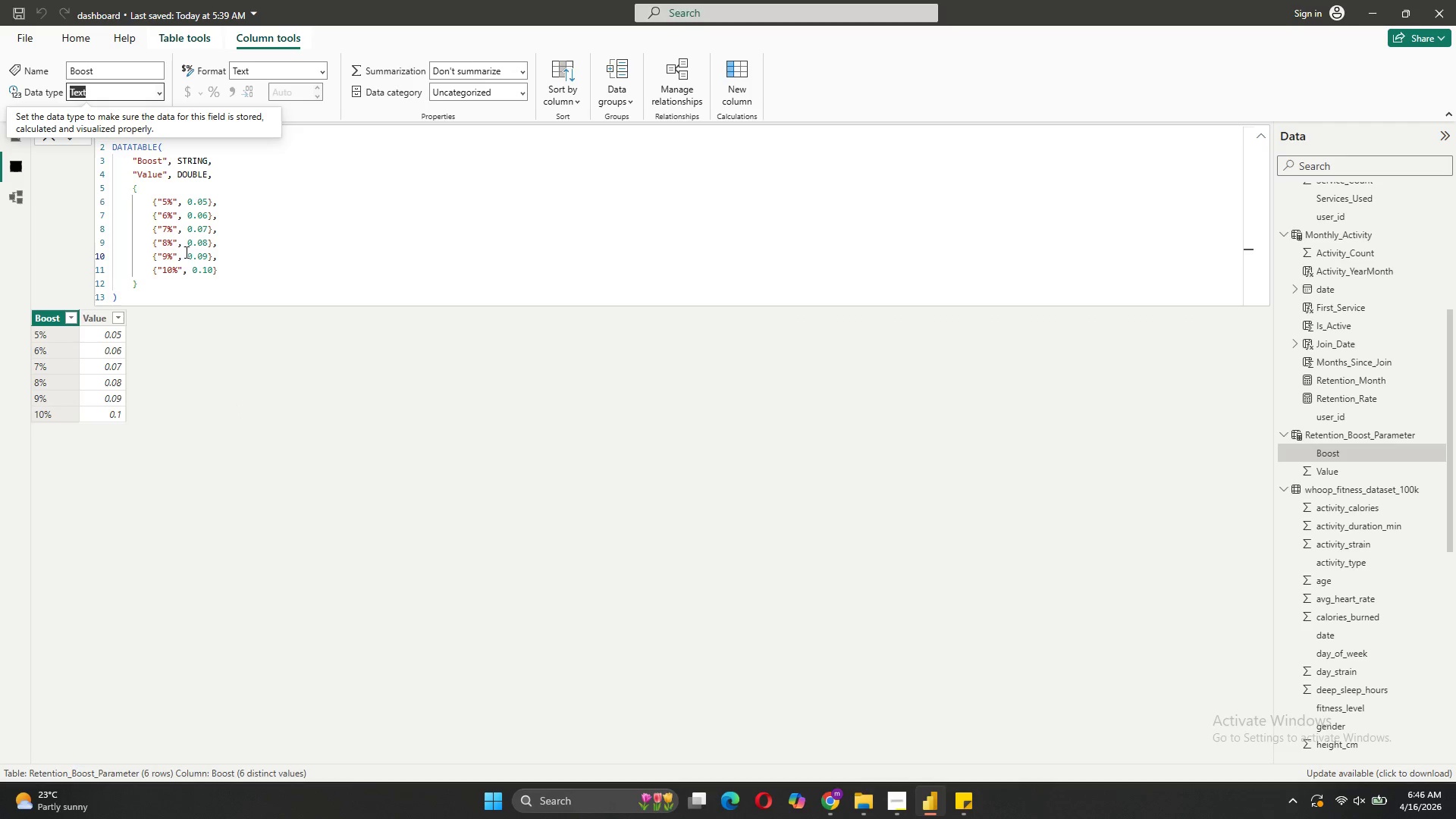 
left_click([53, 143])
 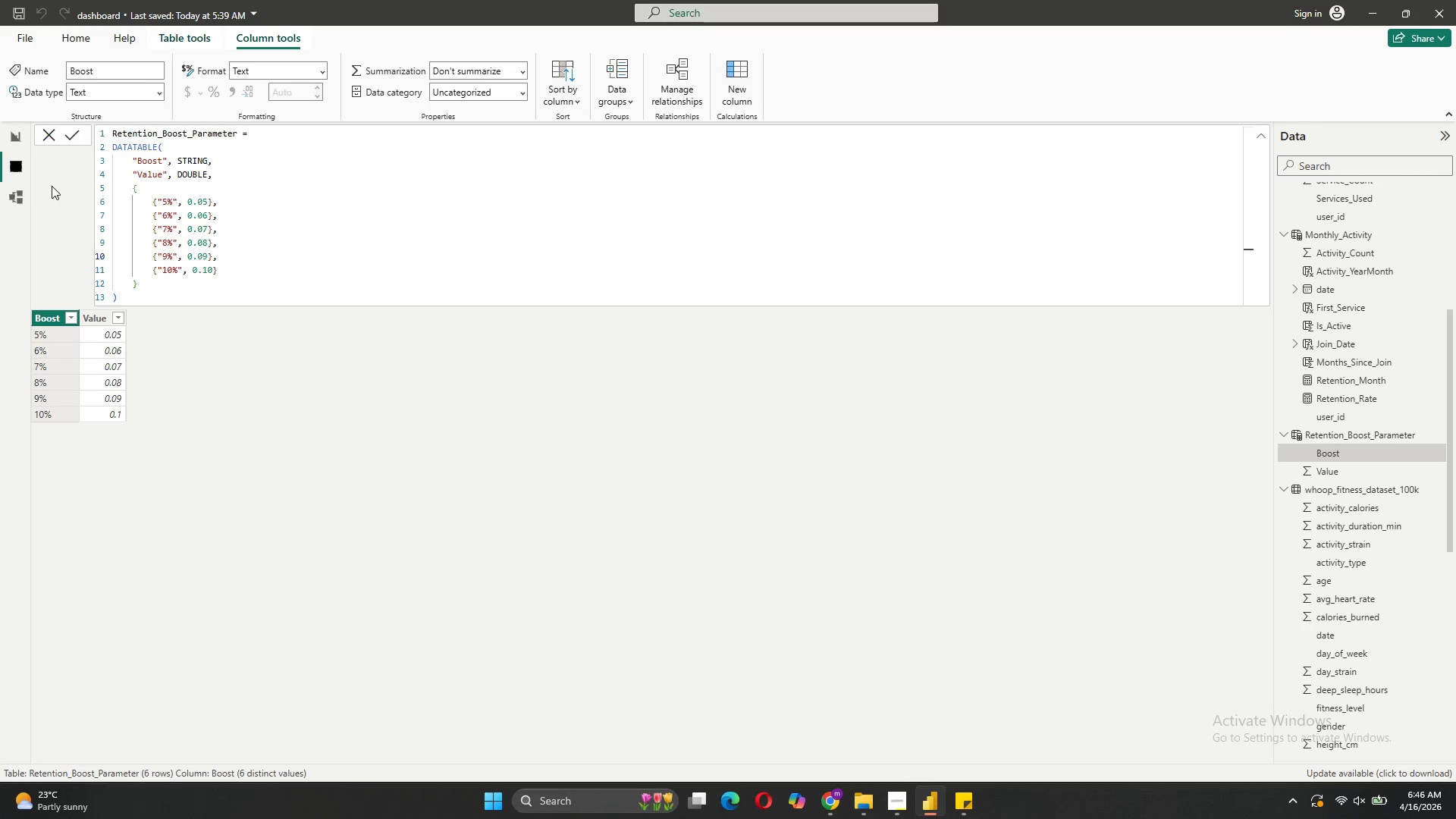 
double_click([46, 131])
 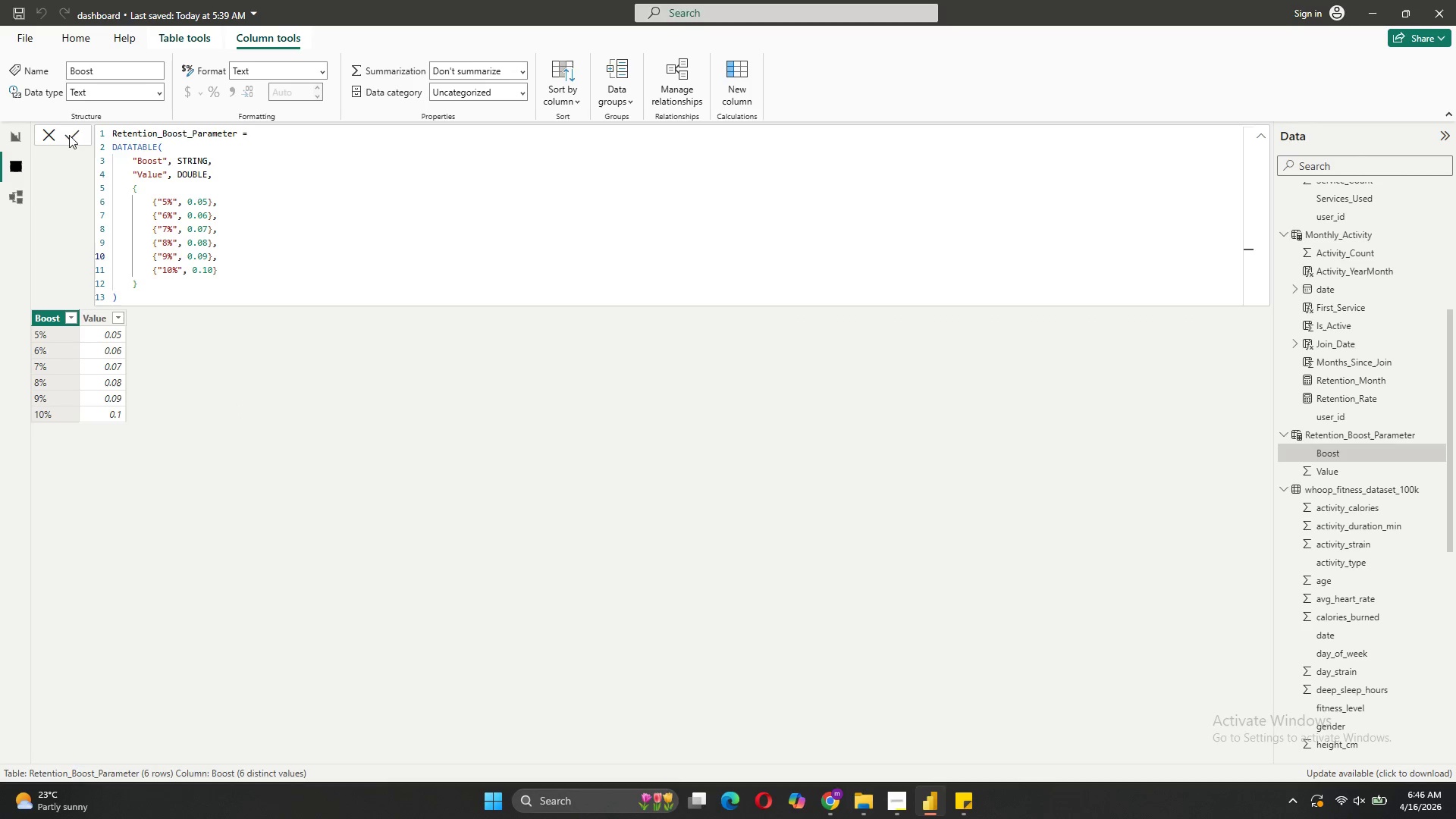 
left_click([68, 135])
 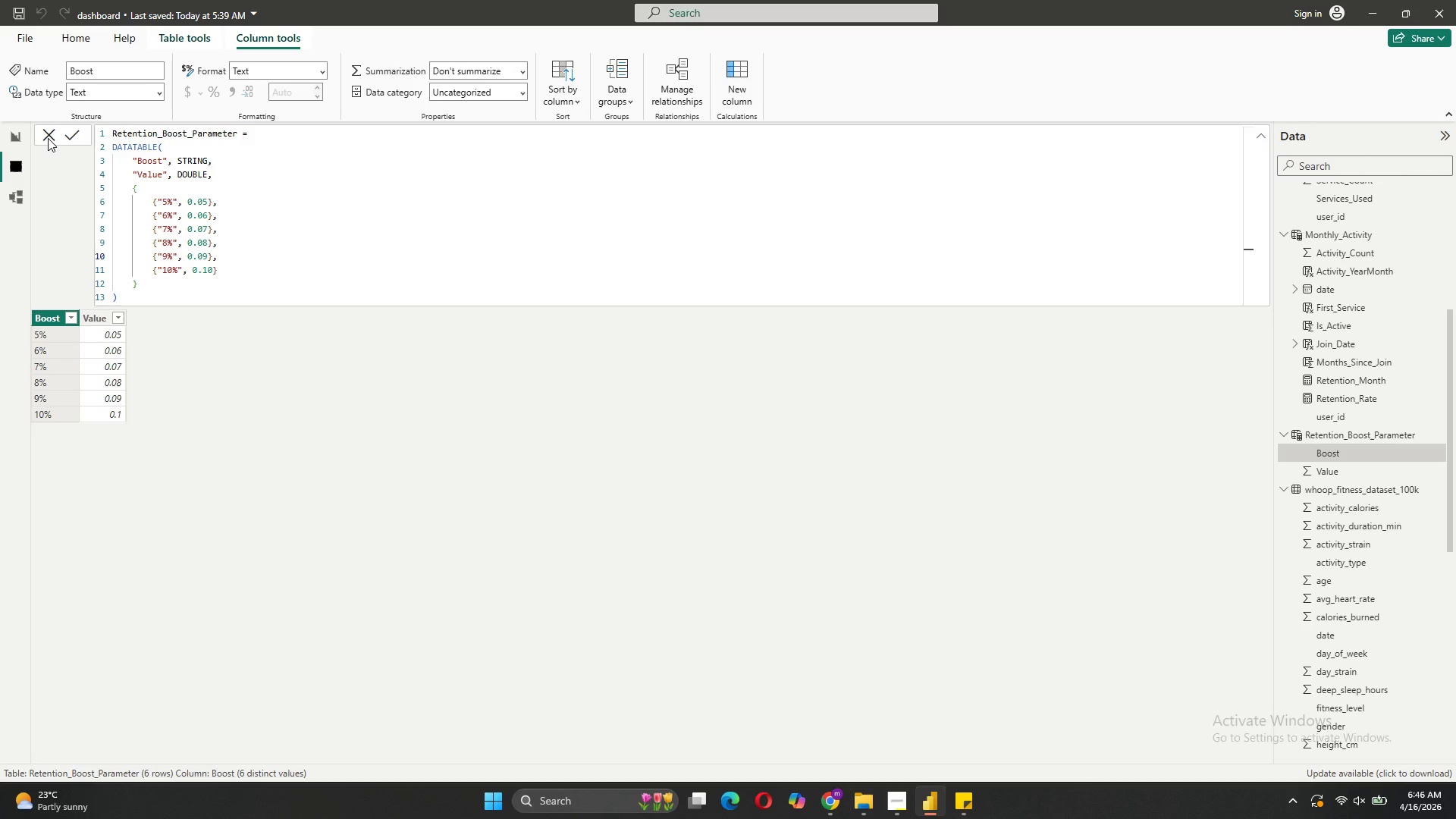 
double_click([48, 138])
 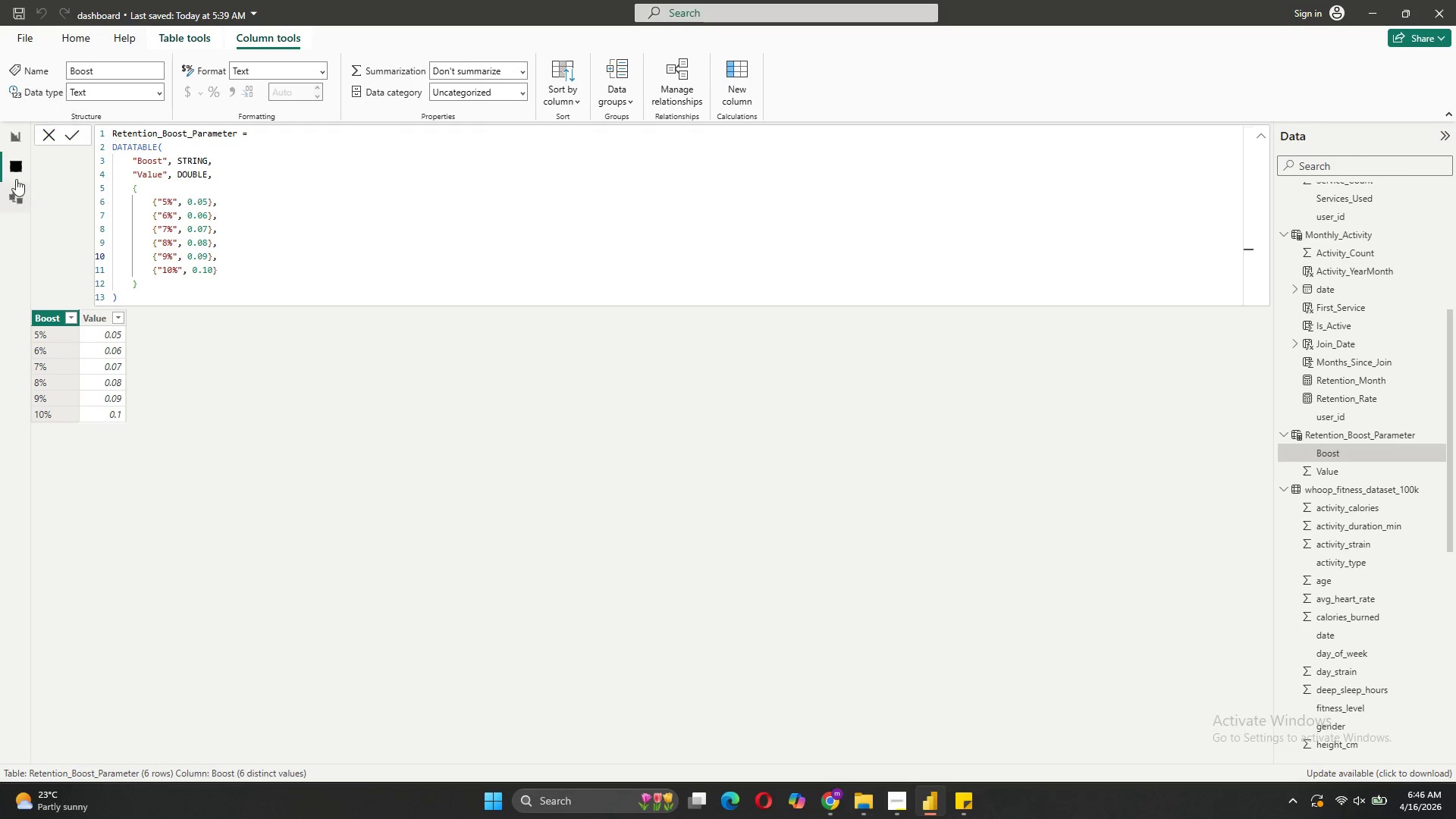 
left_click([20, 122])
 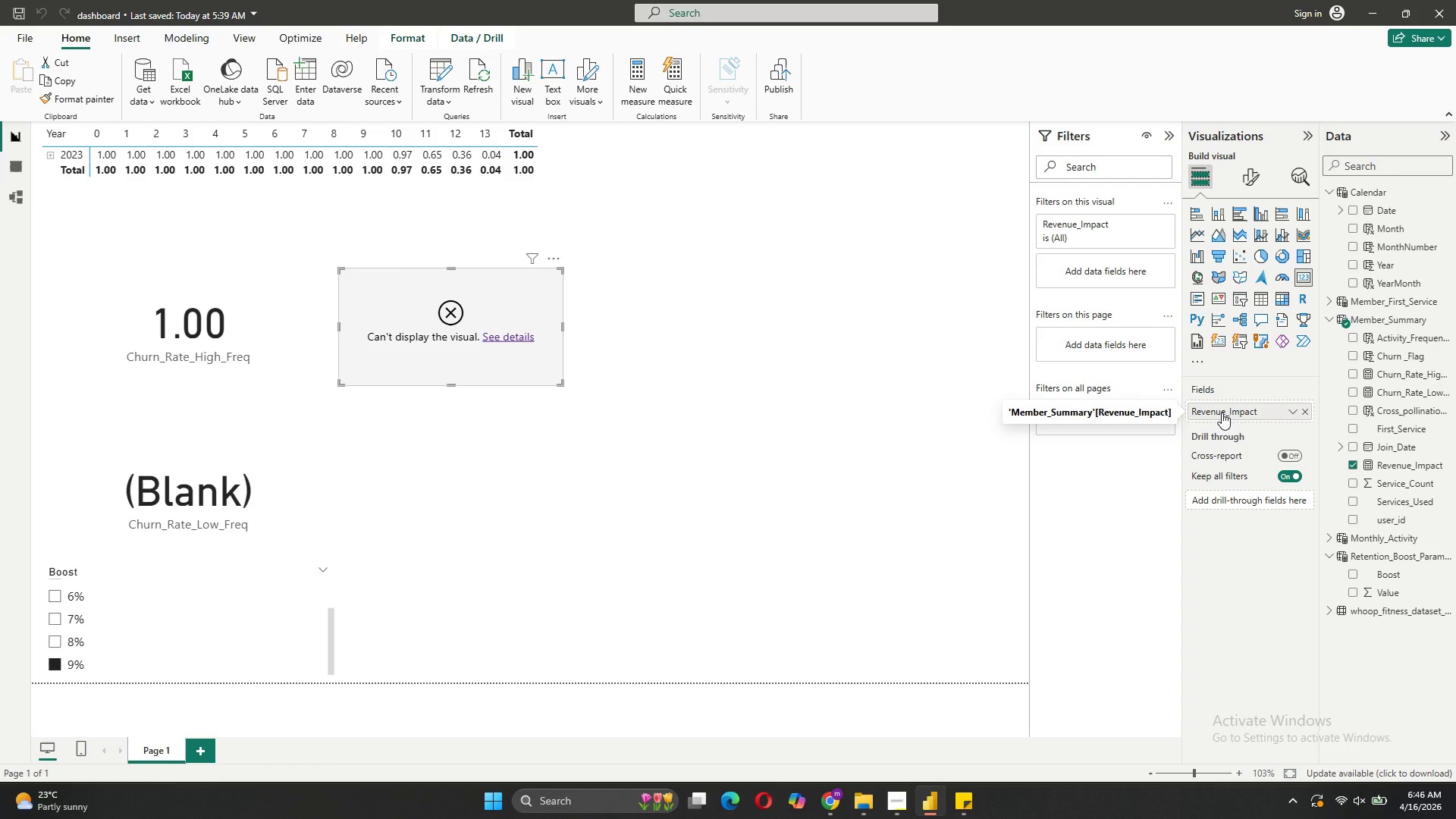 
wait(6.58)
 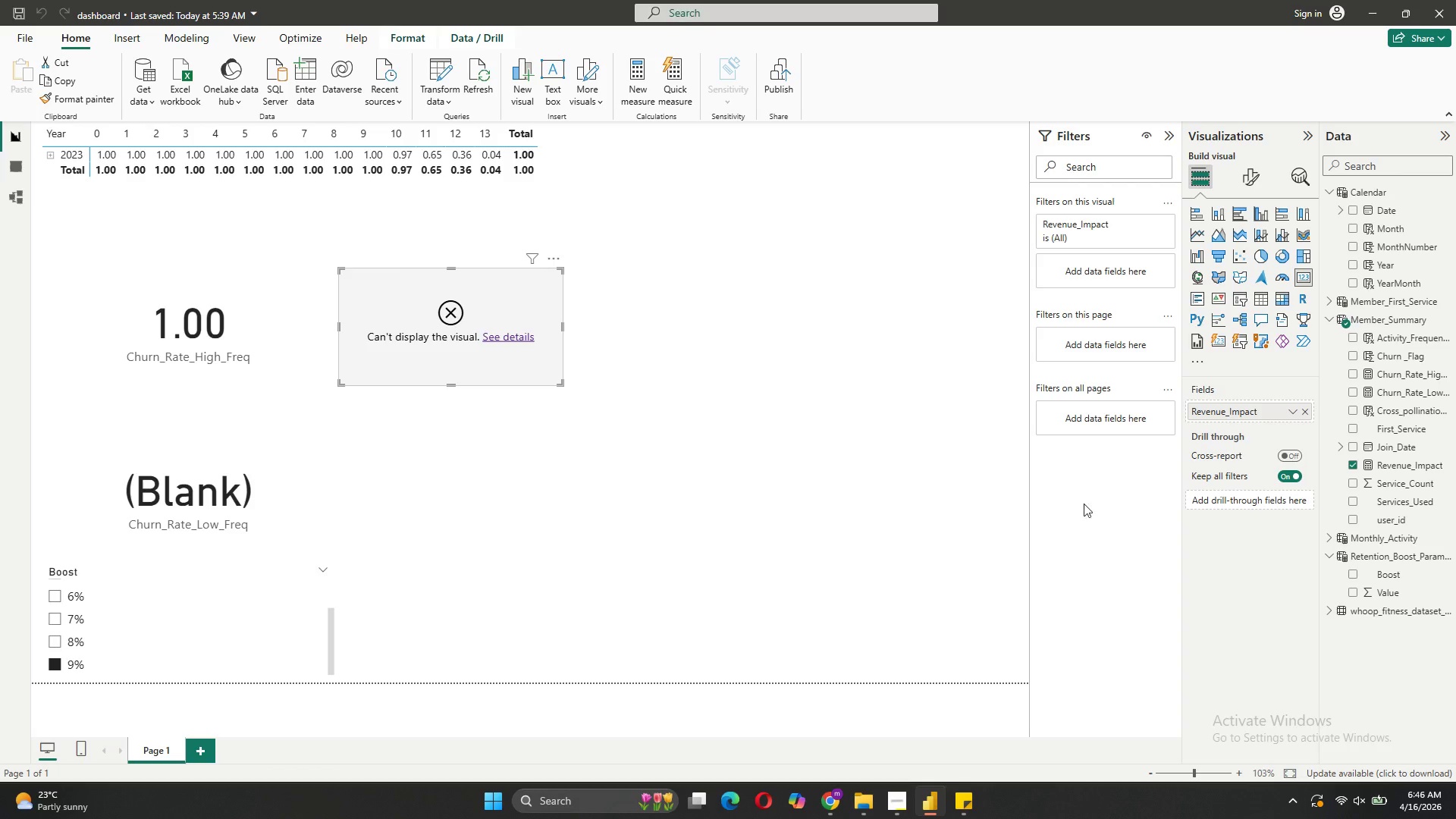 
left_click([1222, 413])
 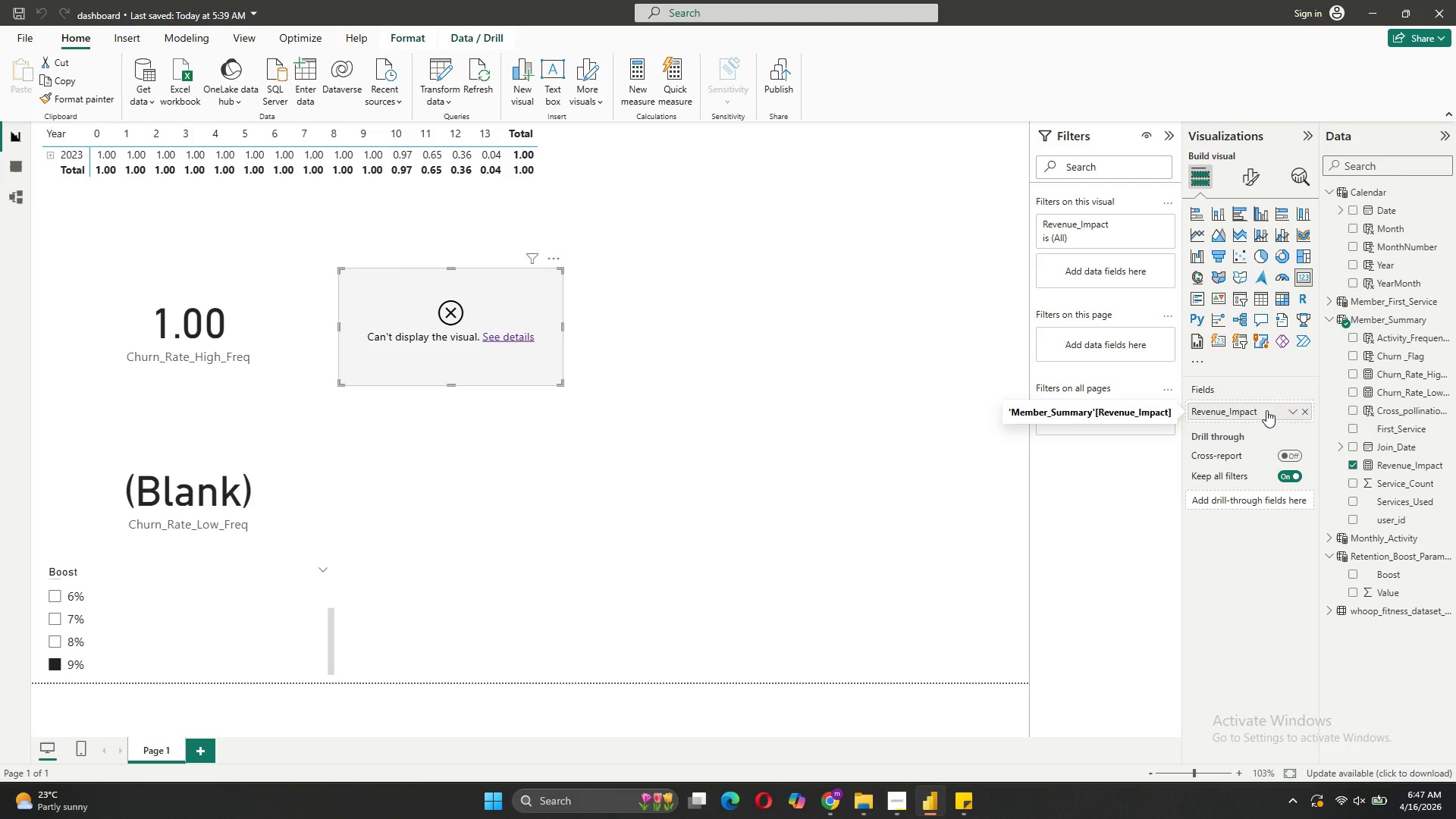 
wait(5.03)
 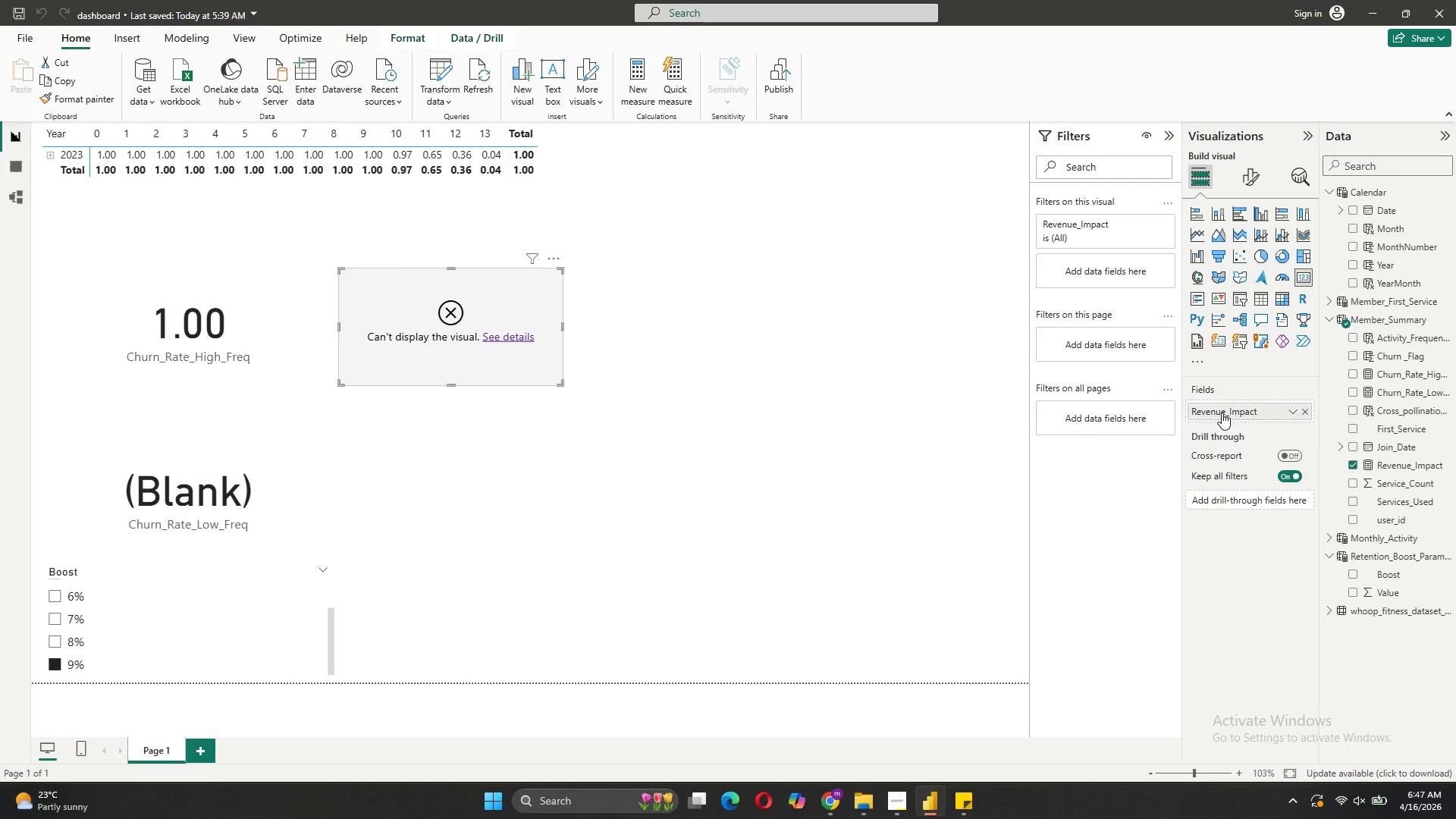 
left_click([1426, 469])
 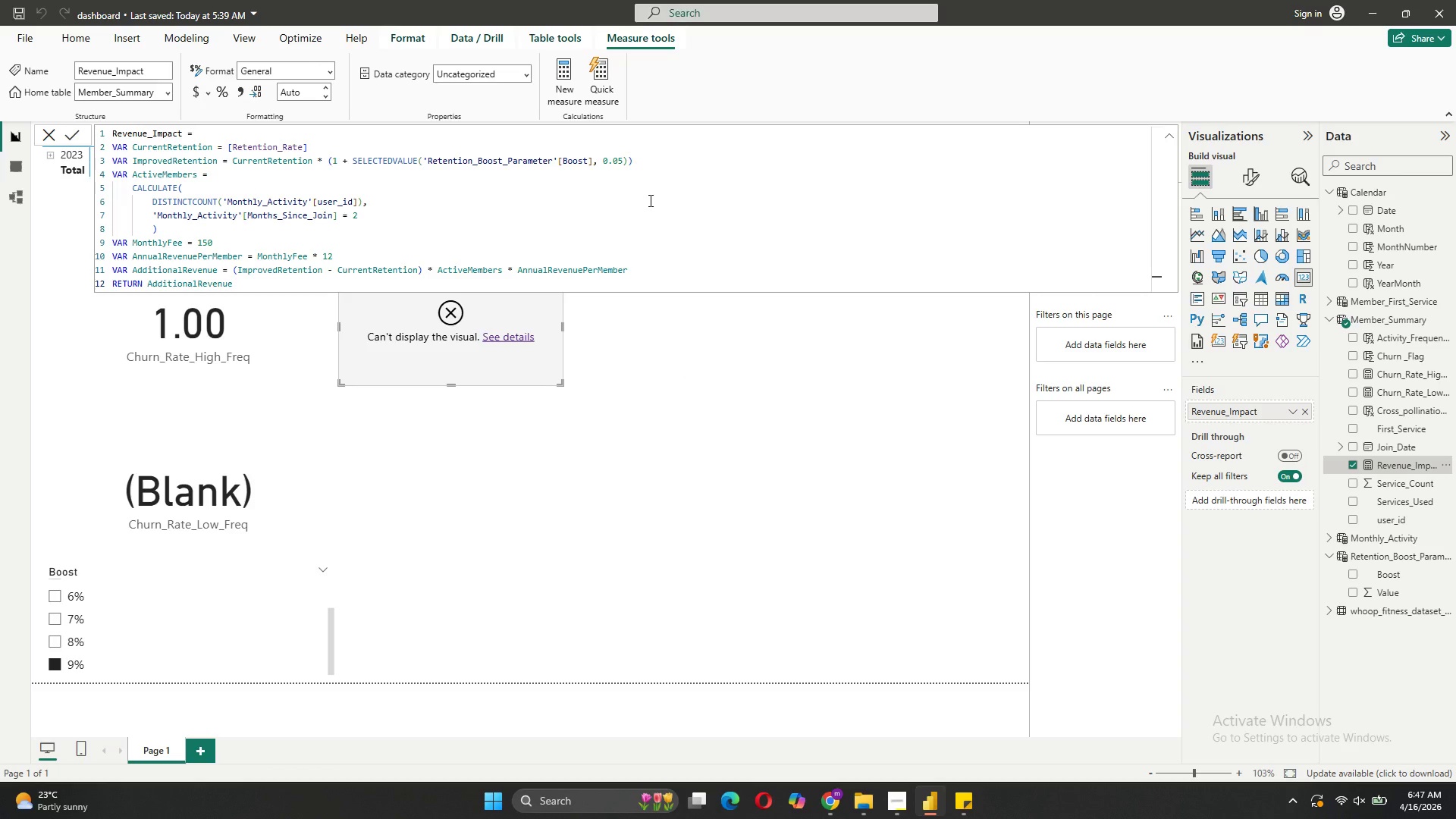 
left_click([588, 163])
 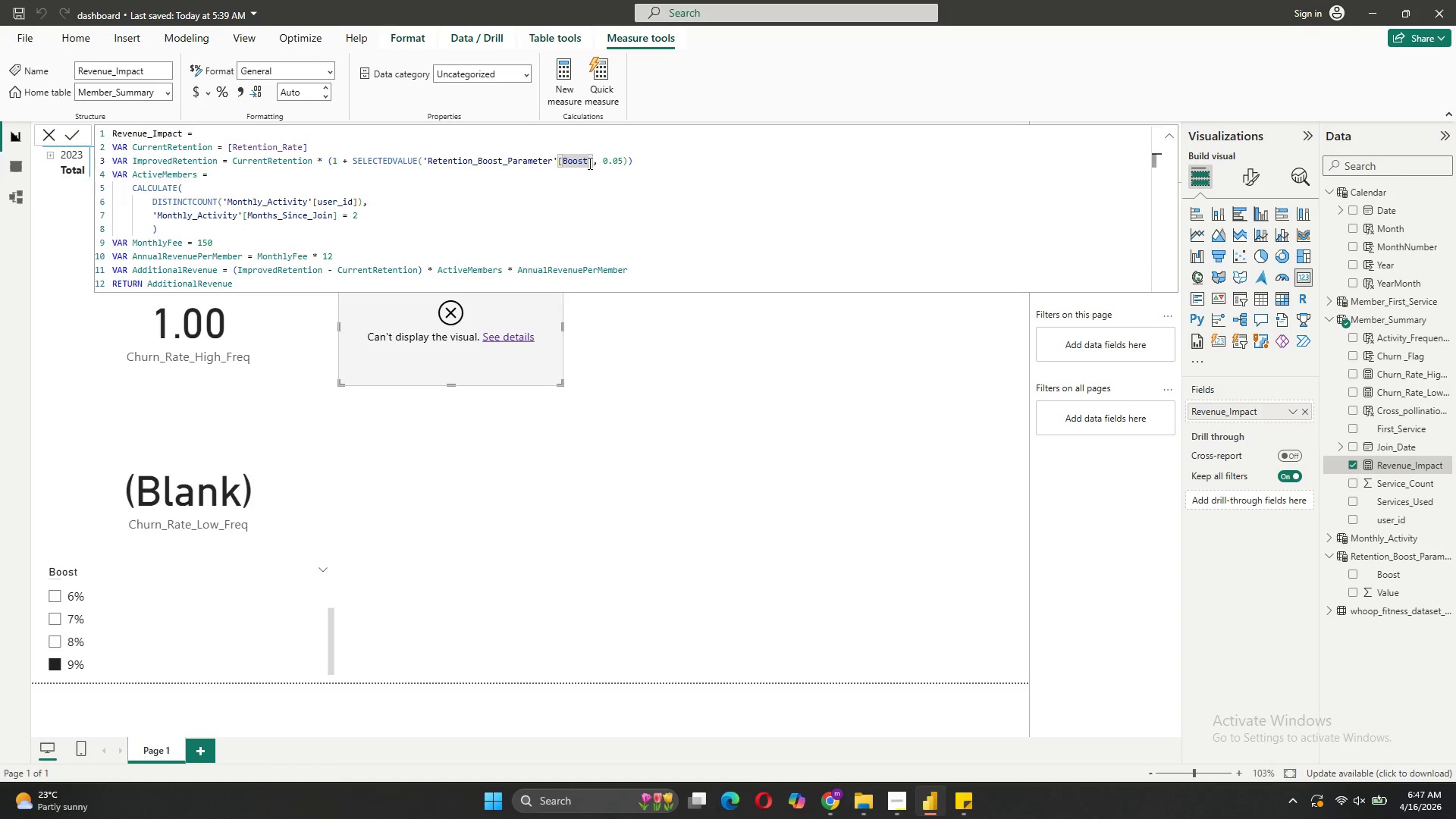 
key(Backspace)
 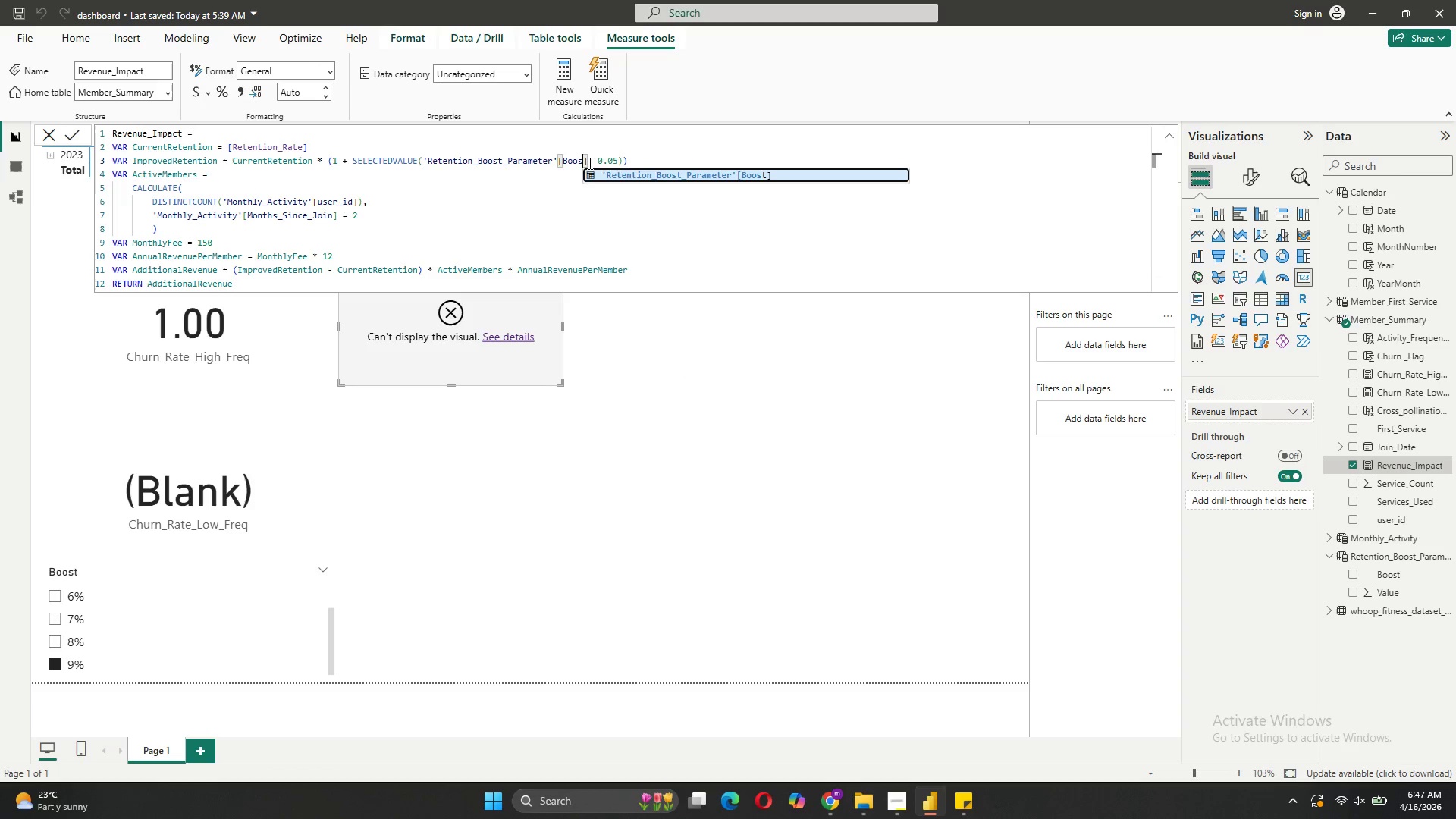 
key(Backspace)
 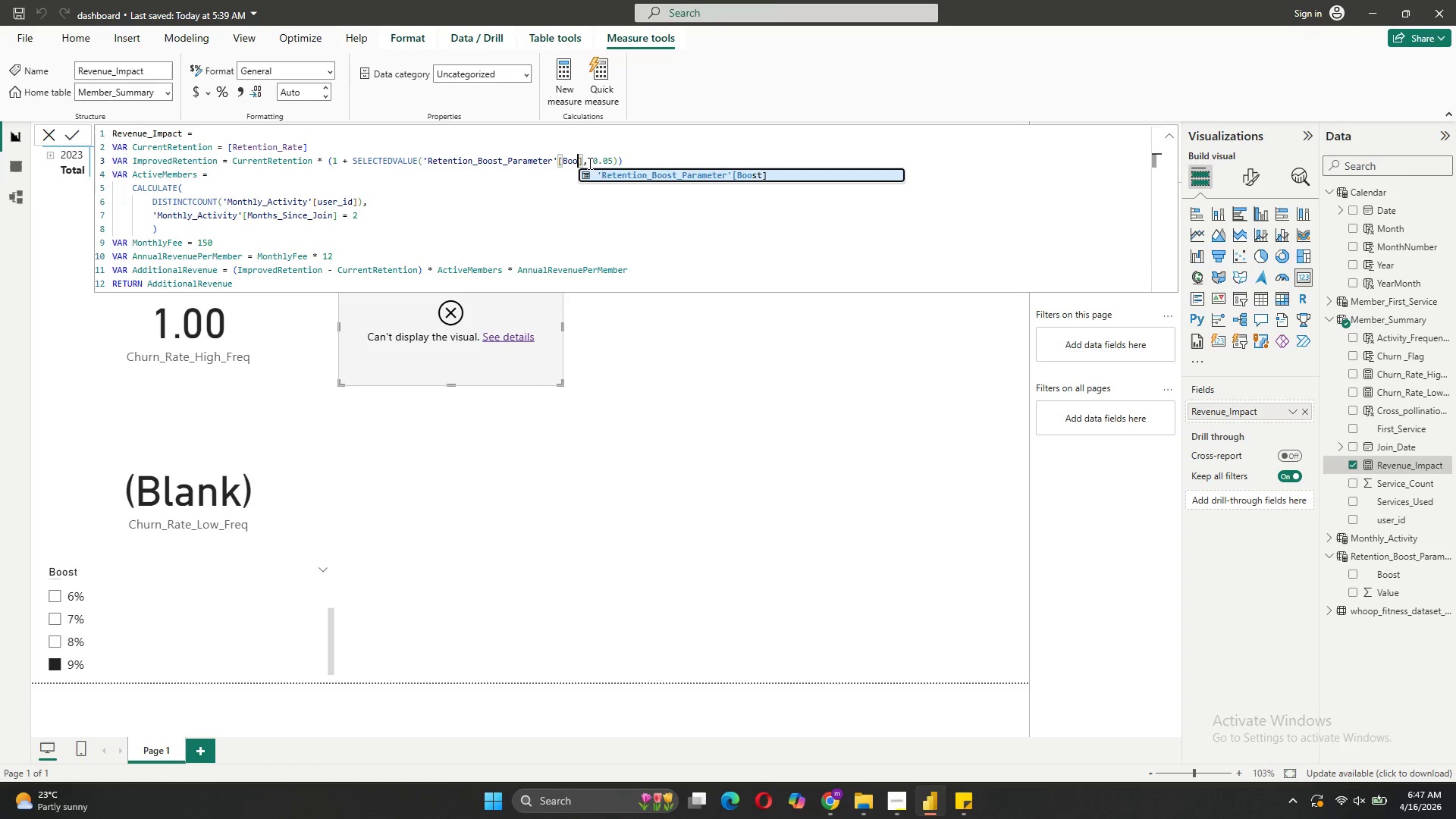 
key(Backspace)
 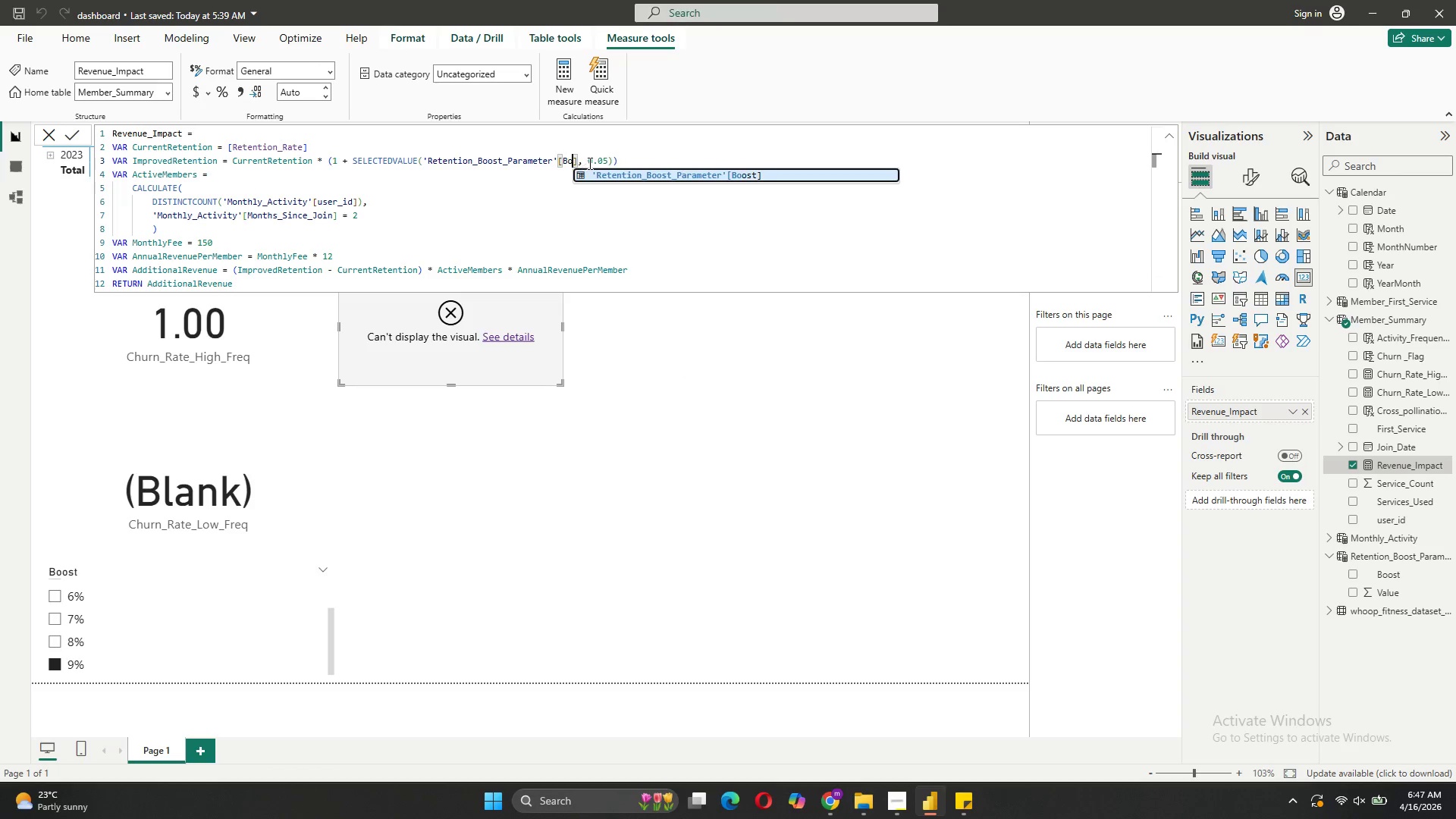 
key(Backspace)
 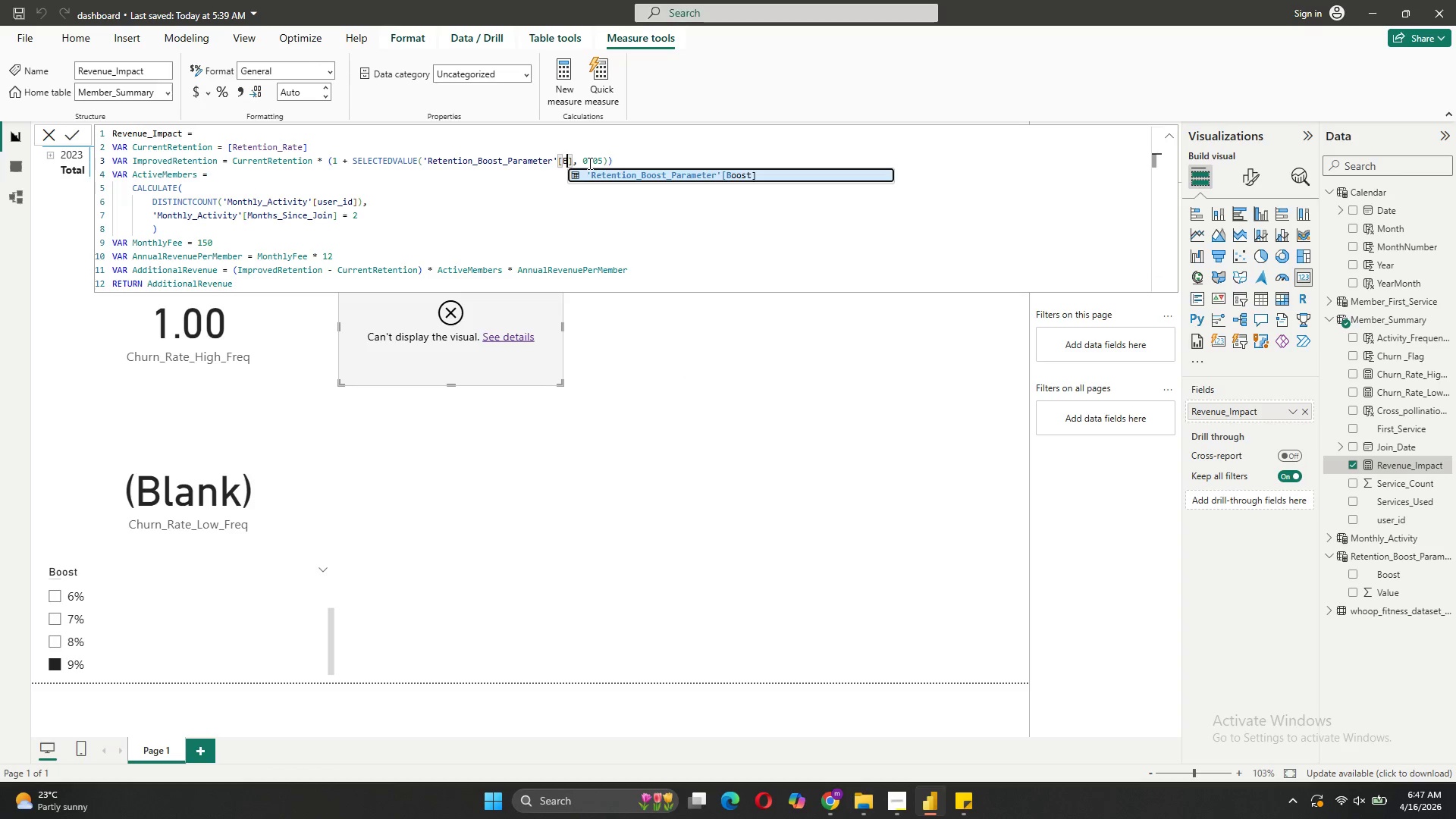 
key(Backspace)
 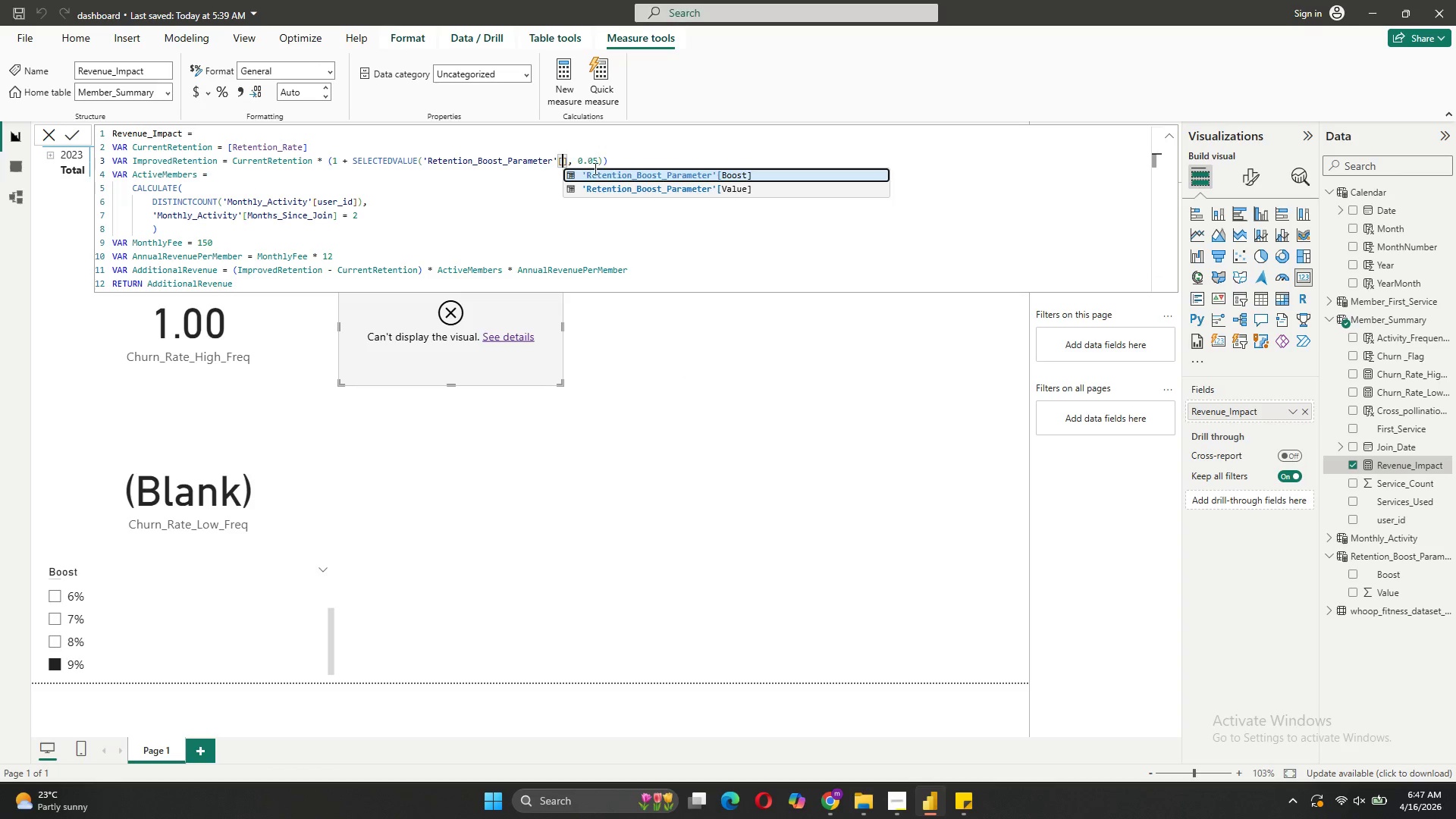 
left_click([613, 186])
 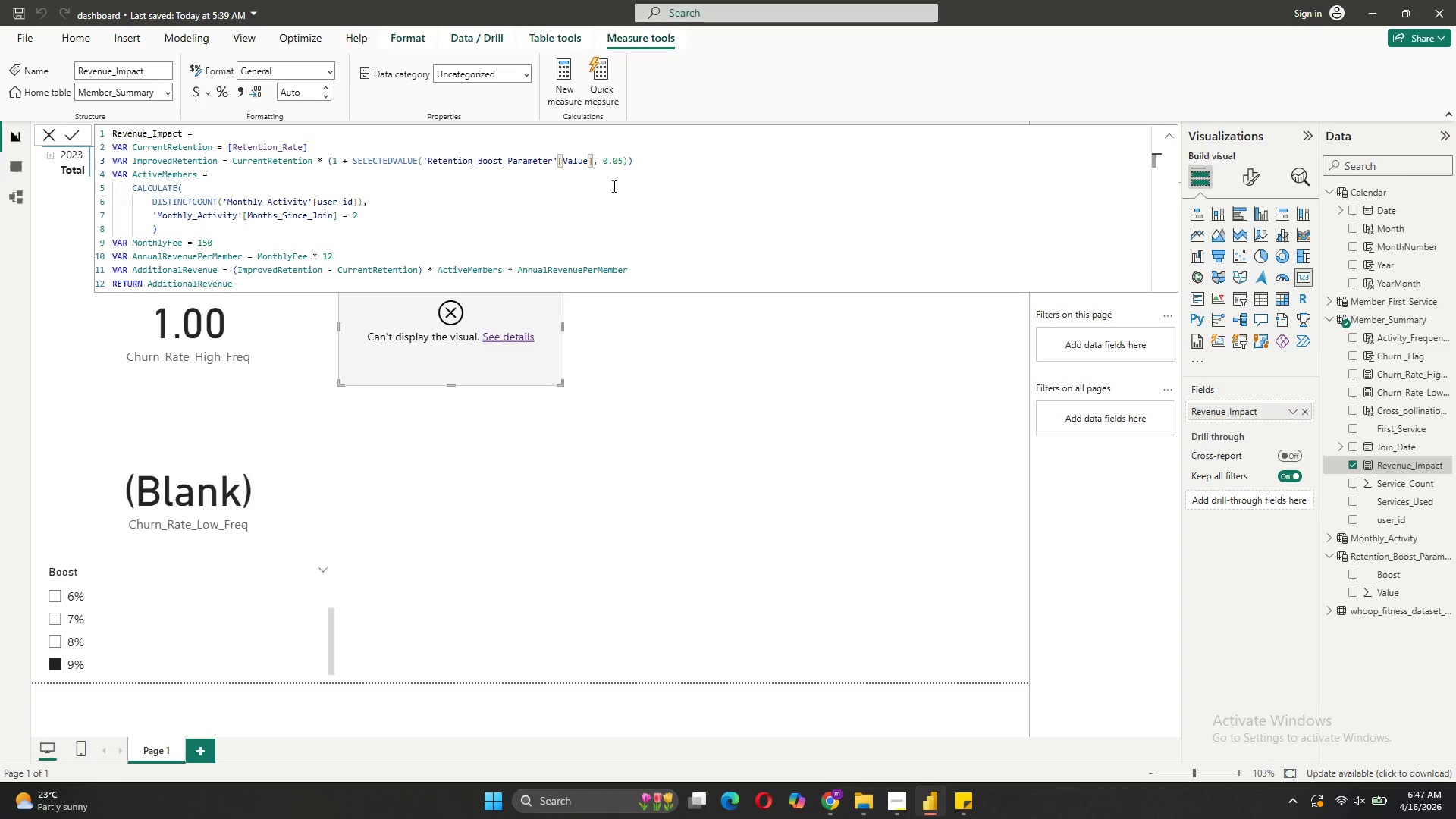 
key(Enter)
 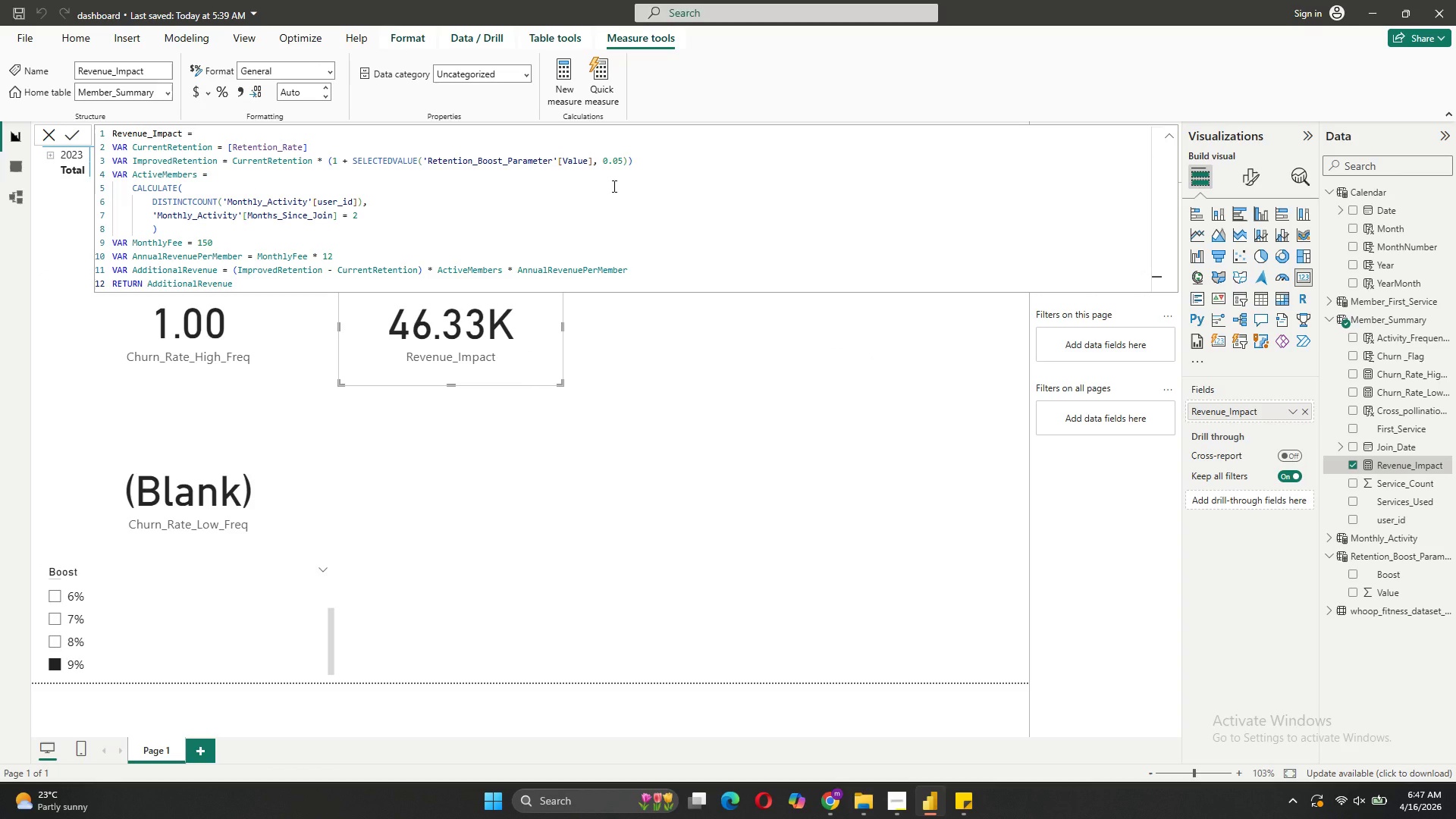 
wait(7.19)
 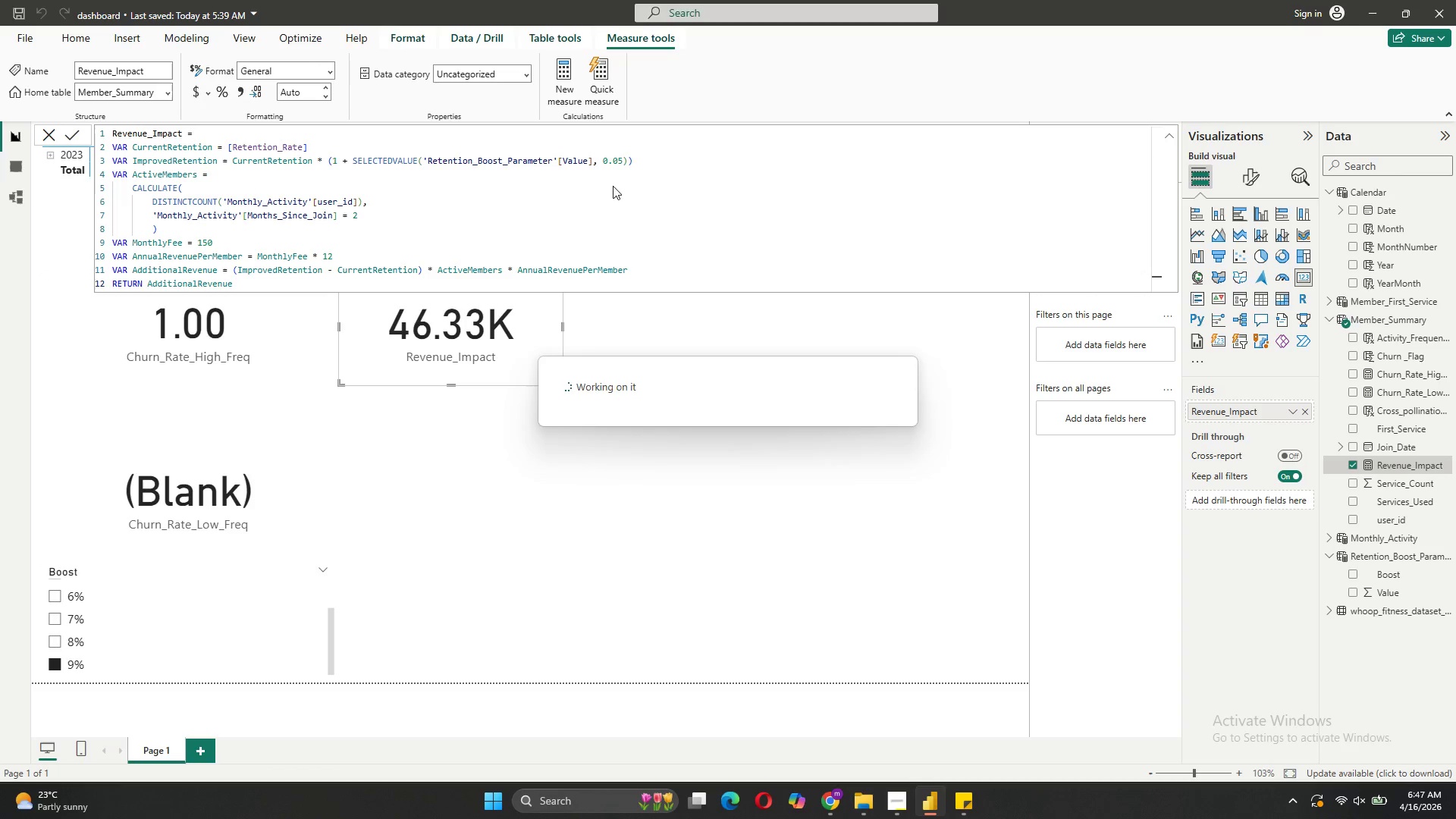 
left_click([670, 486])
 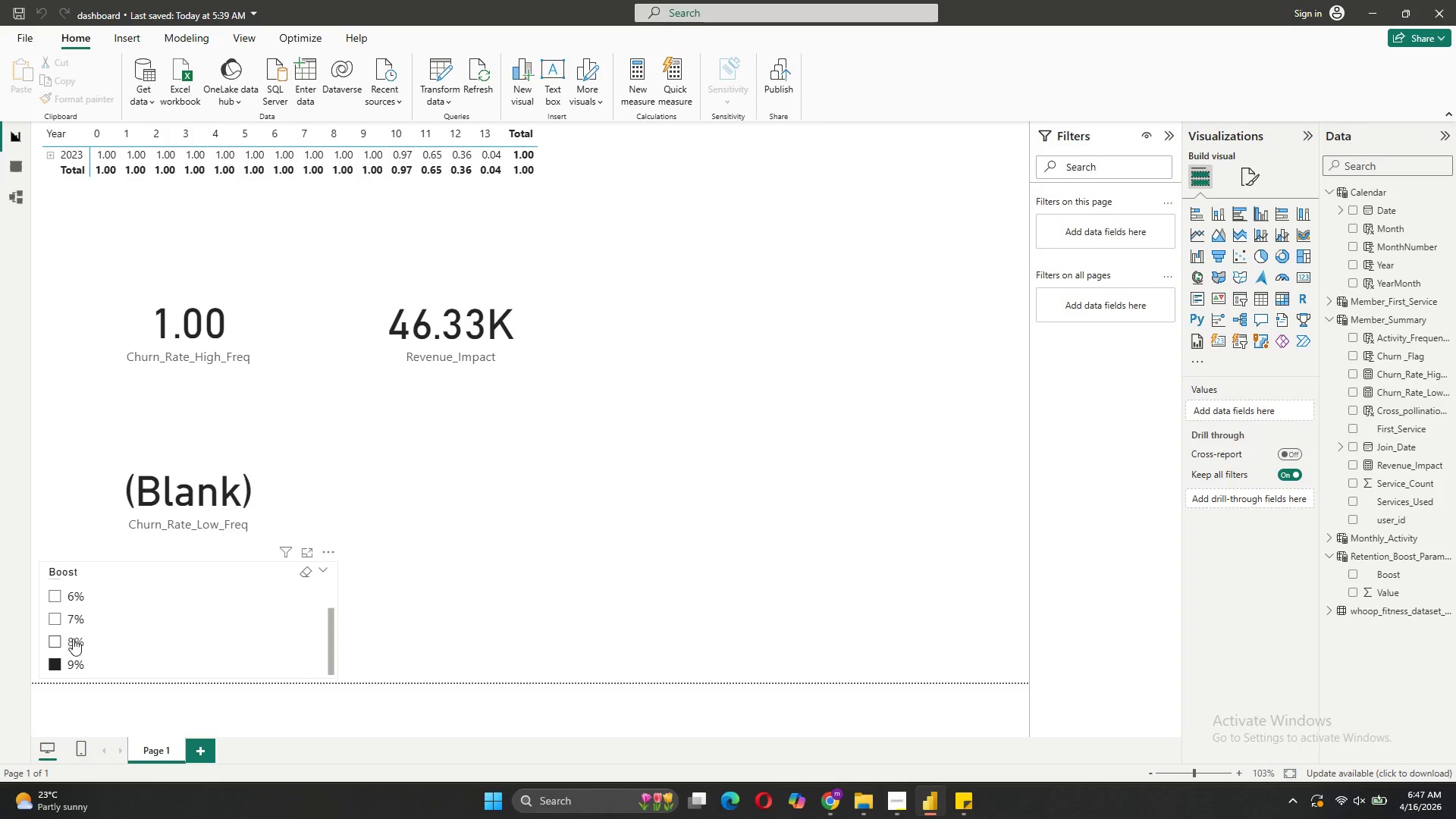 
left_click([71, 640])
 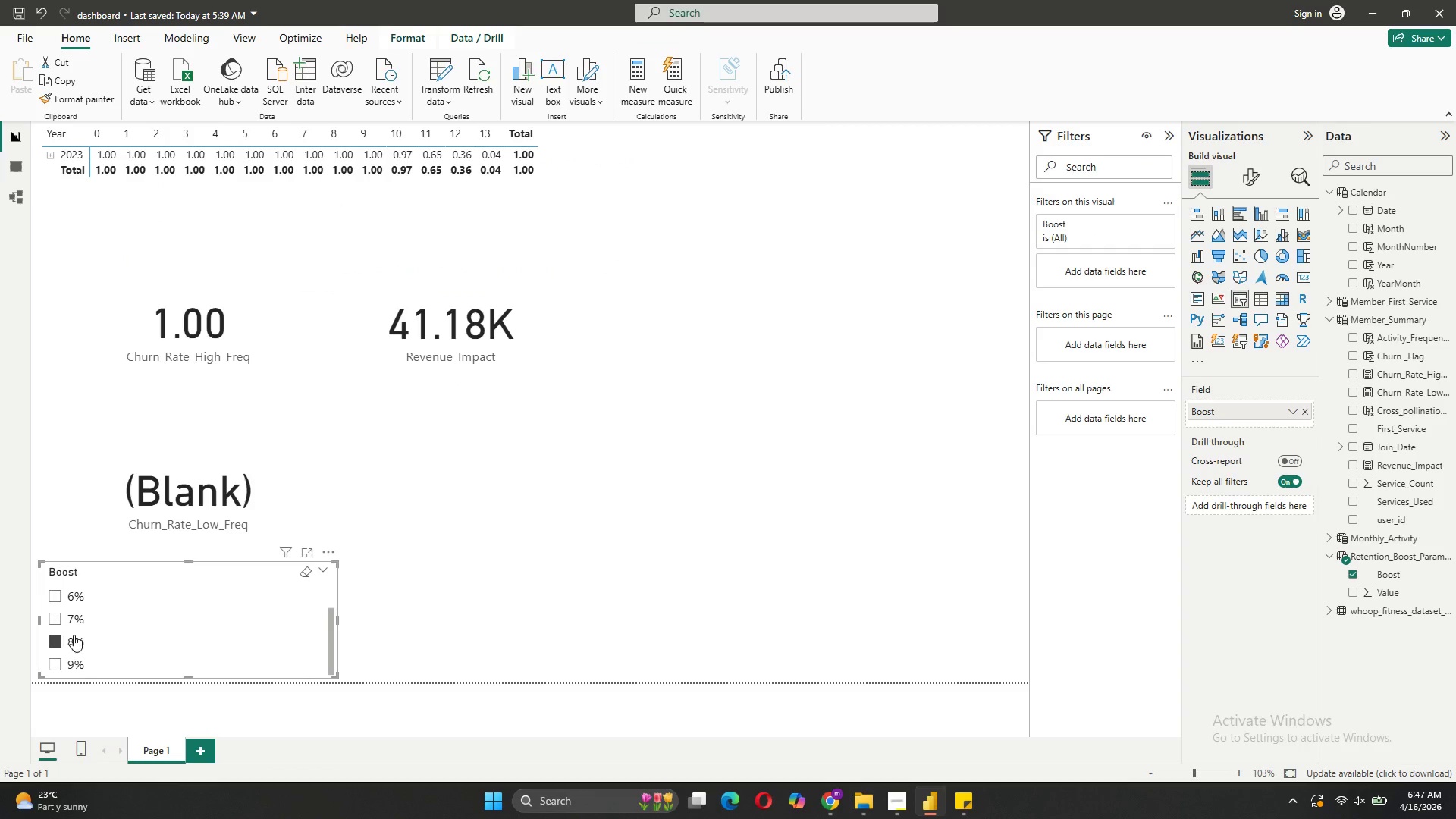 
left_click([77, 617])
 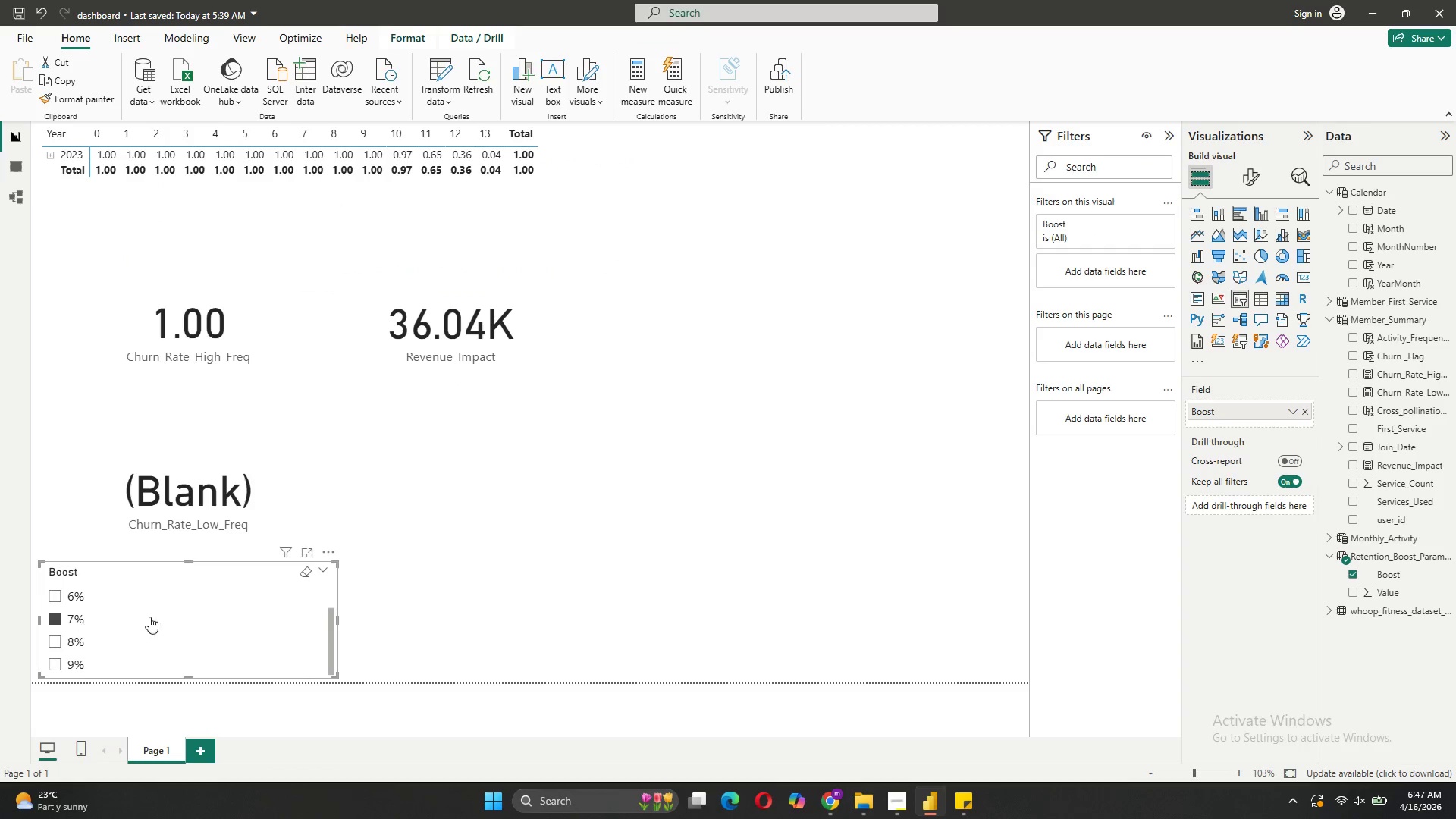 
scroll: coordinate [158, 618], scroll_direction: up, amount: 3.0
 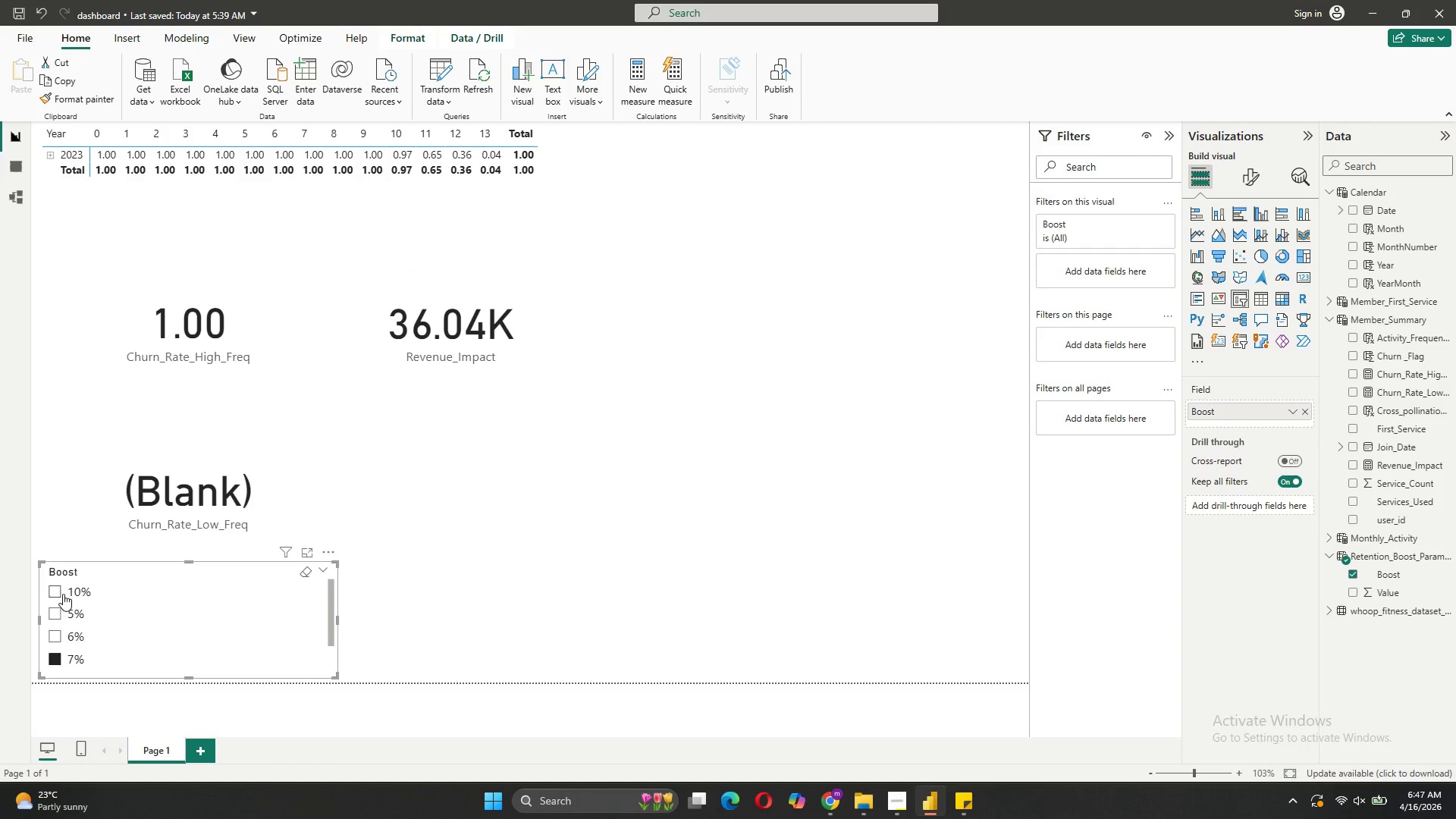 
left_click([63, 593])
 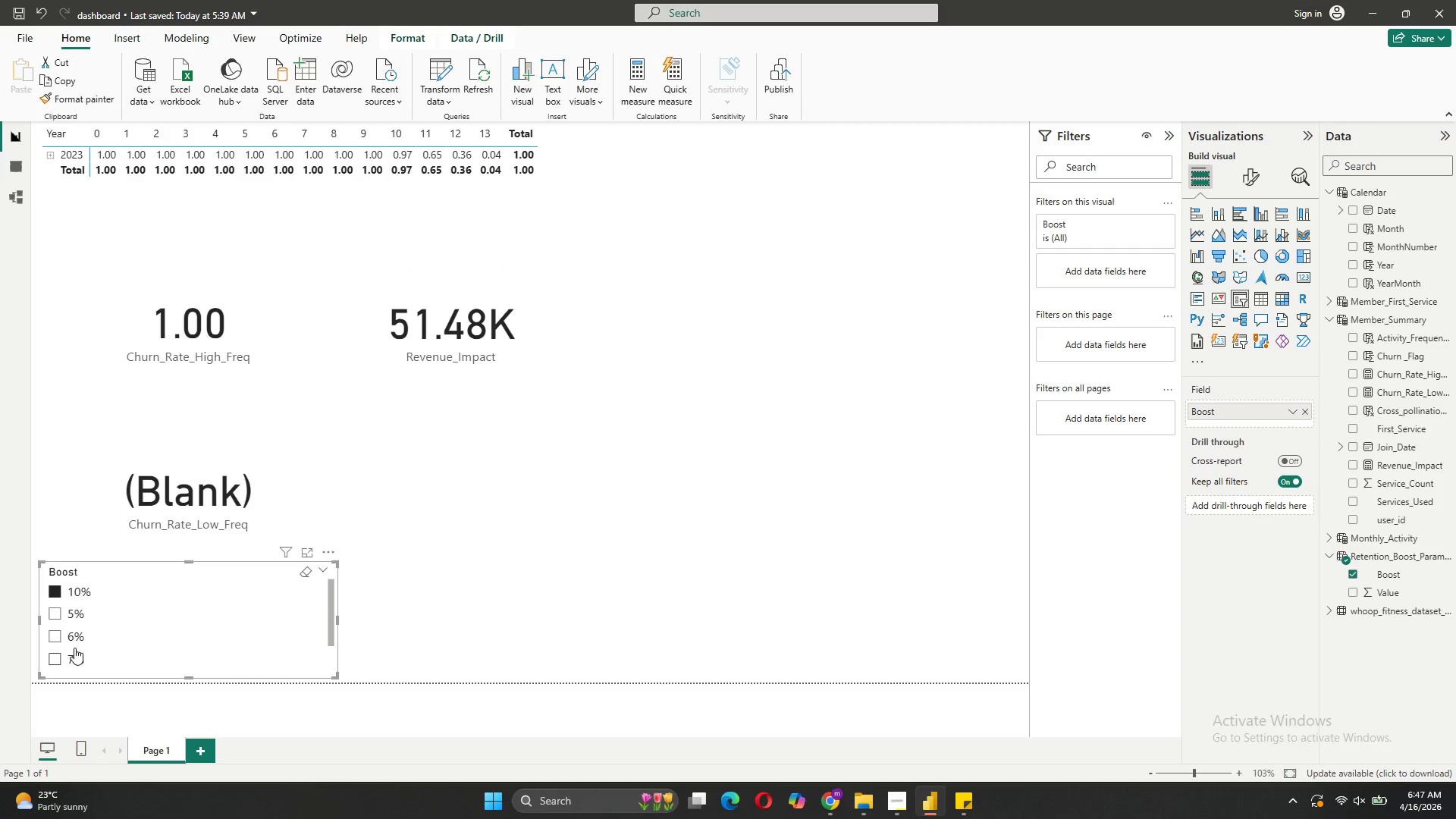 
scroll: coordinate [102, 613], scroll_direction: down, amount: 6.0
 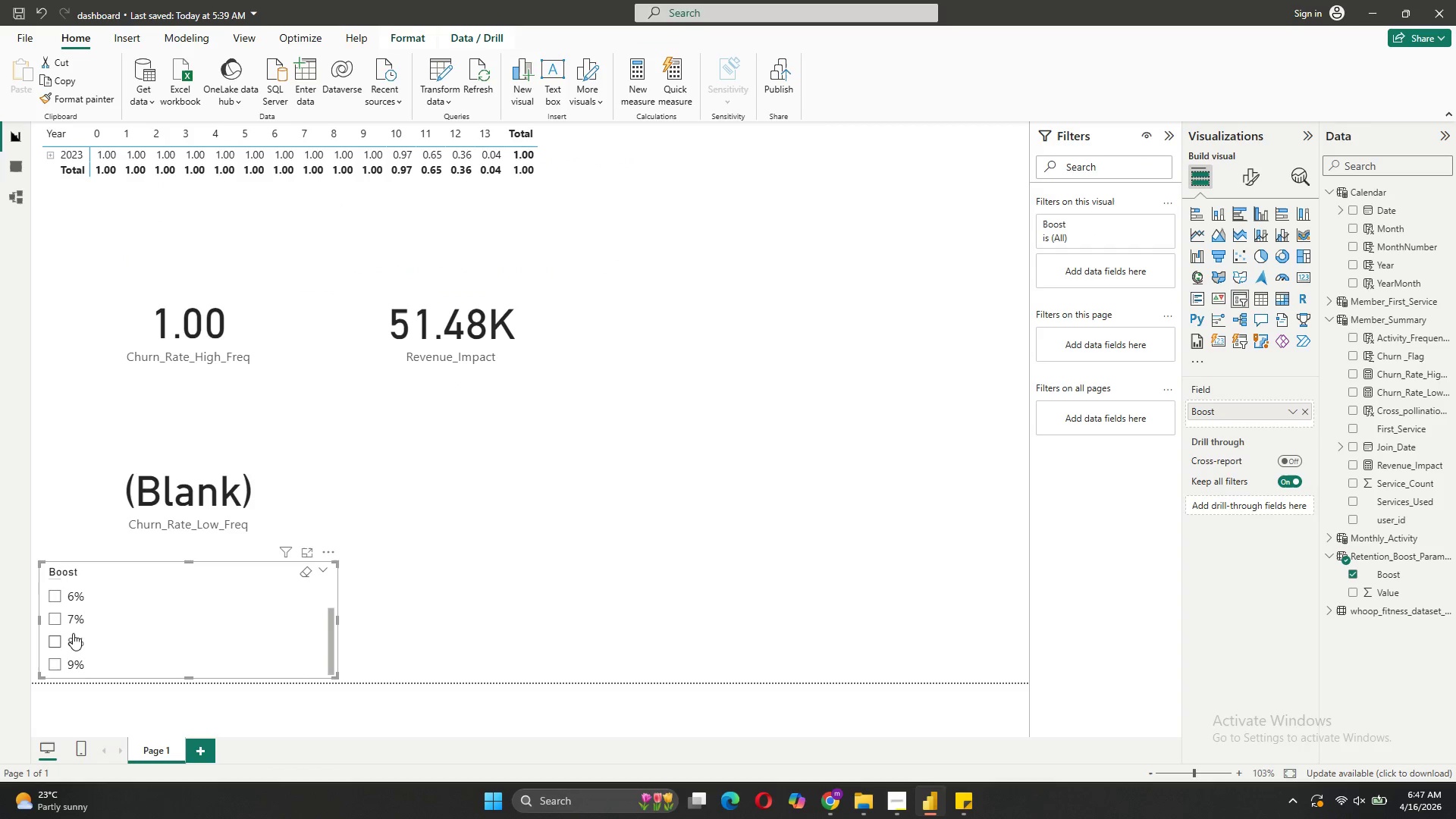 
left_click([71, 634])
 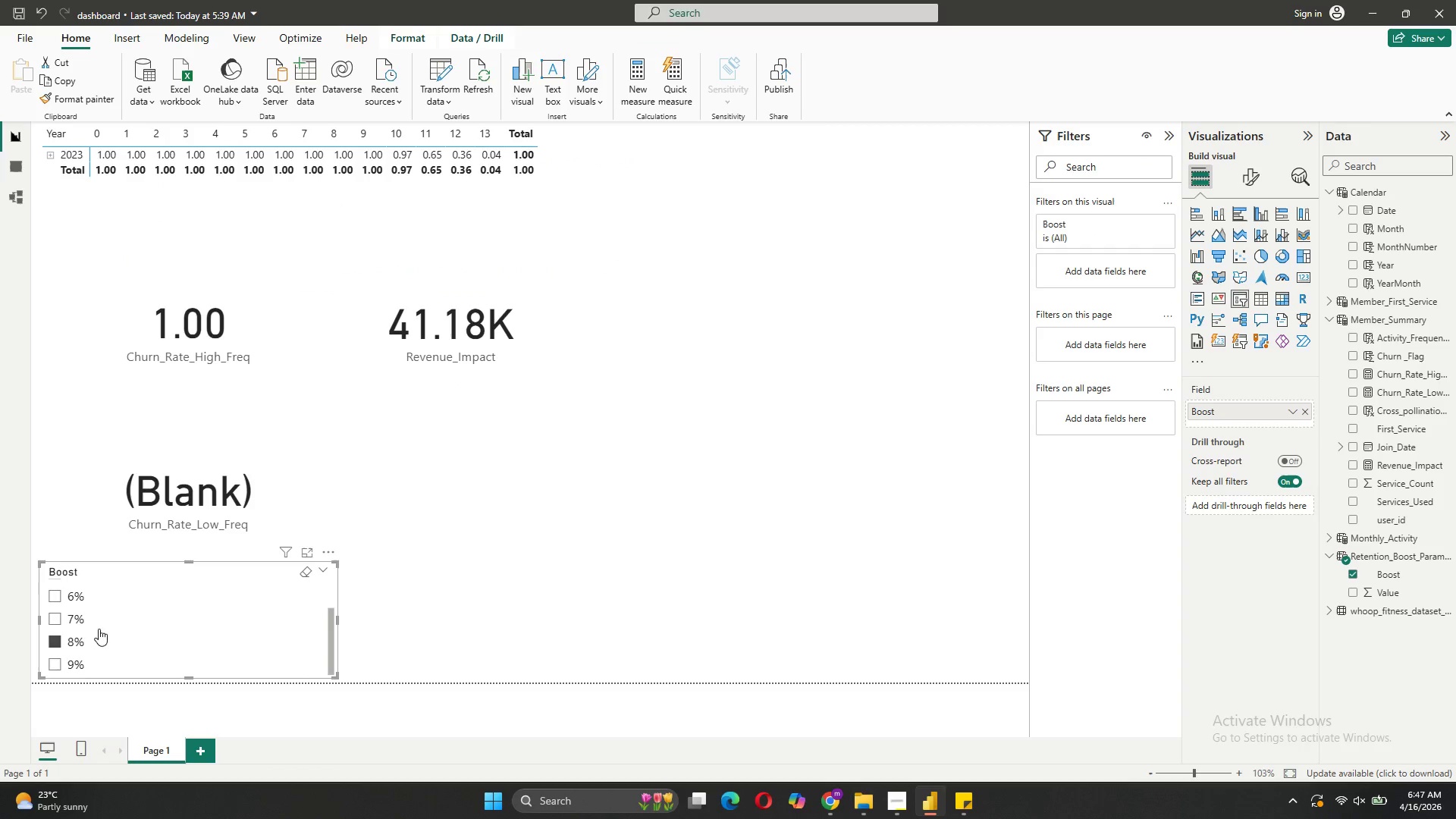 
scroll: coordinate [108, 621], scroll_direction: down, amount: 6.0
 